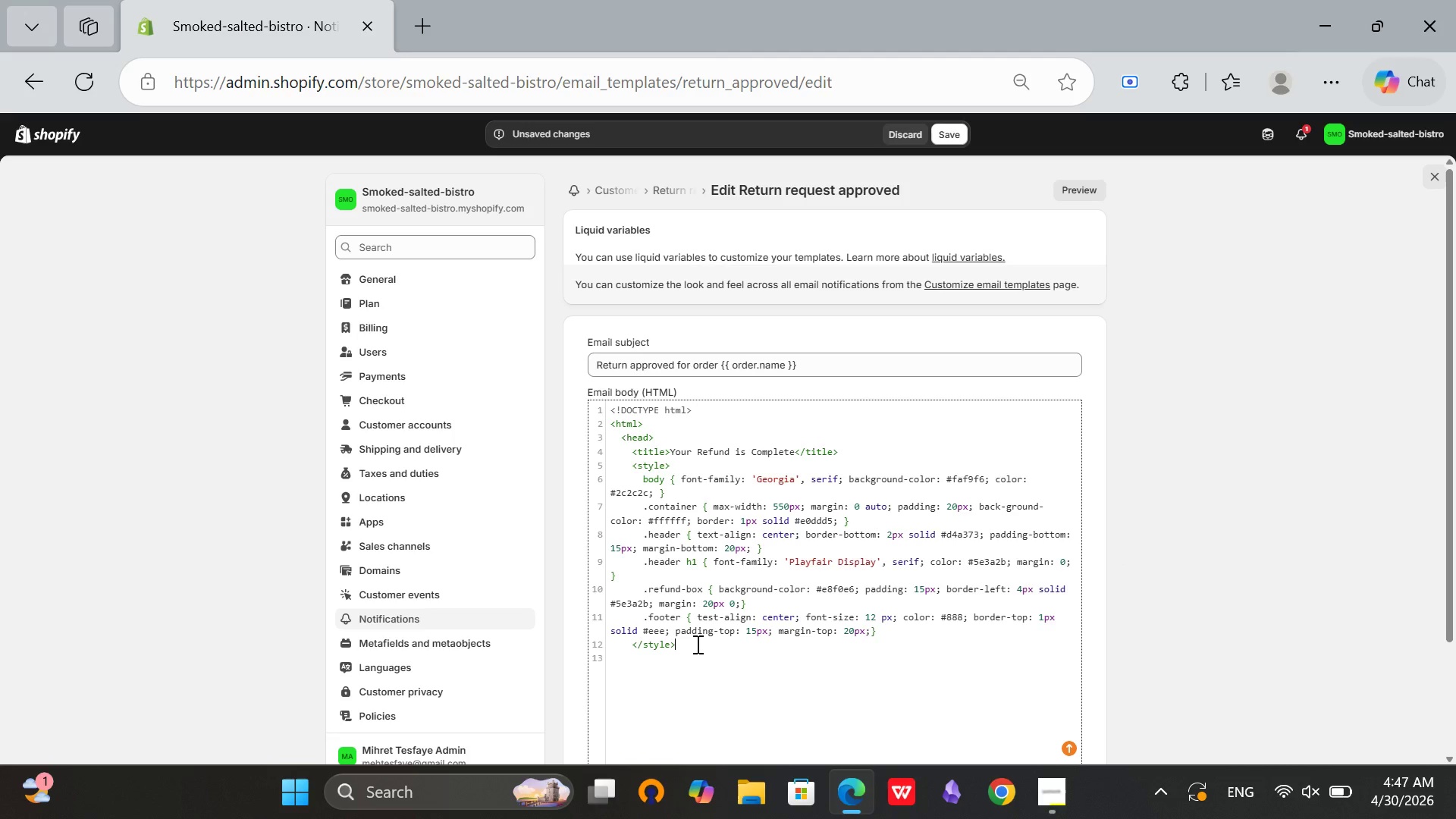 
key(Enter)
 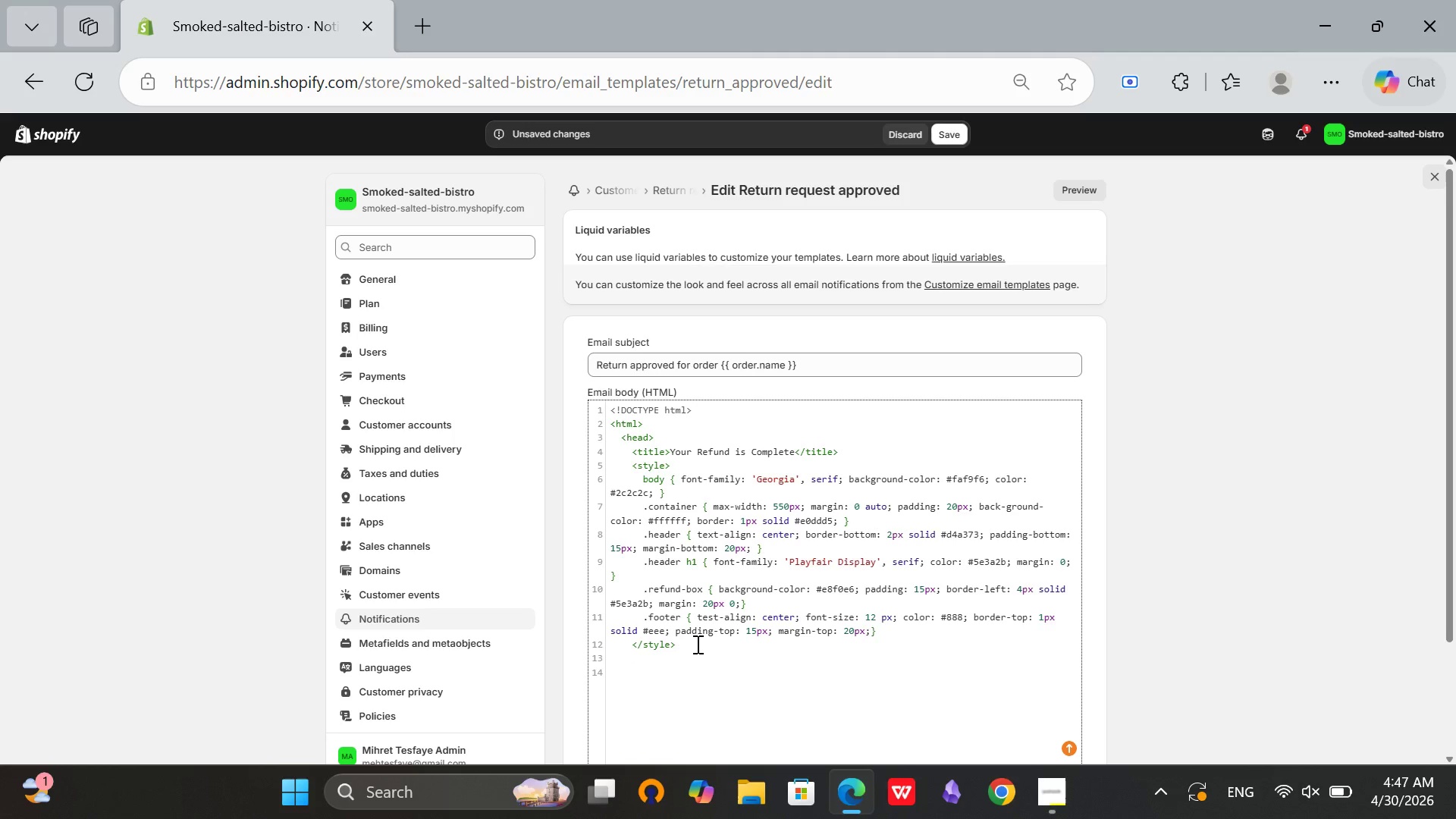 
key(Backspace)
 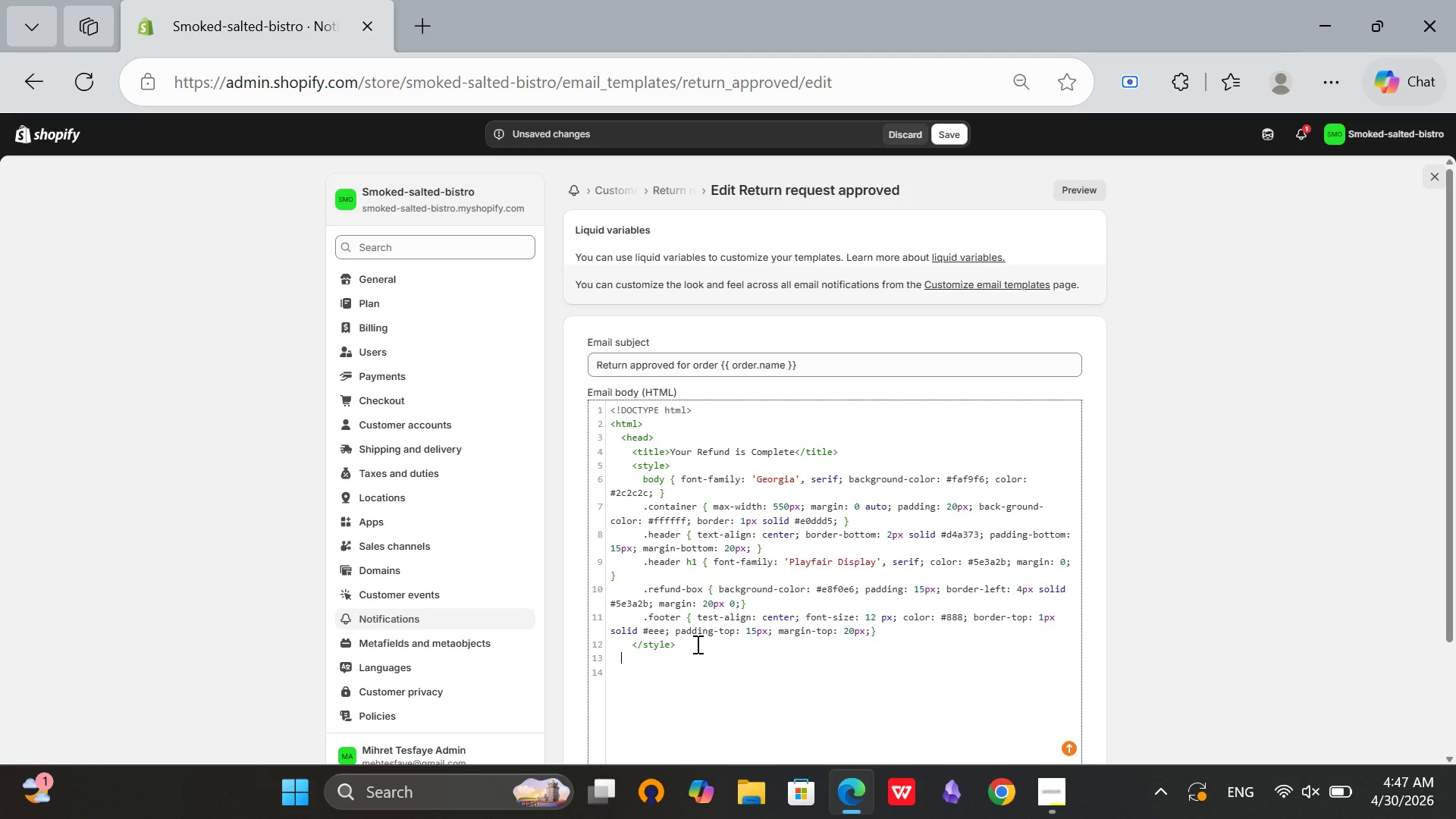 
key(Shift+Comma)
 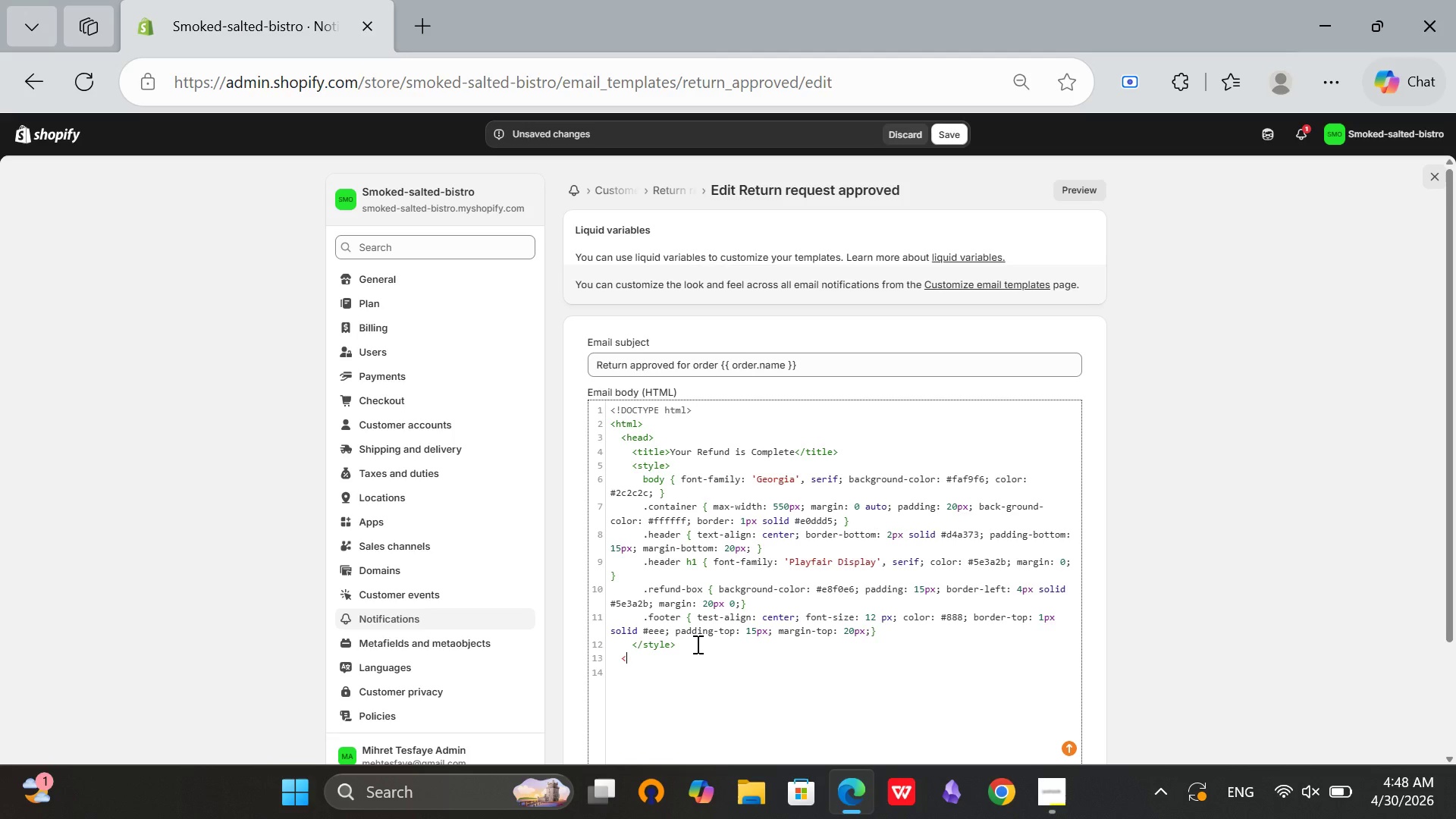 
wait(5.36)
 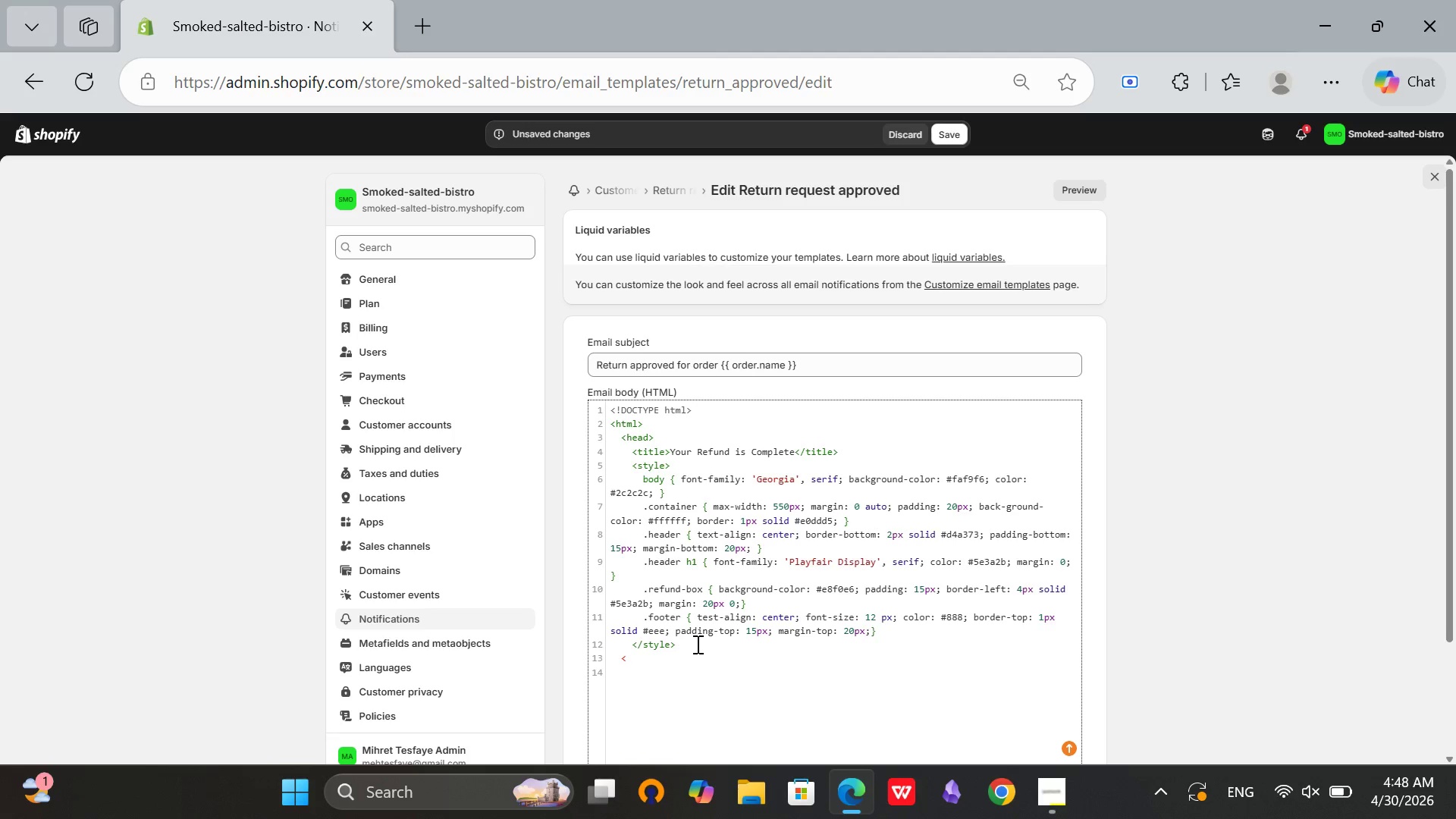 
type(head>)
 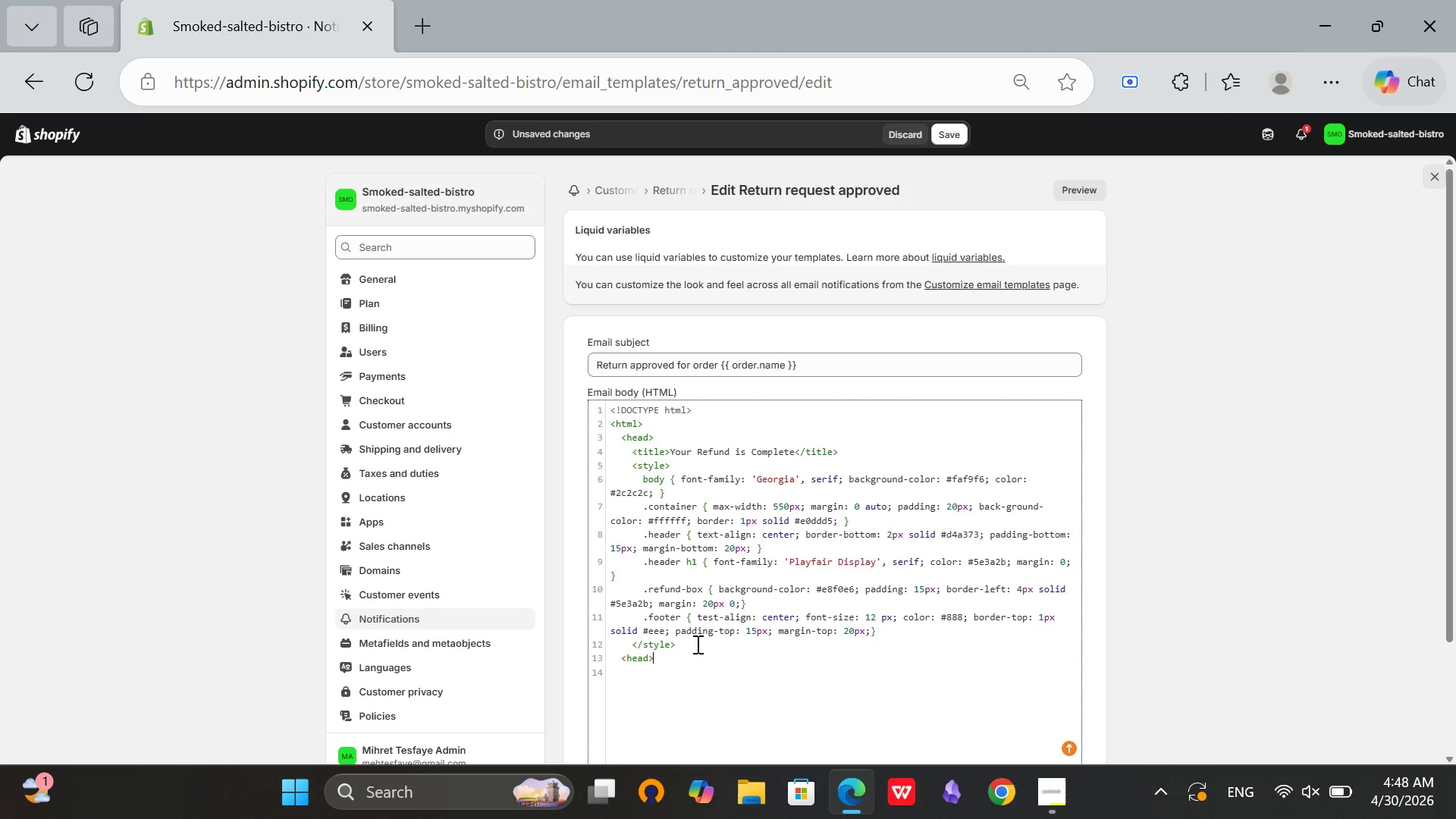 
key(Enter)
 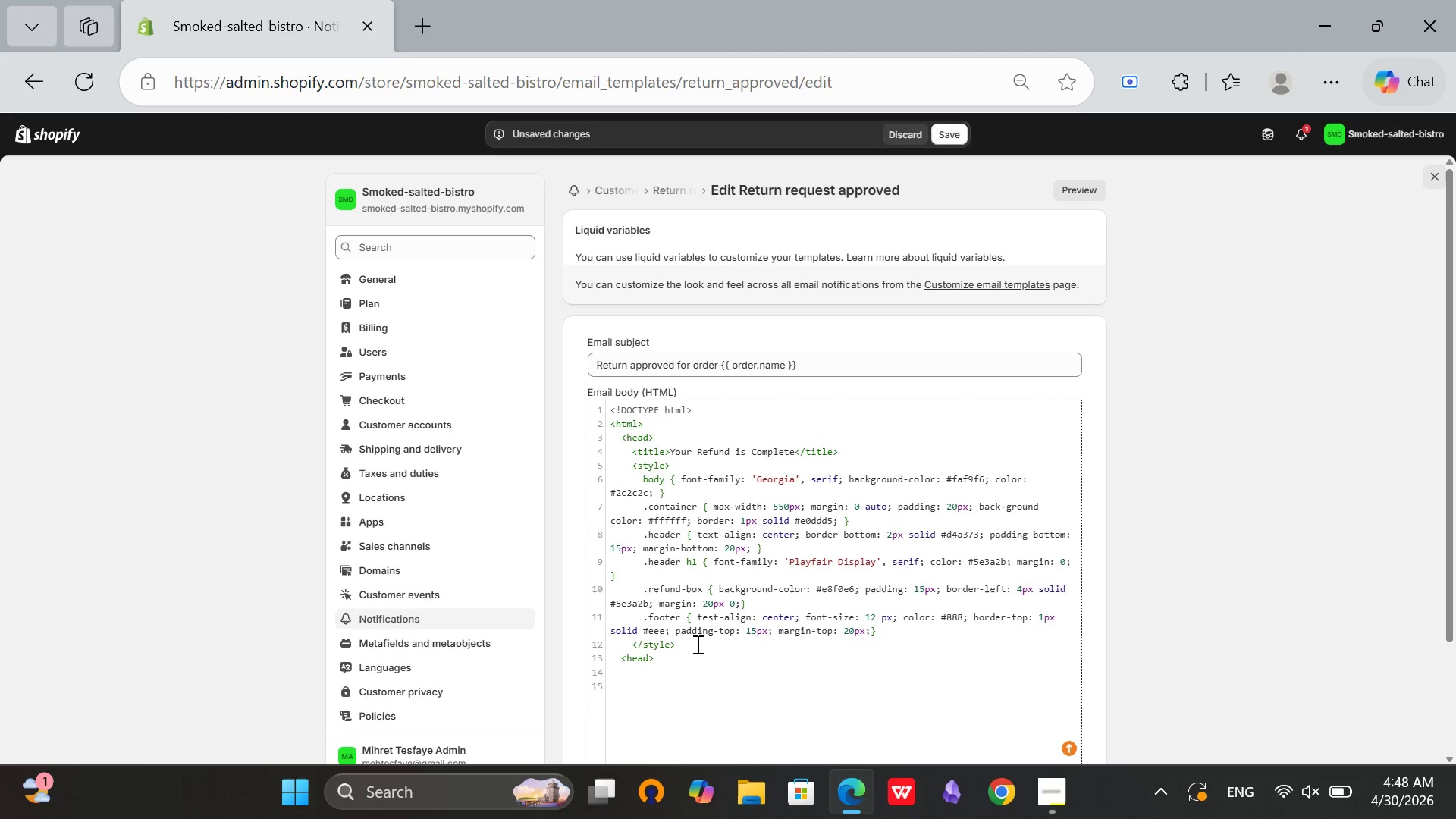 
wait(10.52)
 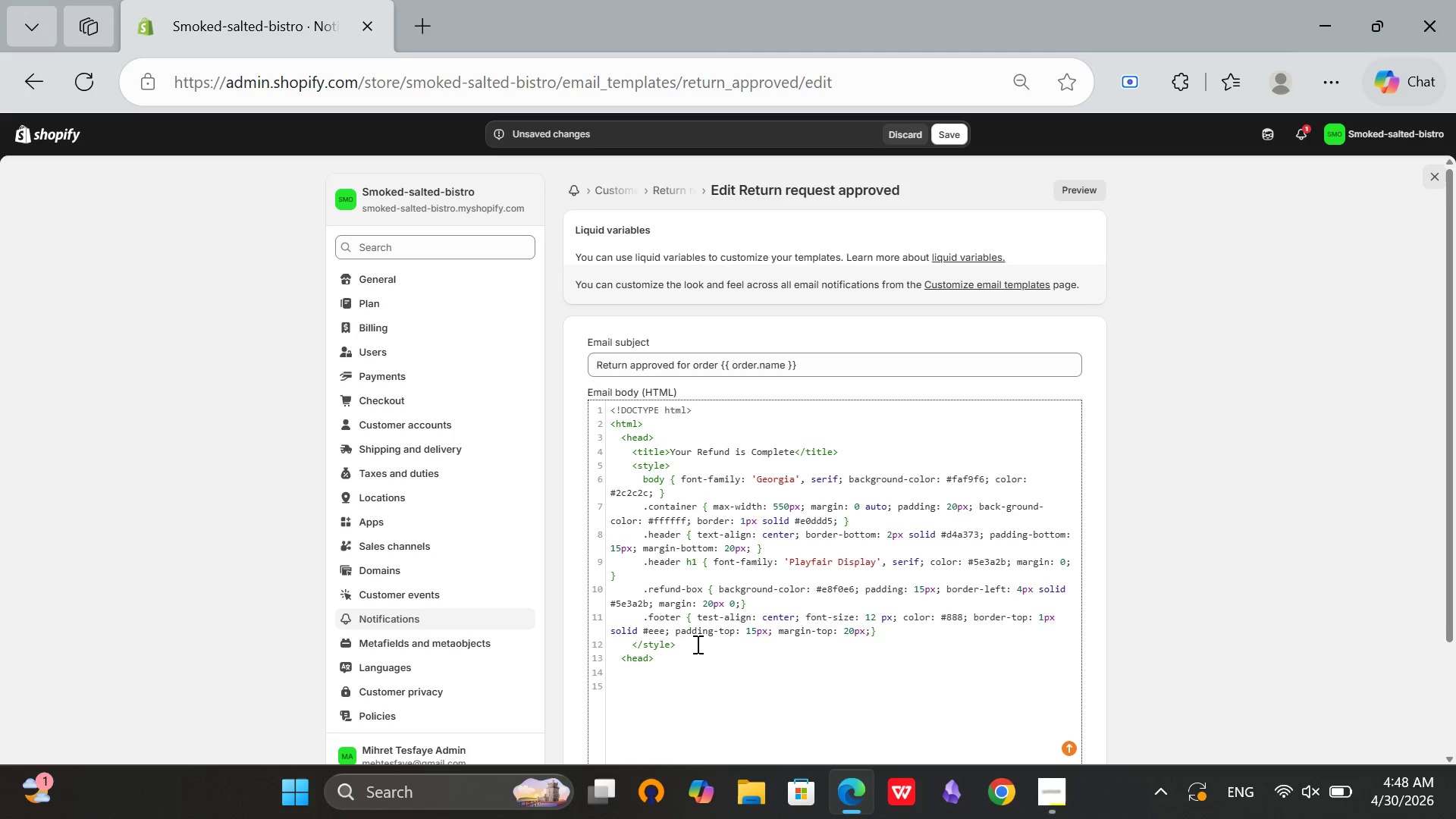 
left_click([624, 657])
 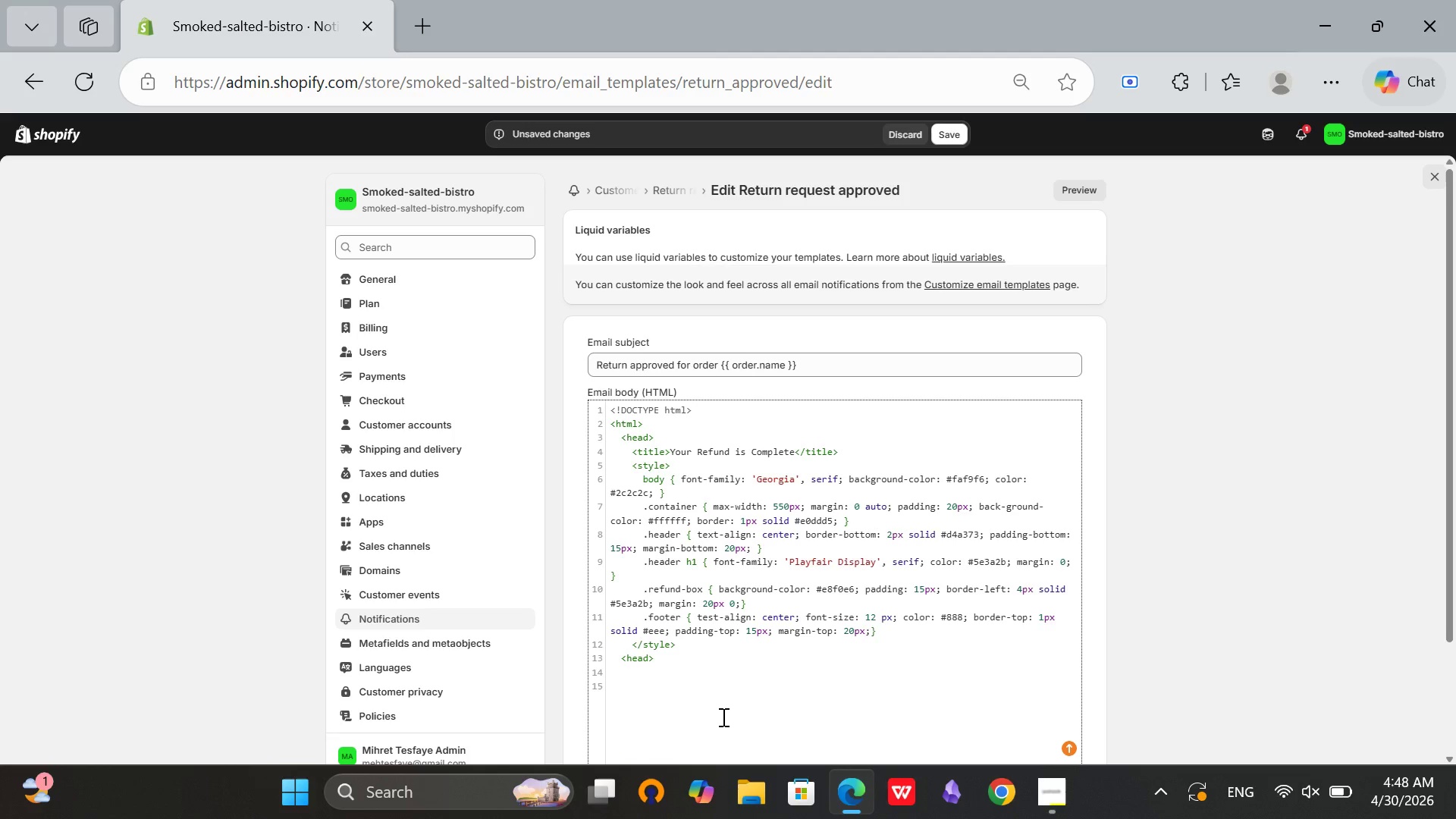 
key(Slash)
 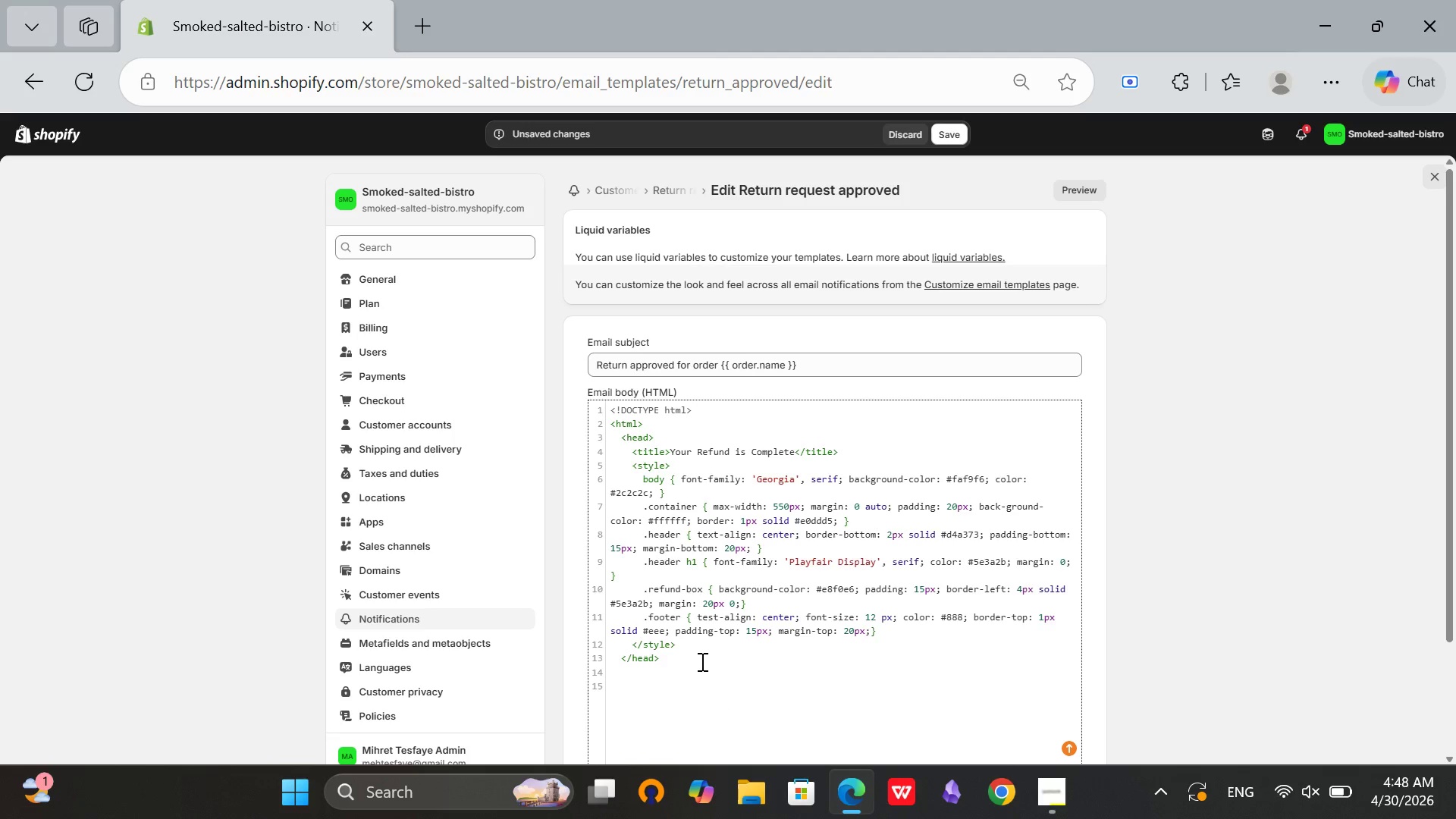 
left_click([701, 661])
 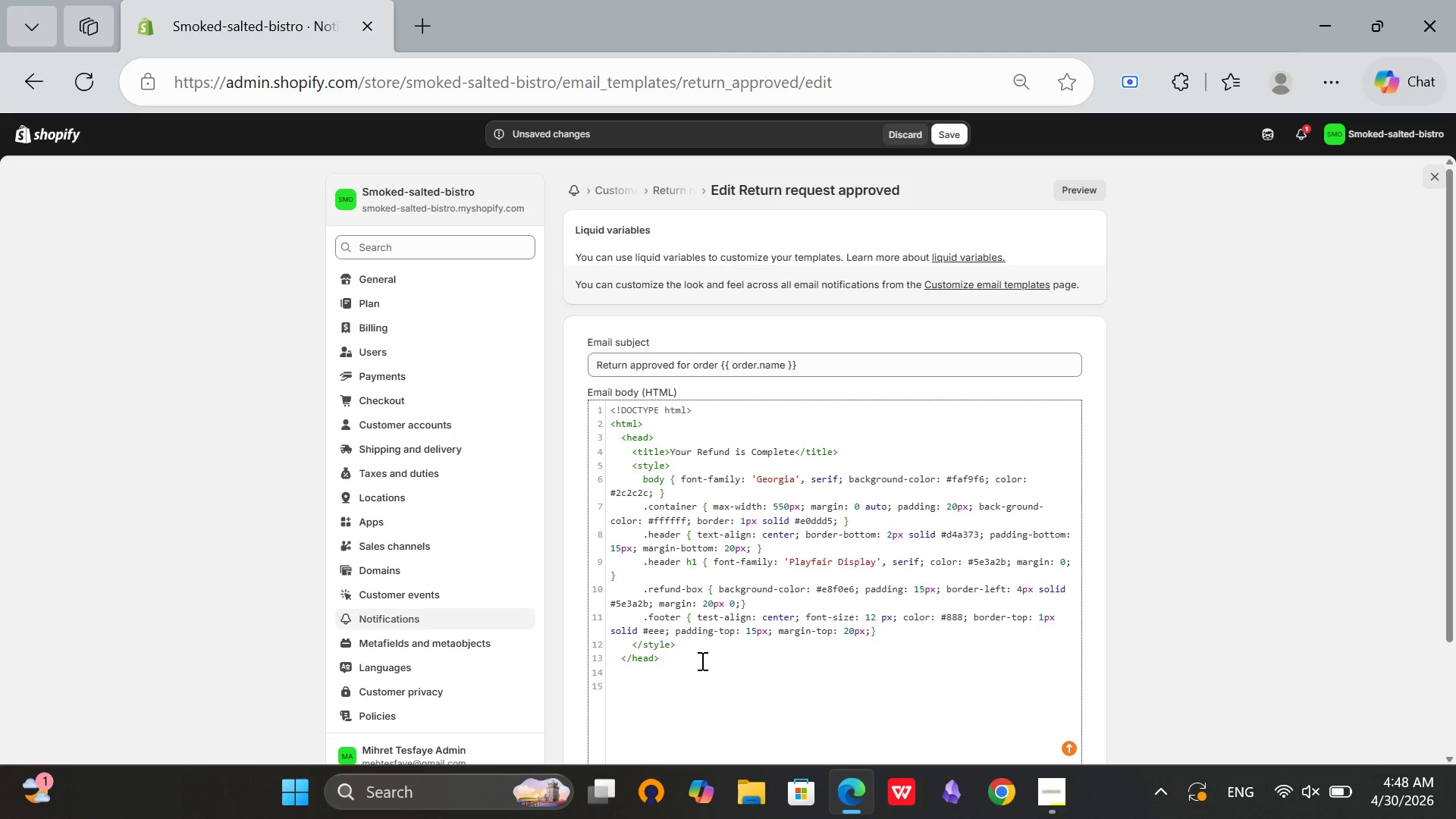 
key(Enter)
 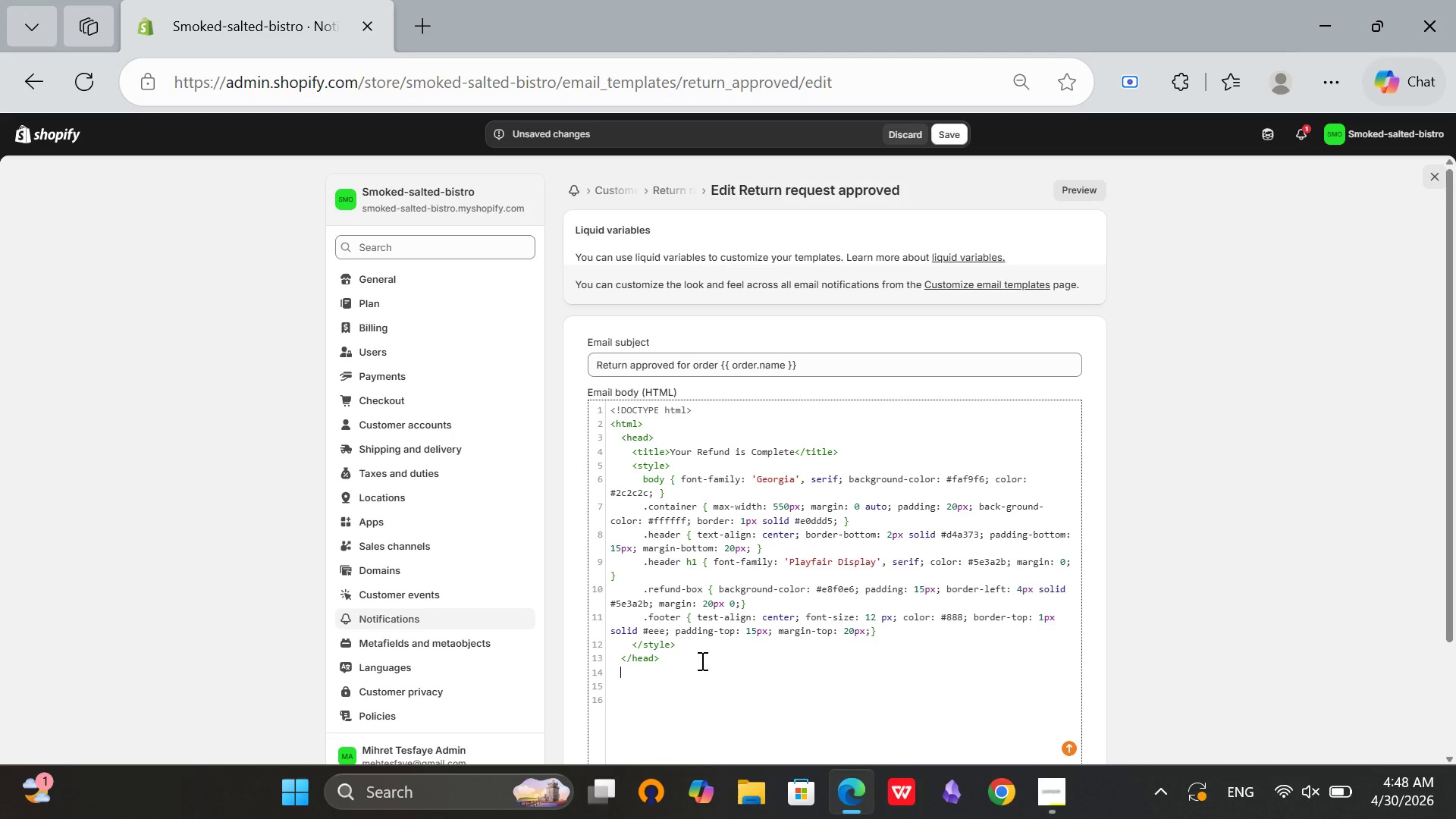 
key(Backspace)
 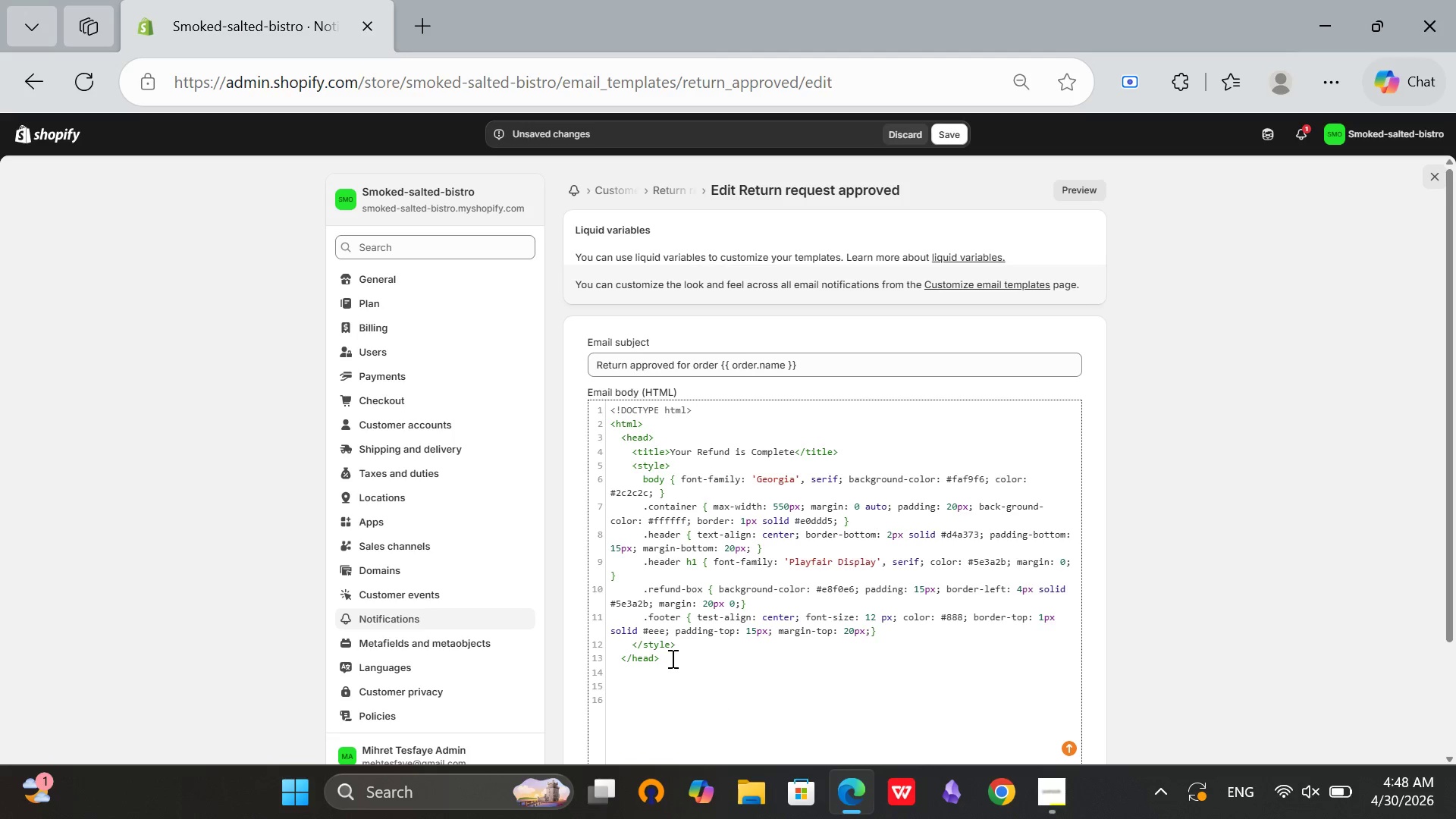 
wait(6.16)
 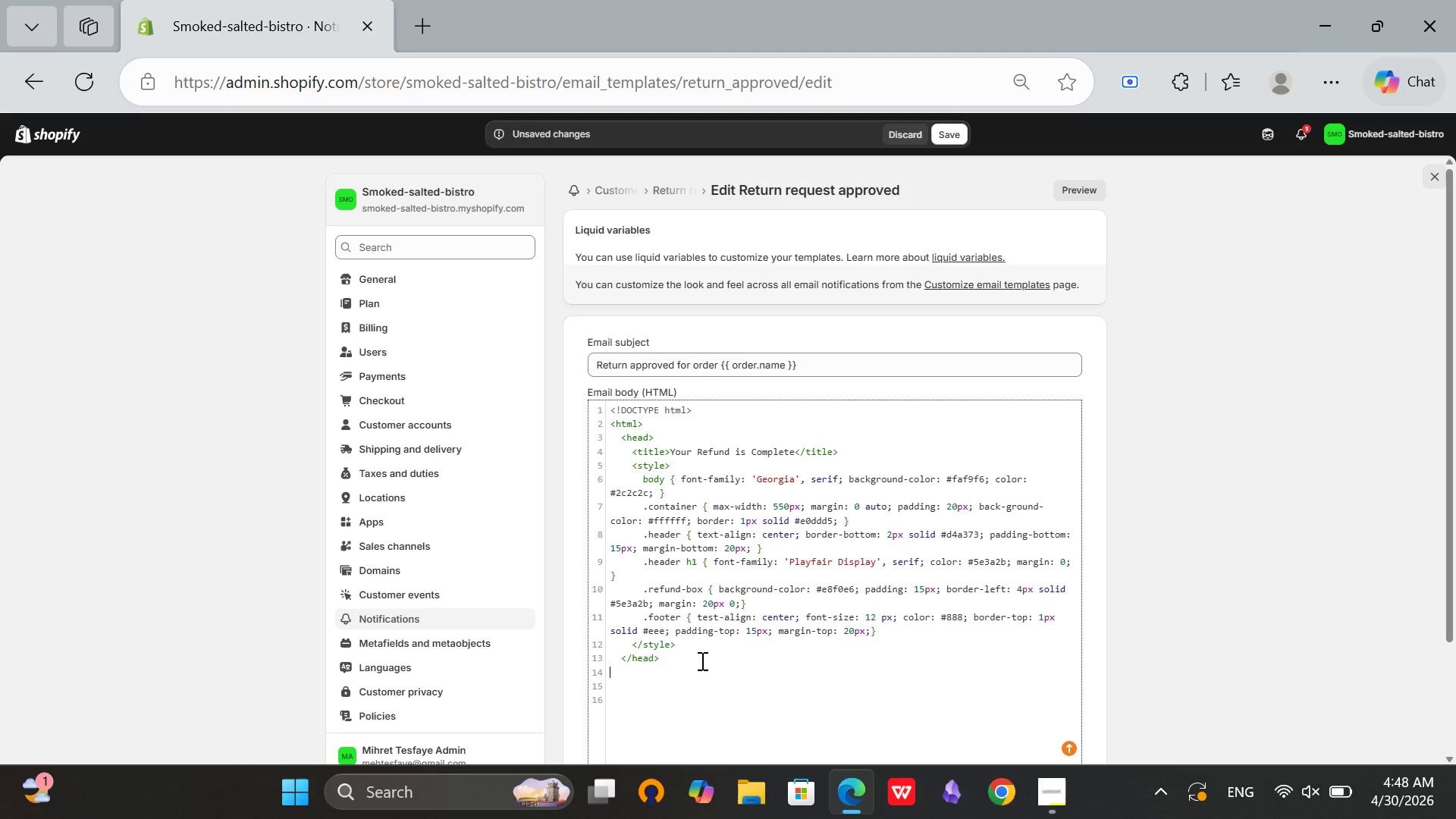 
left_click([663, 662])
 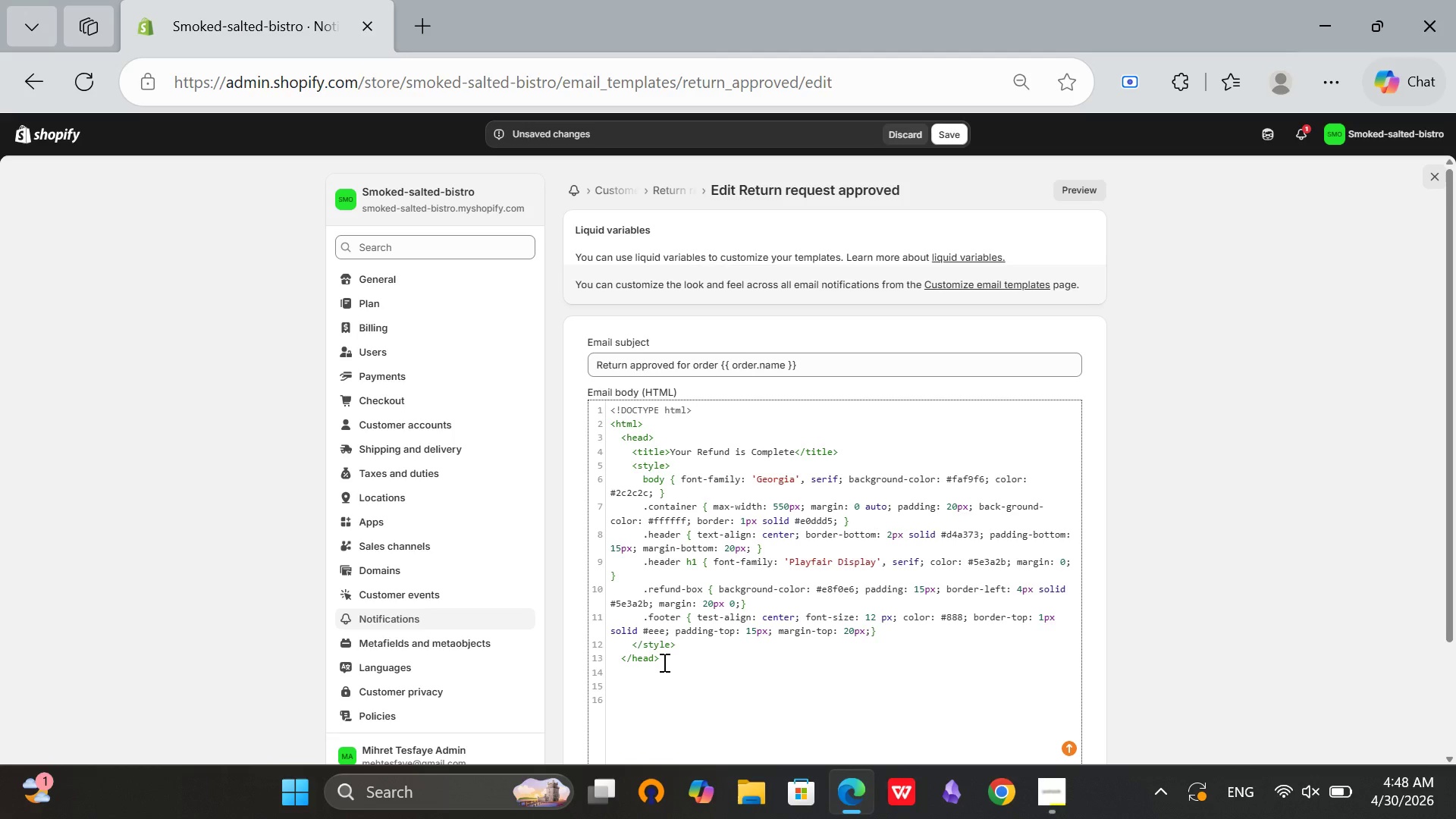 
key(Enter)
 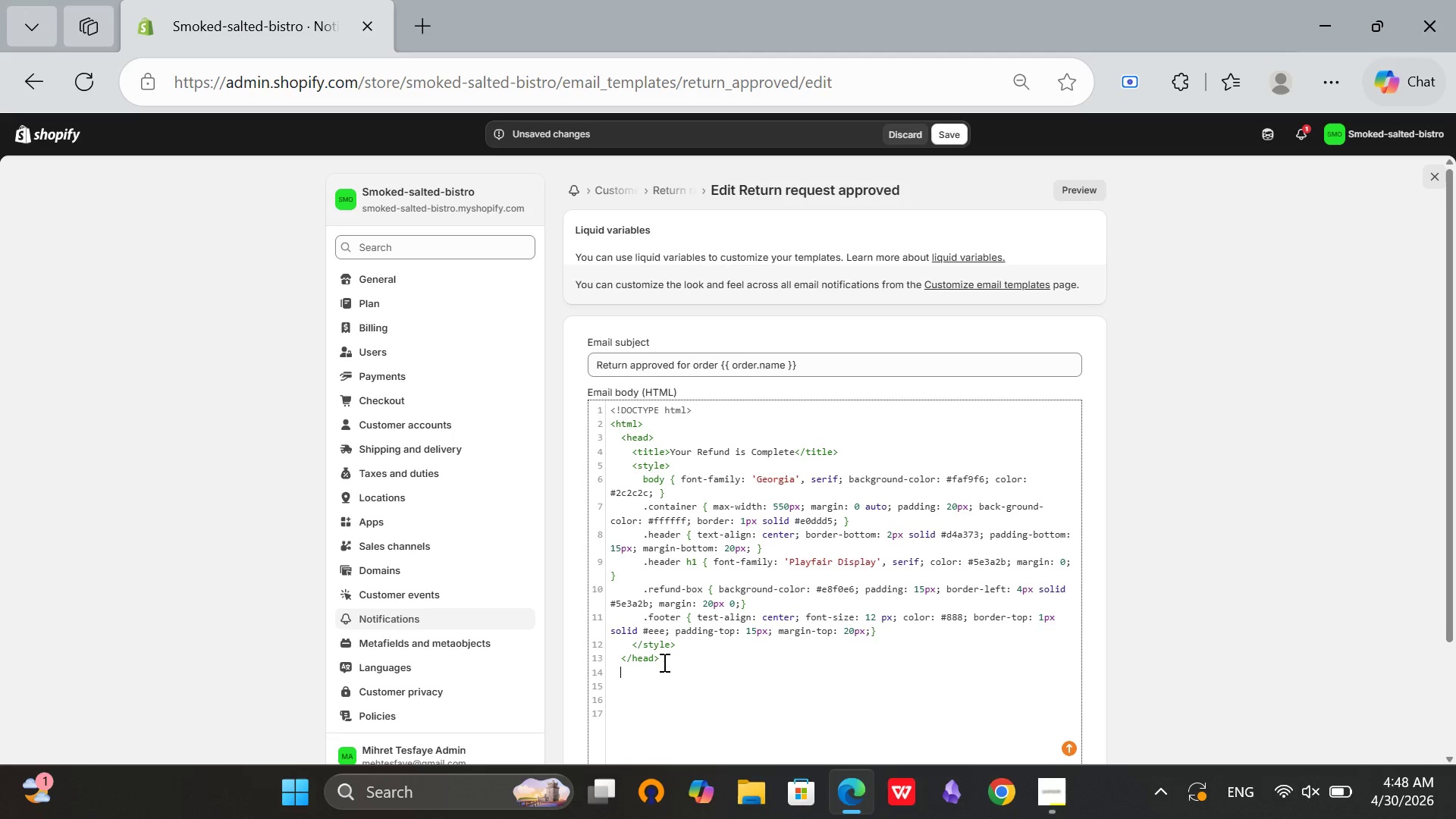 
type(<bosy)
key(Backspace)
key(Backspace)
type(dy>)
 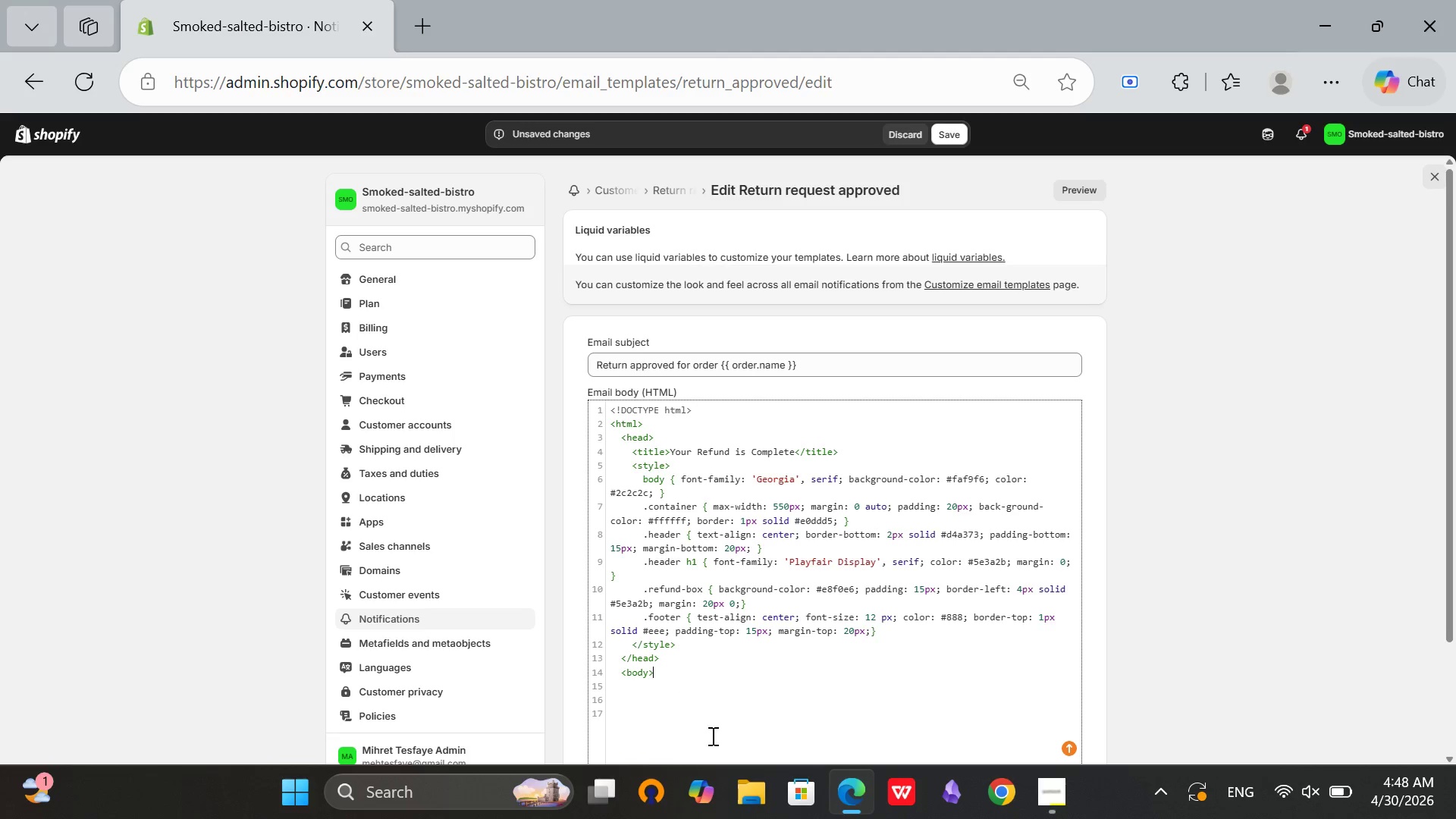 
key(Enter)
 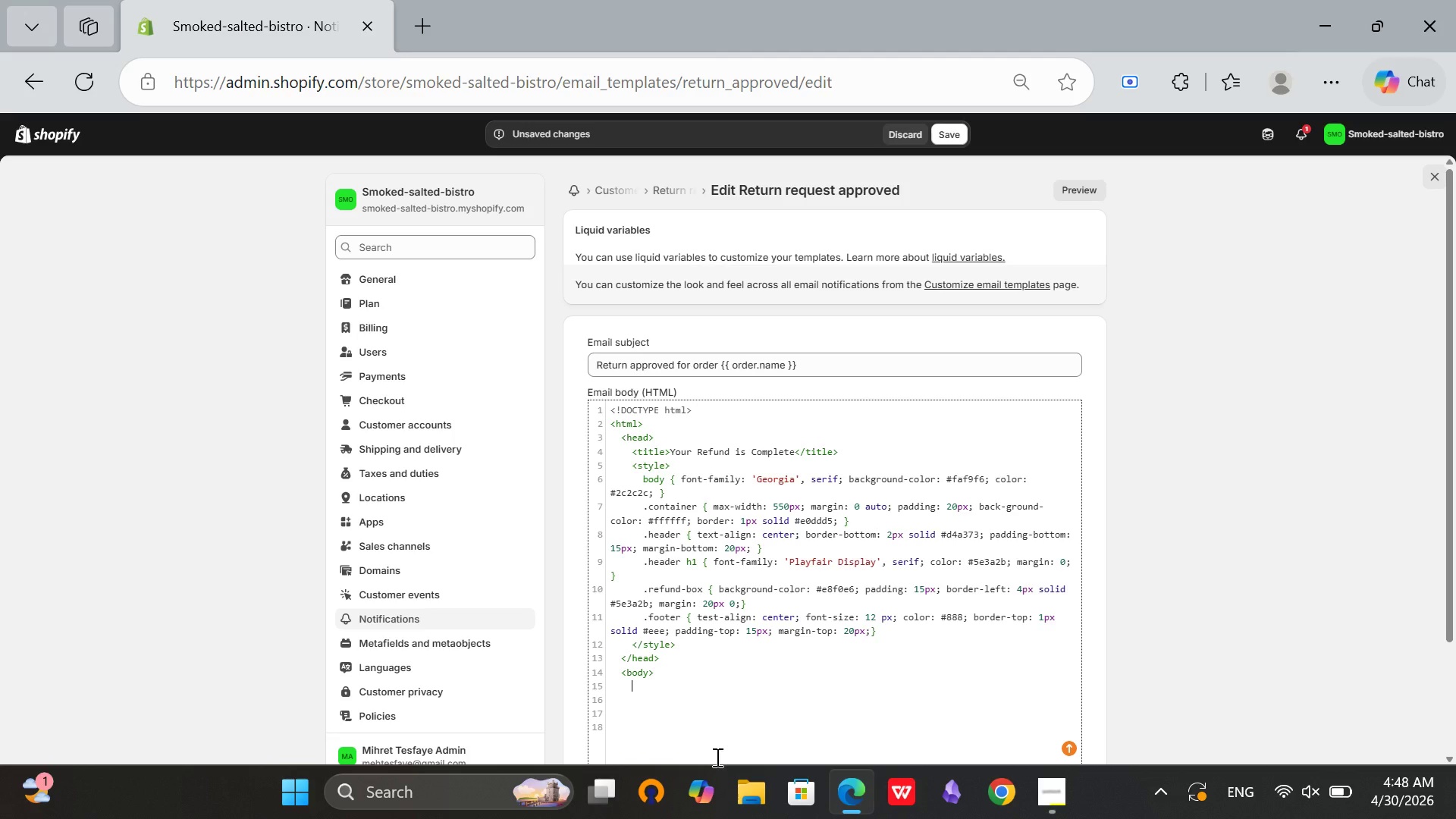 
type(<div class="s)
key(Backspace)
type(container)
 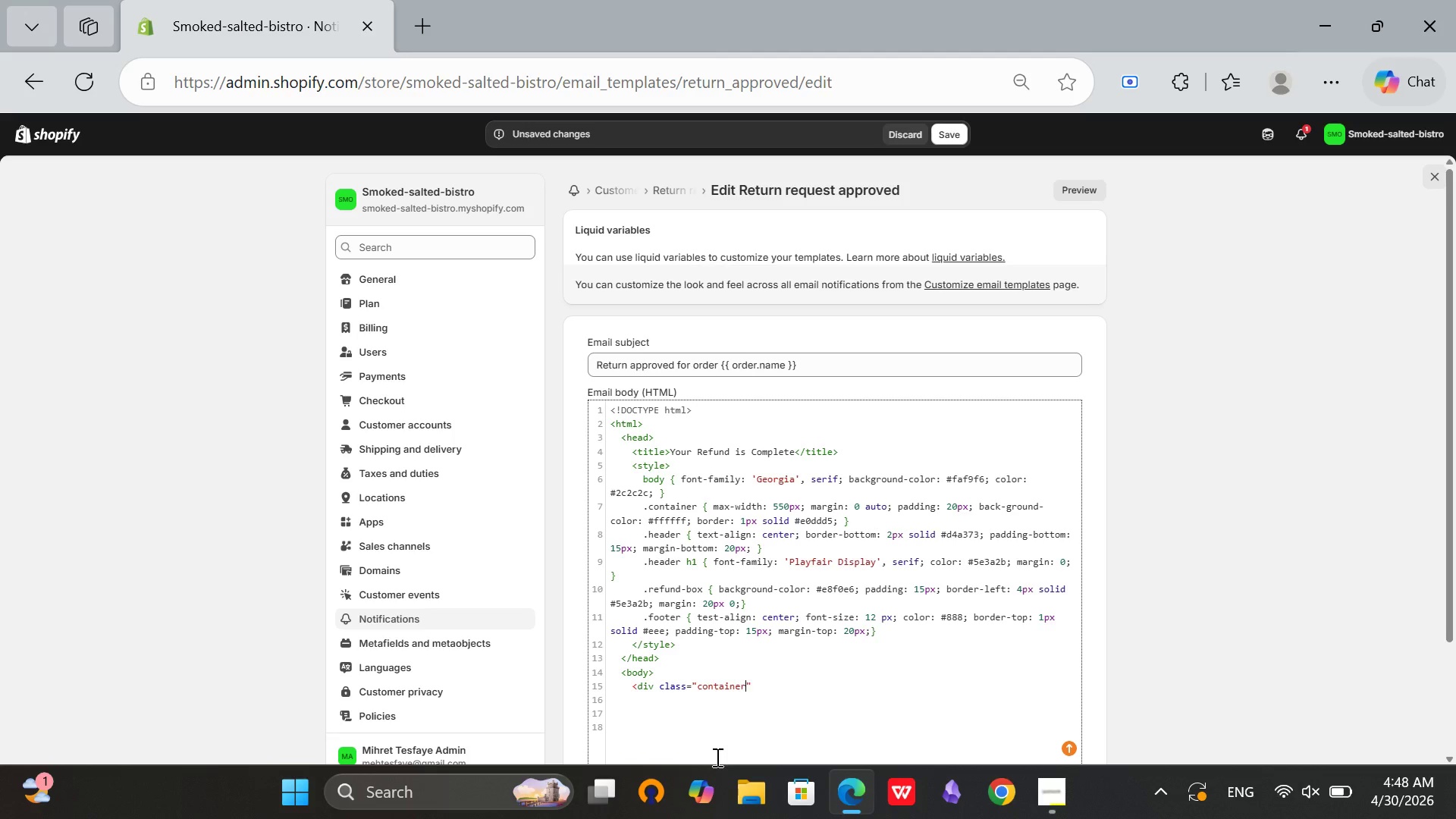 
key(ArrowRight)
 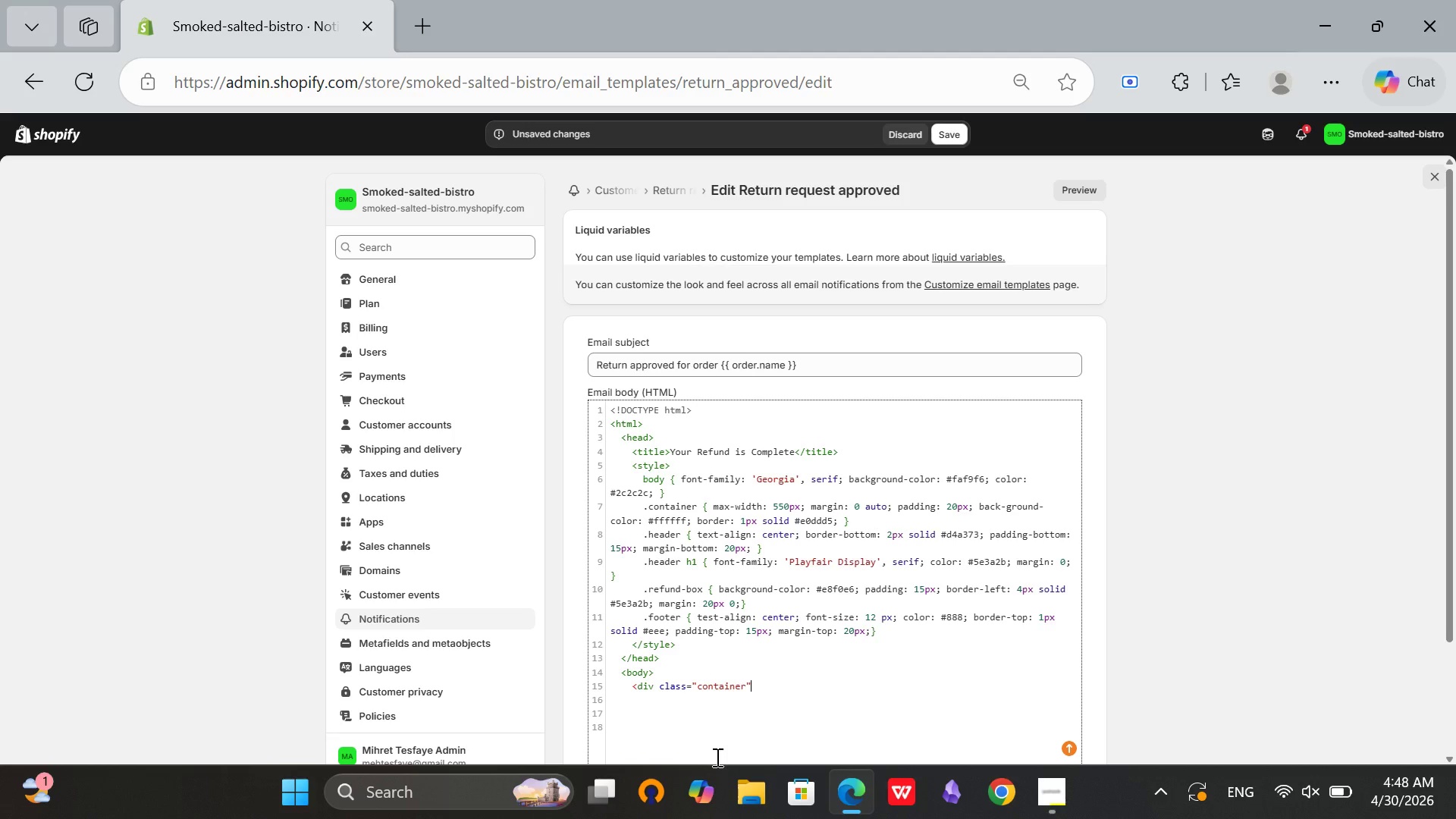 
key(Shift+Period)
 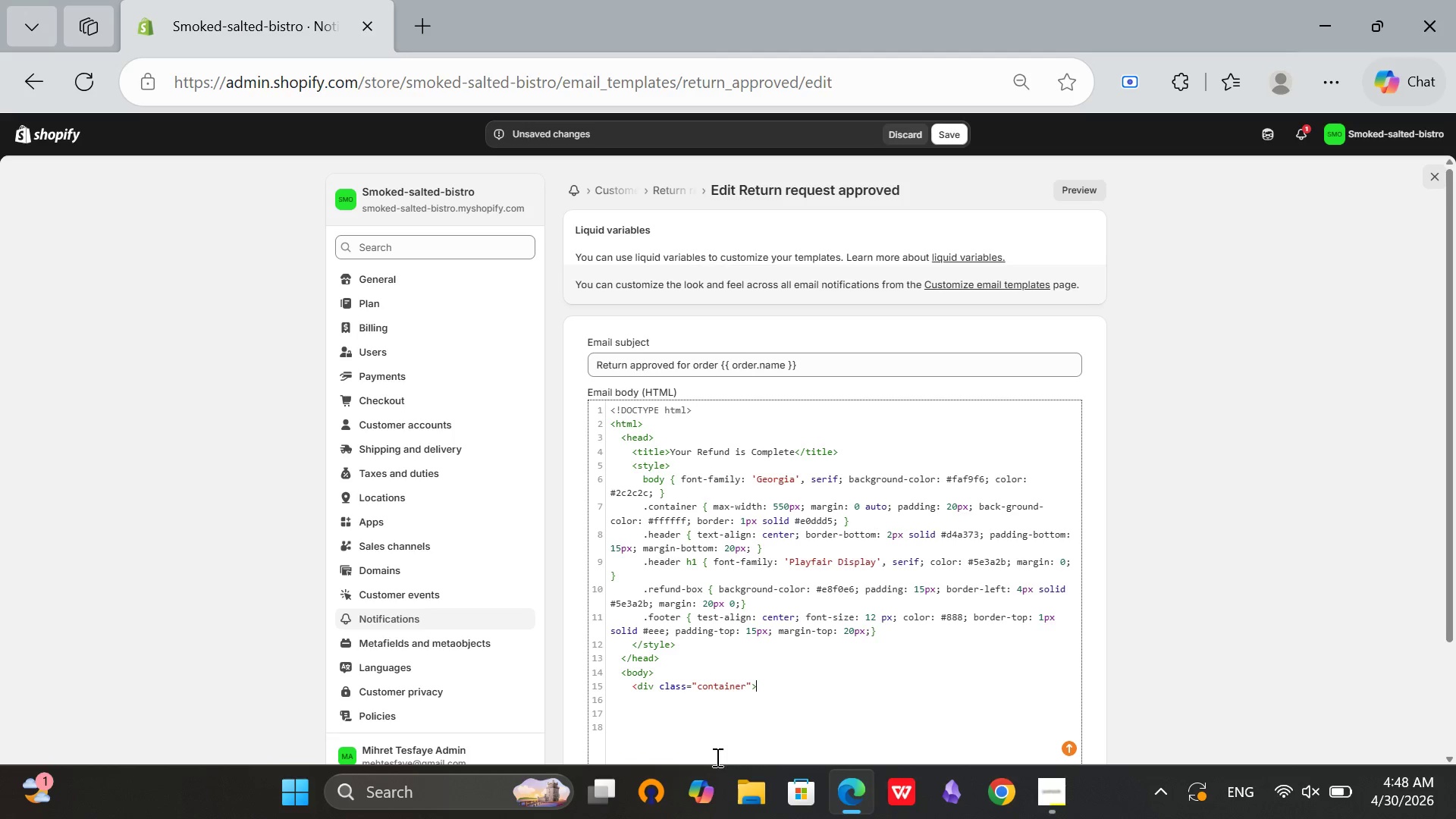 
key(Enter)
 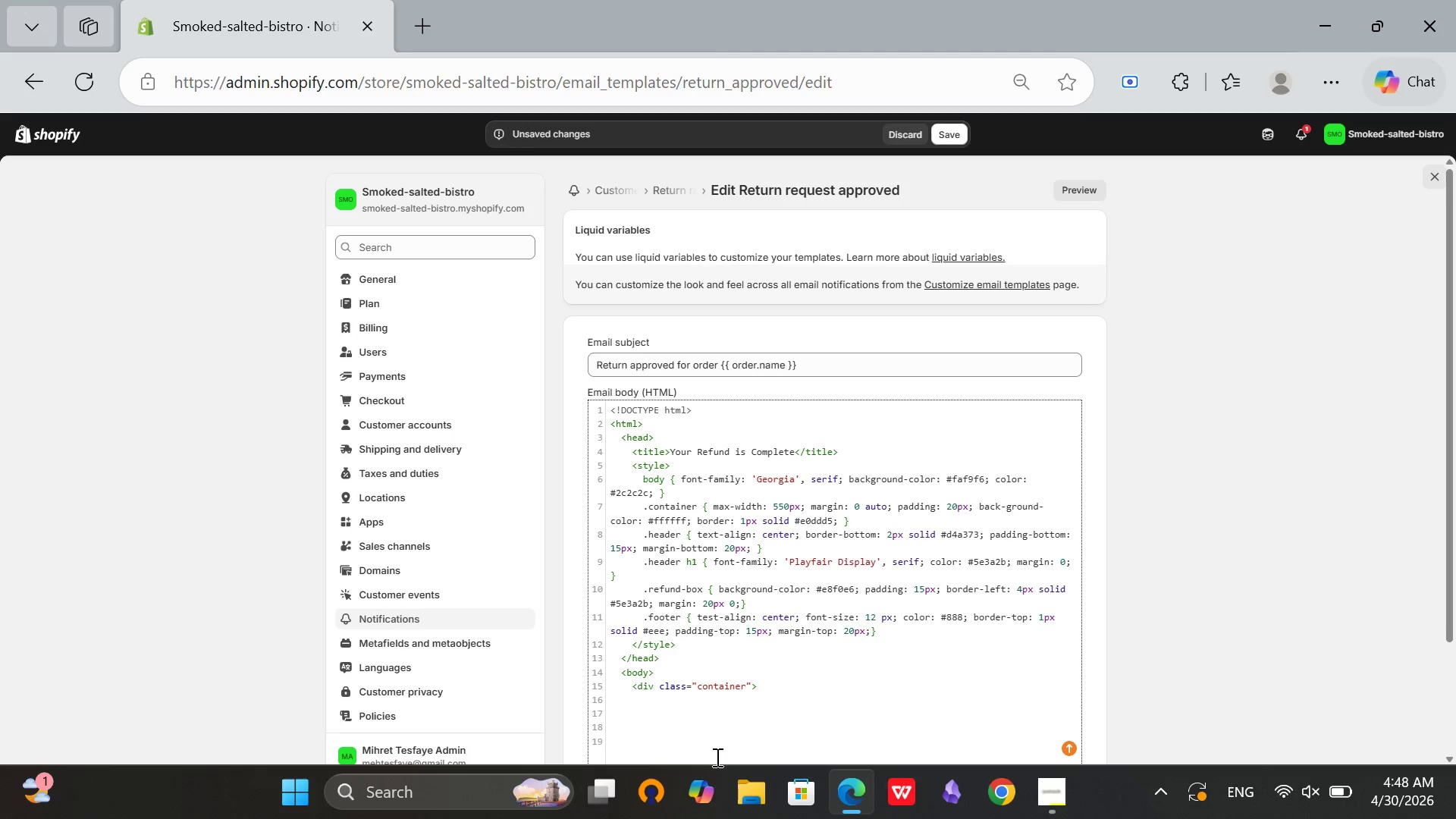 
key(Backspace)
type( >)
key(Backspace)
type(<div class="header)
 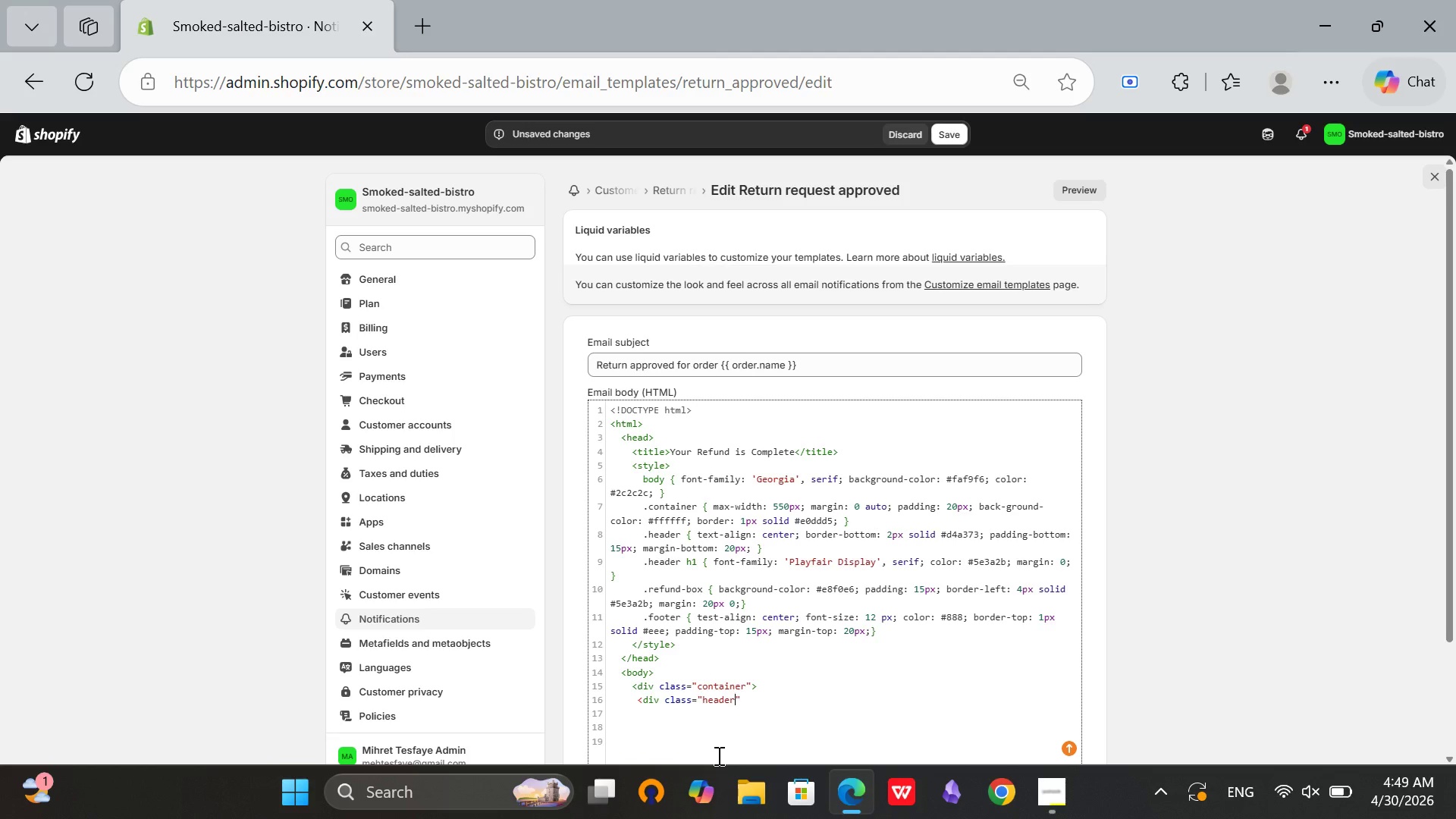 
key(ArrowRight)
 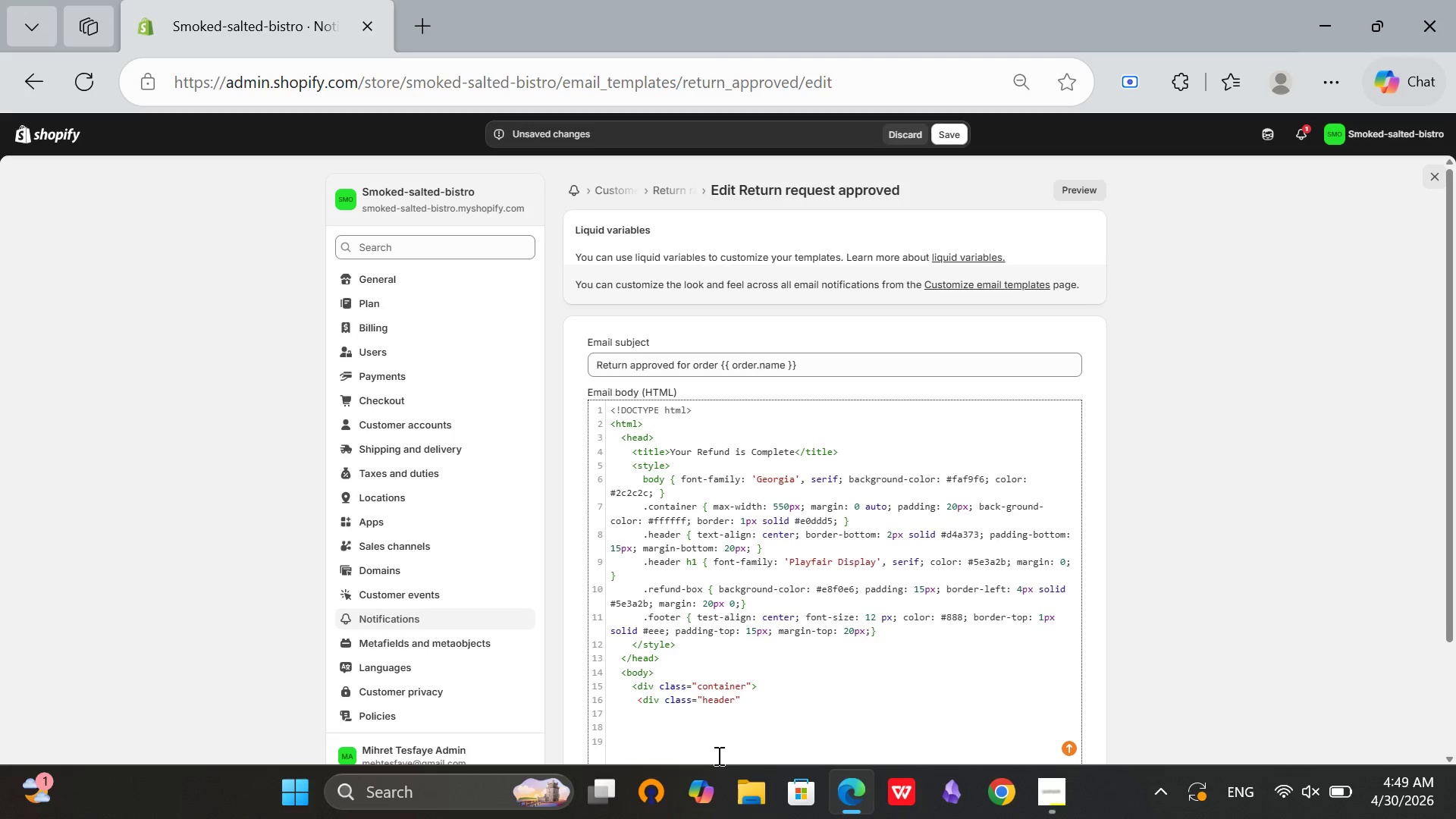 
key(Shift+ShiftRight)
 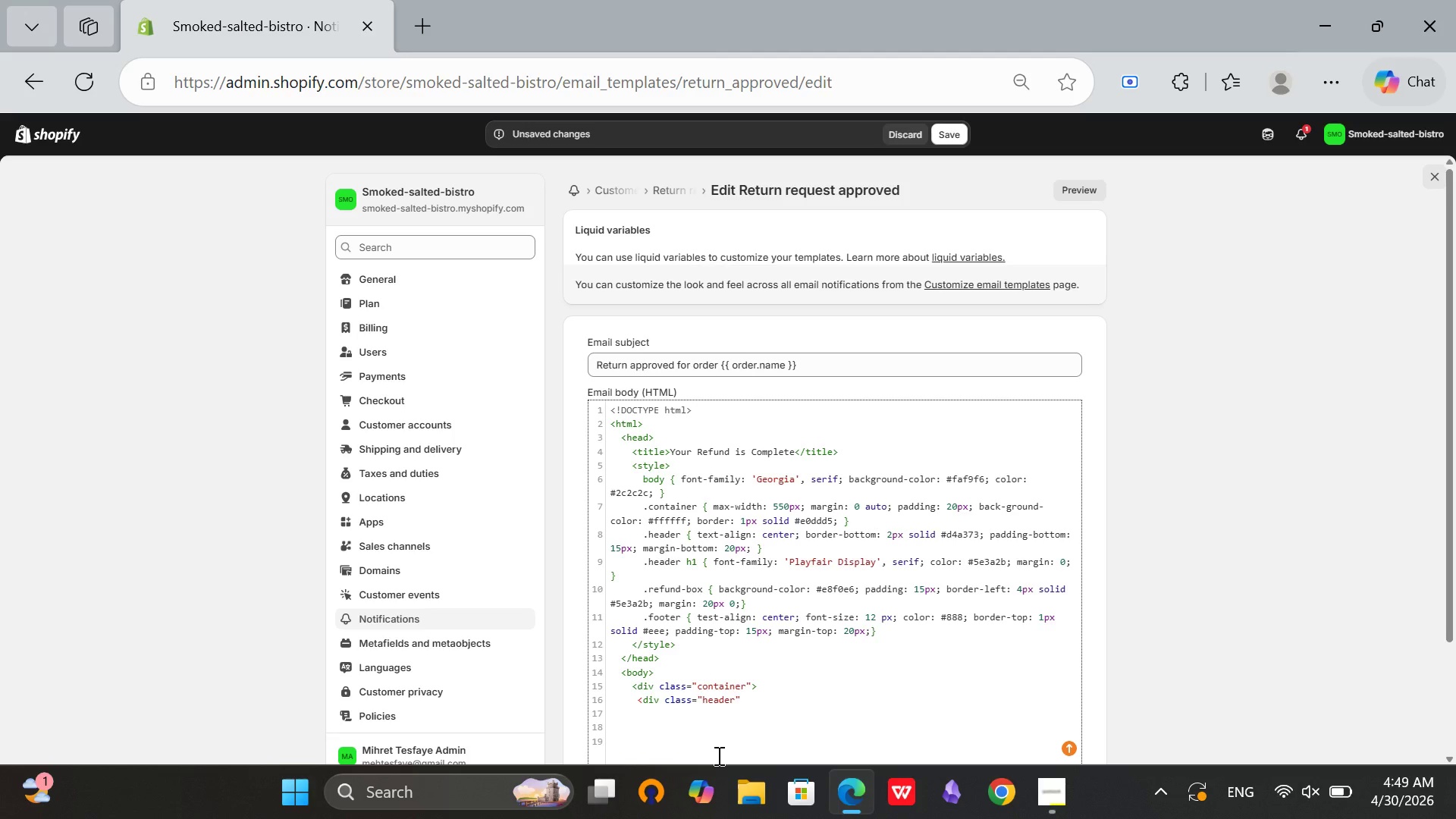 
key(Shift+Period)
 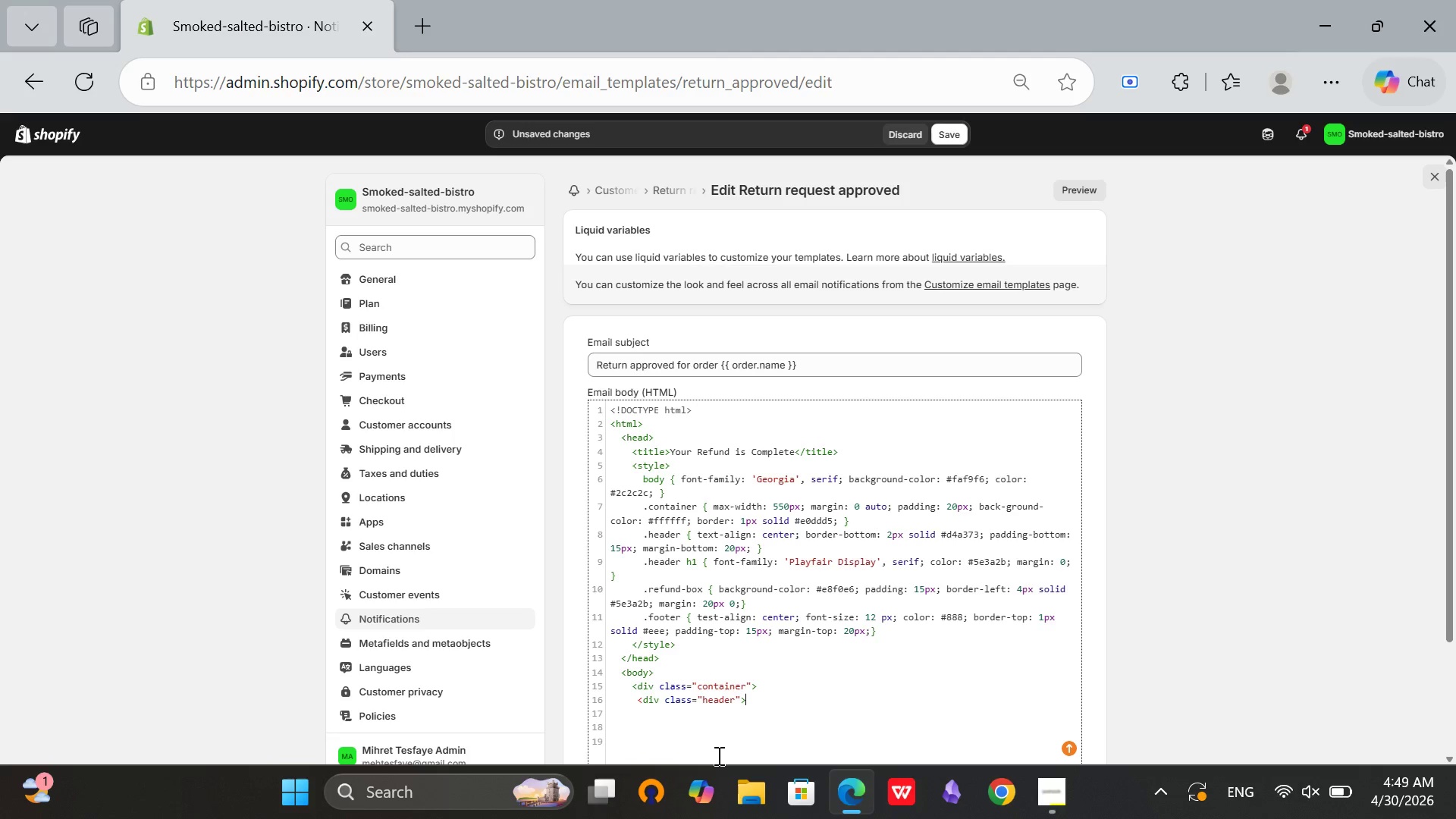 
key(Enter)
 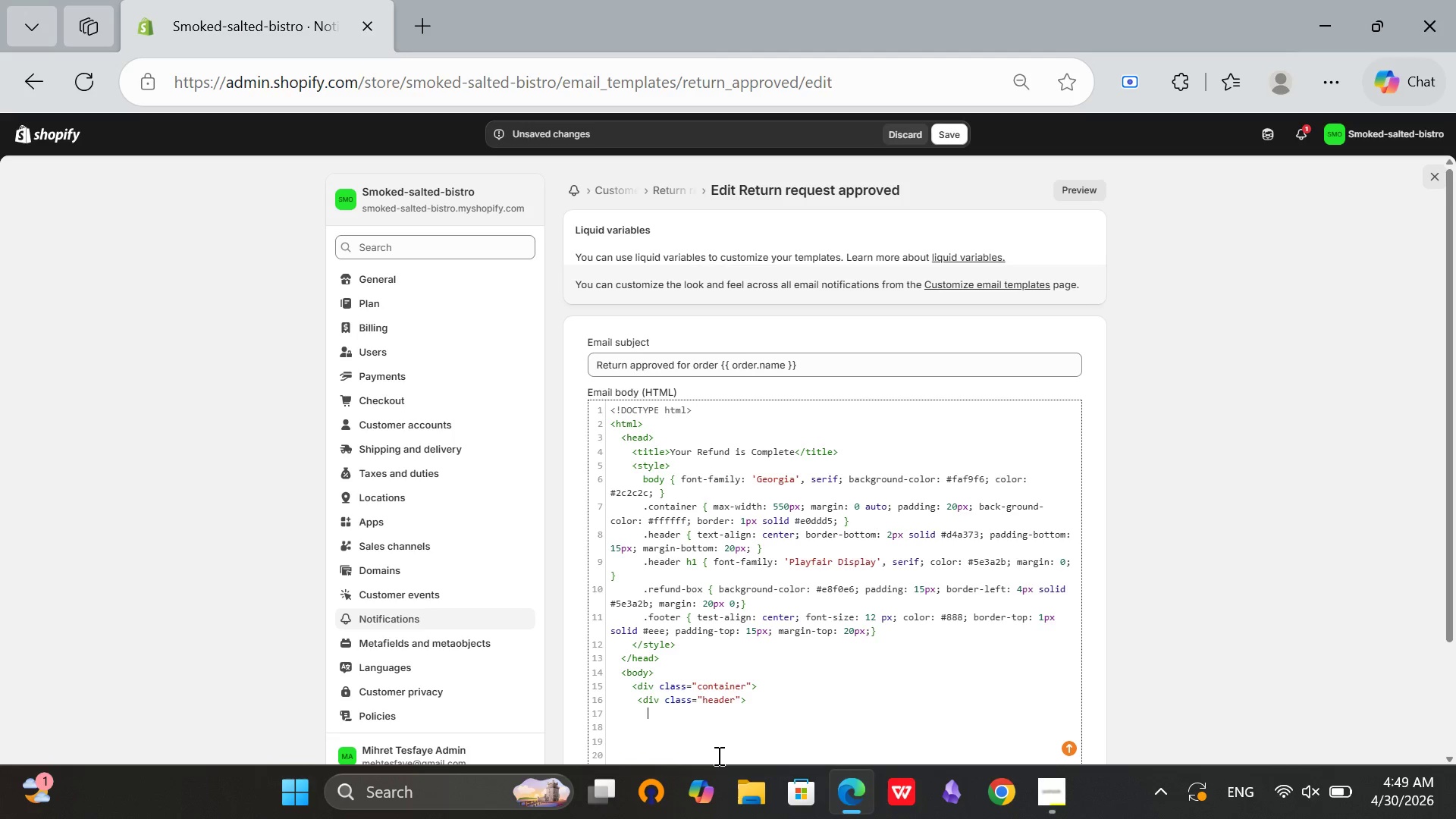 
type(<1>Smoked & Salted Bistro</h1>)
 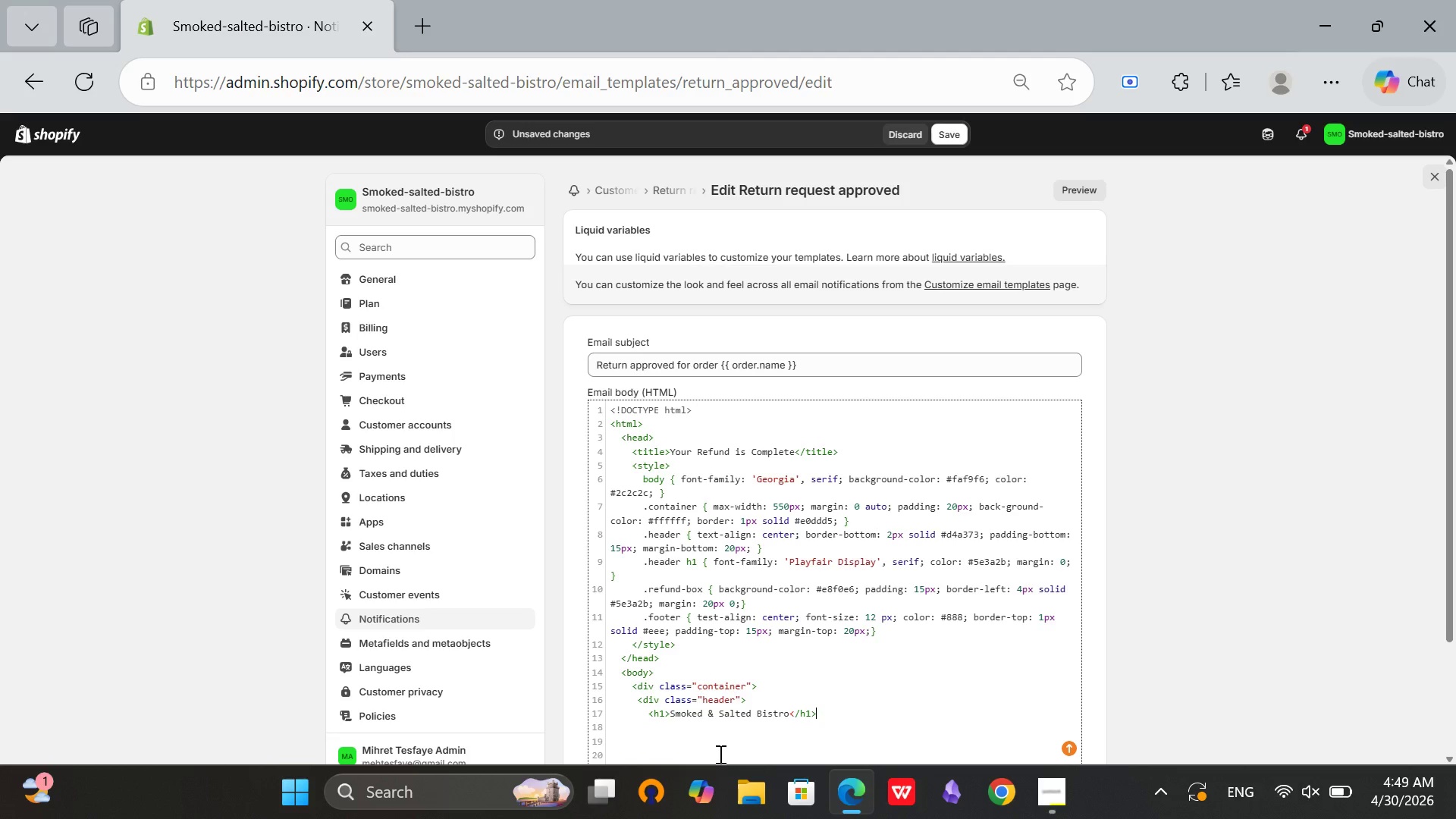 
key(Enter)
 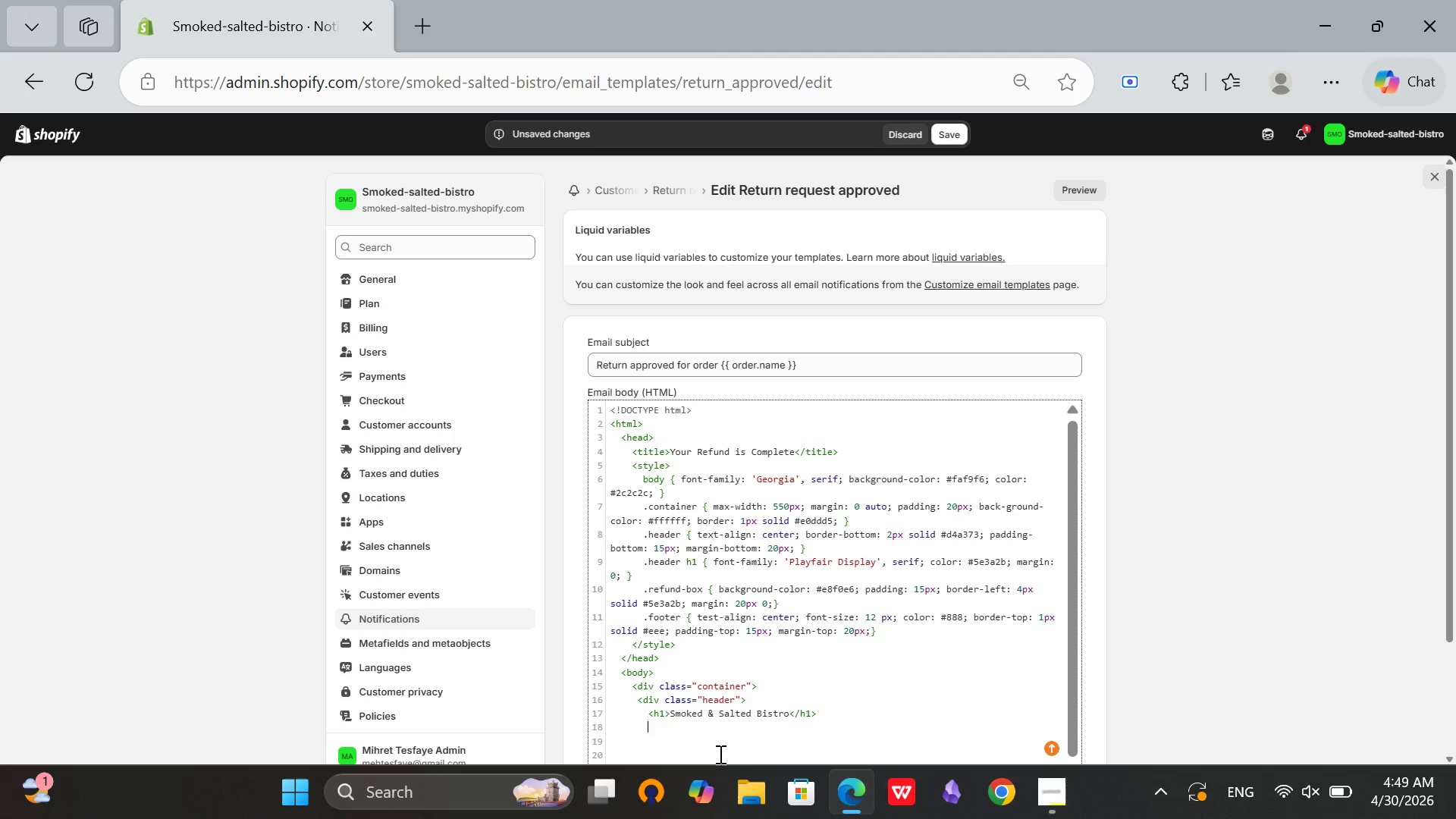 
scroll: coordinate [1233, 615], scroll_direction: down, amount: 4.0
 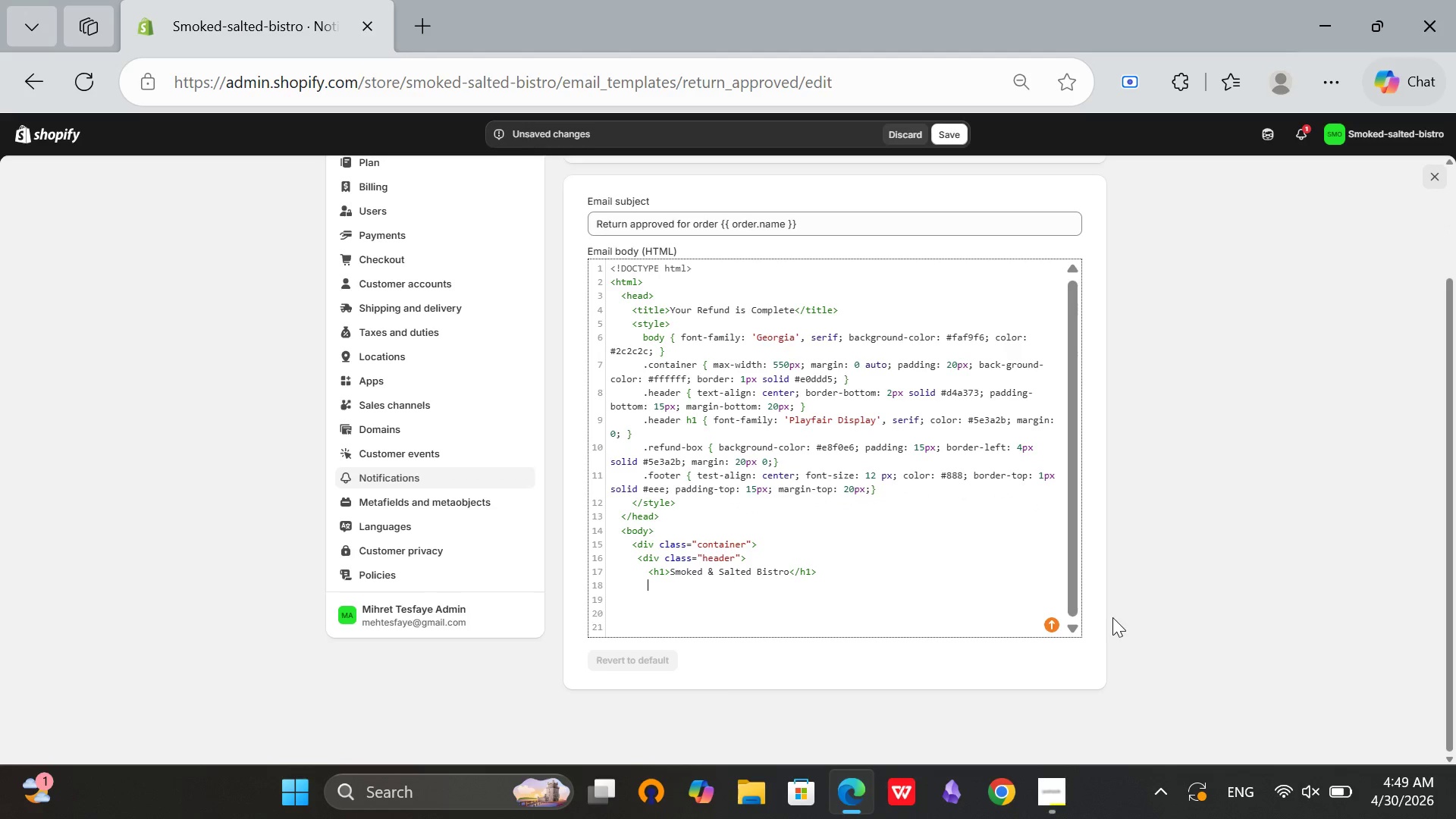 
type(<p>farm *)
 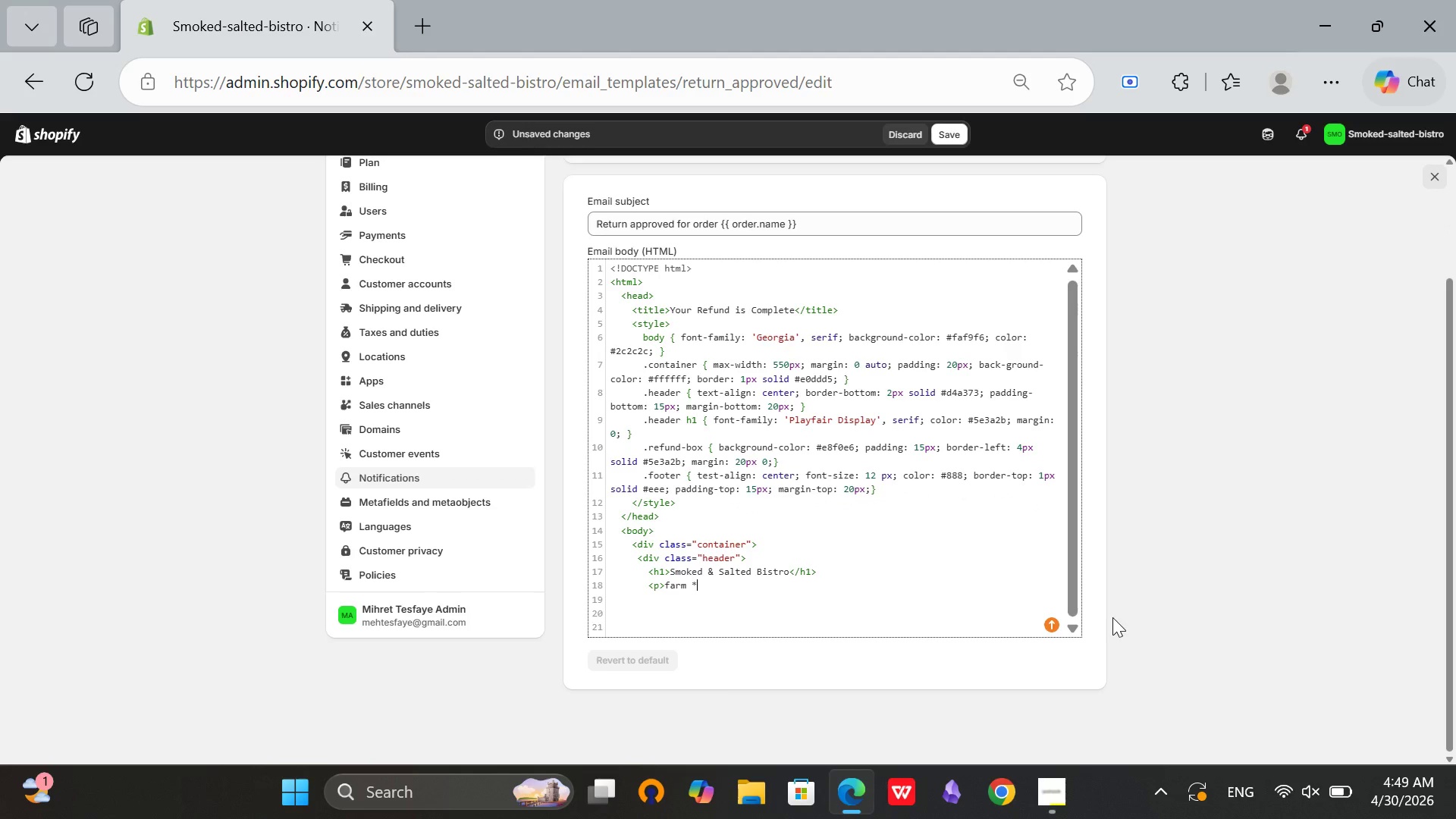 
key(ArrowLeft)
 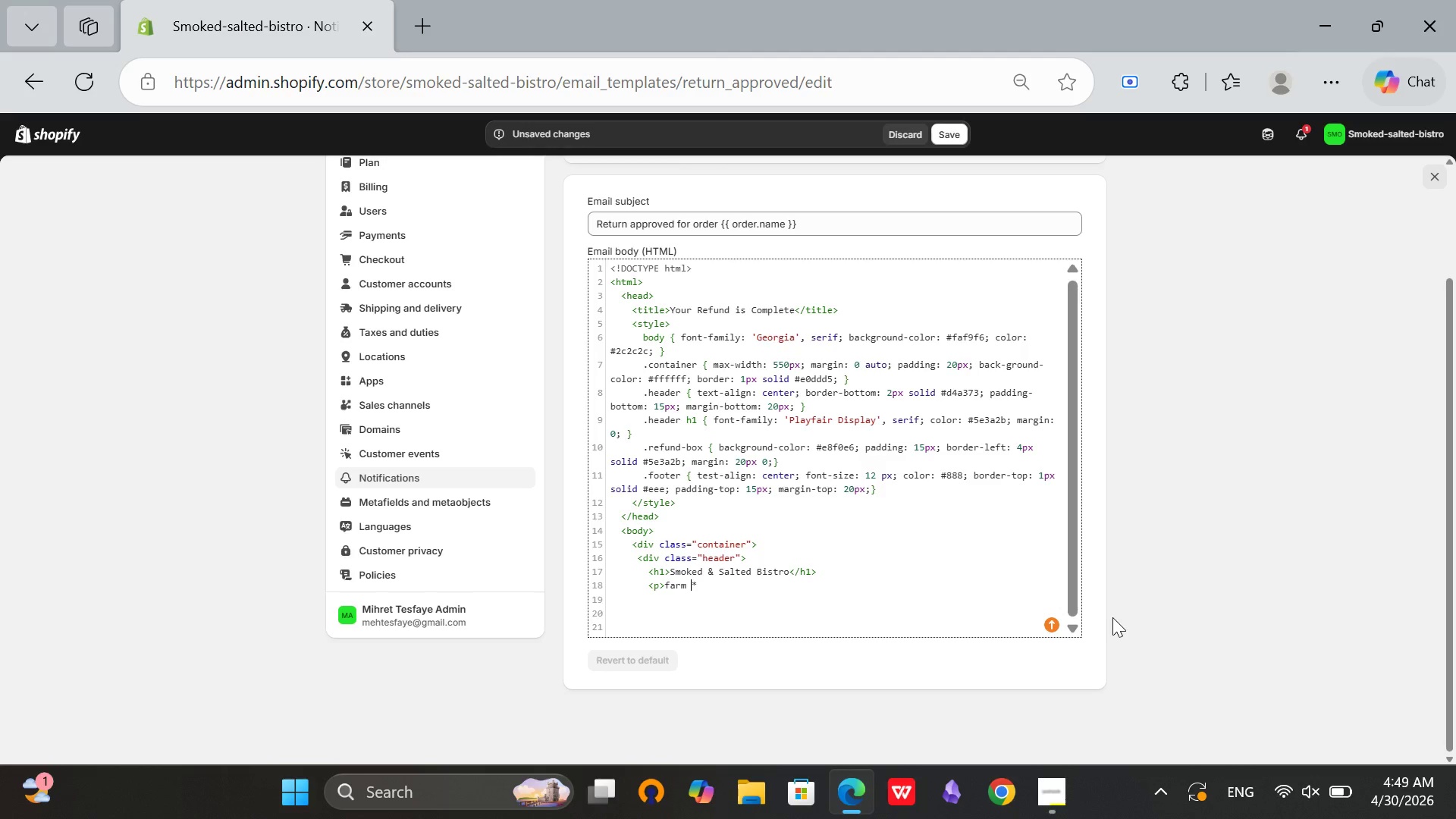 
type(table )
 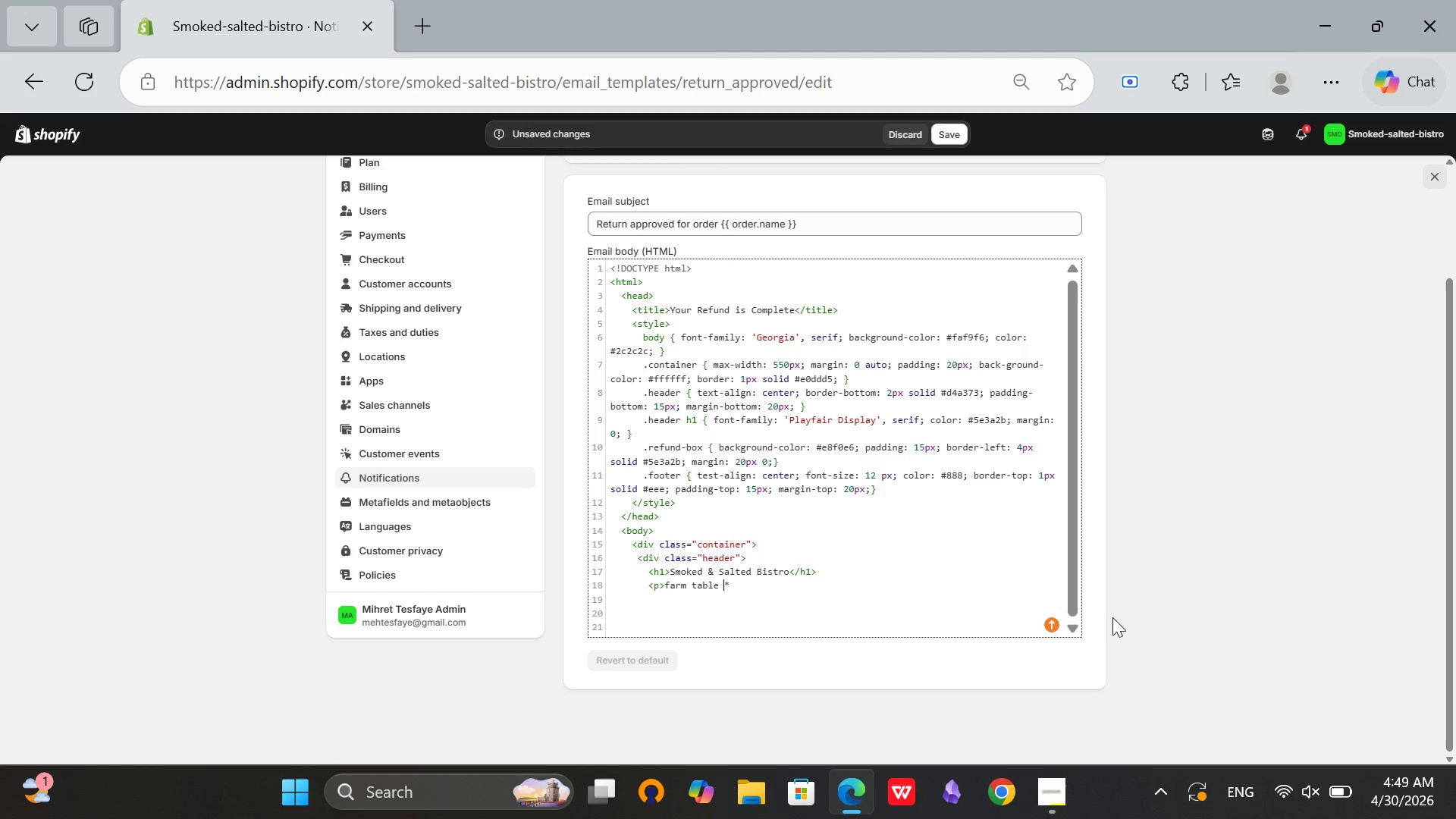 
key(ArrowRight)
 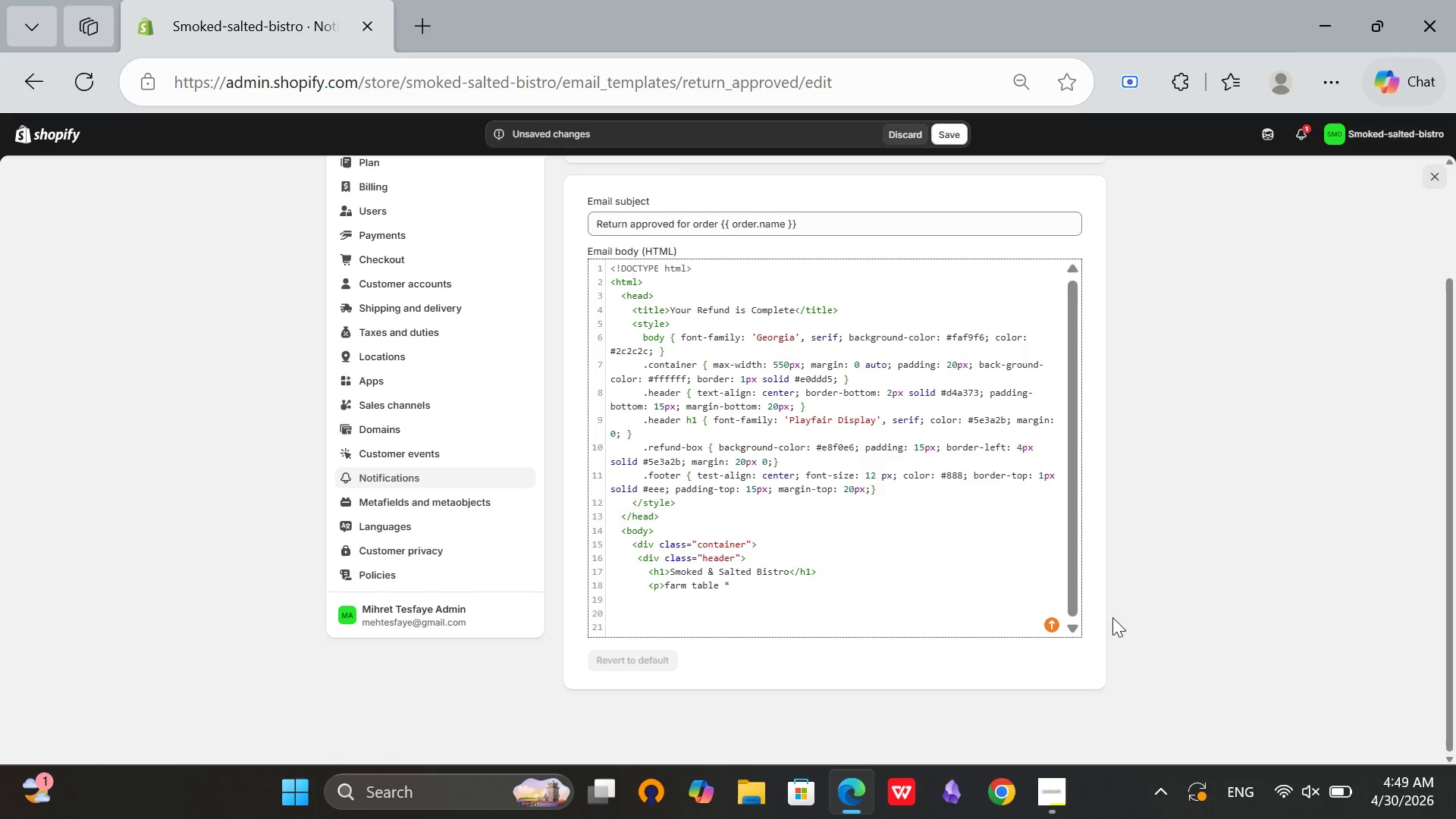 
type( smokehouse * pantry</p>)
 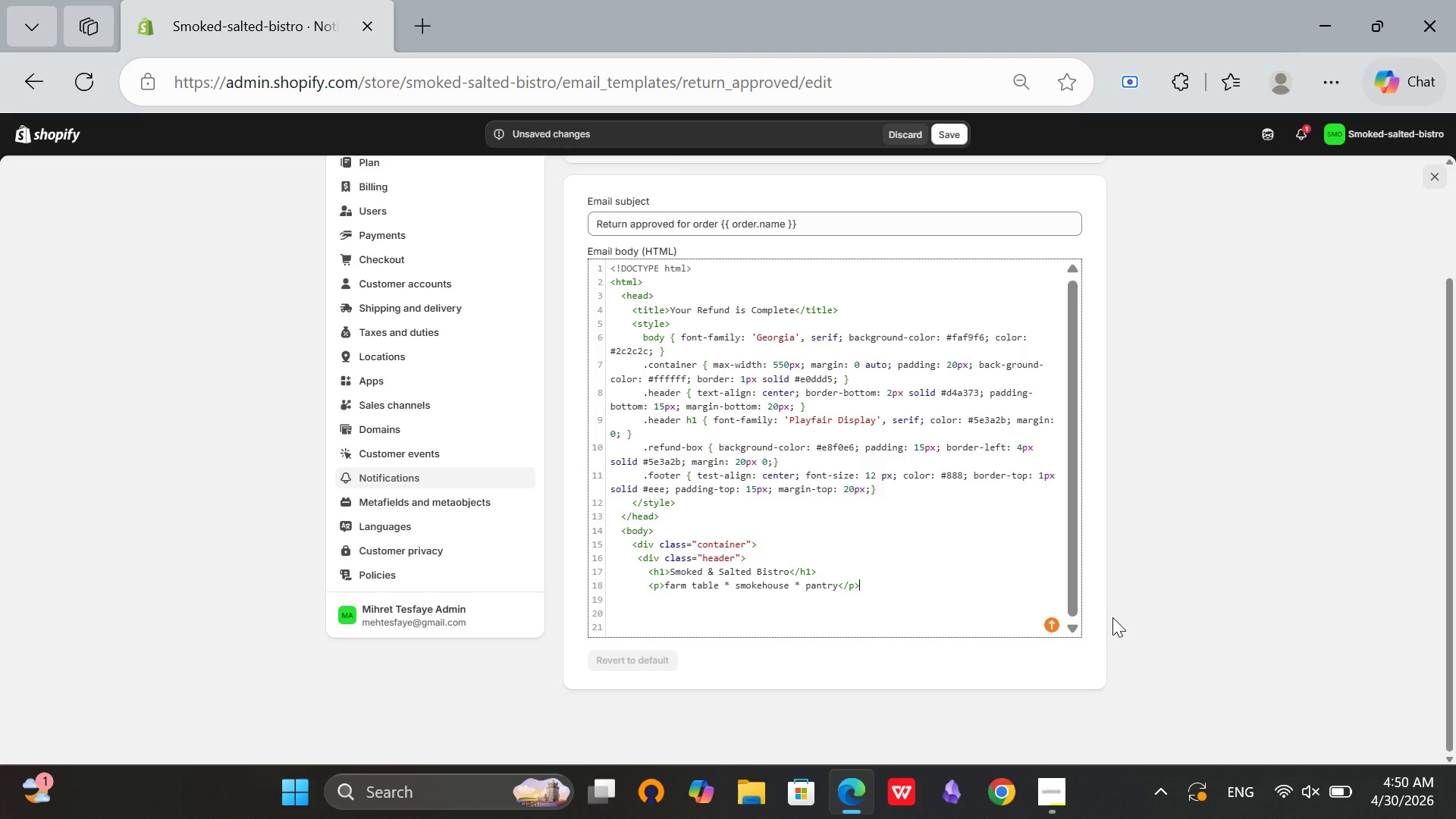 
key(Enter)
 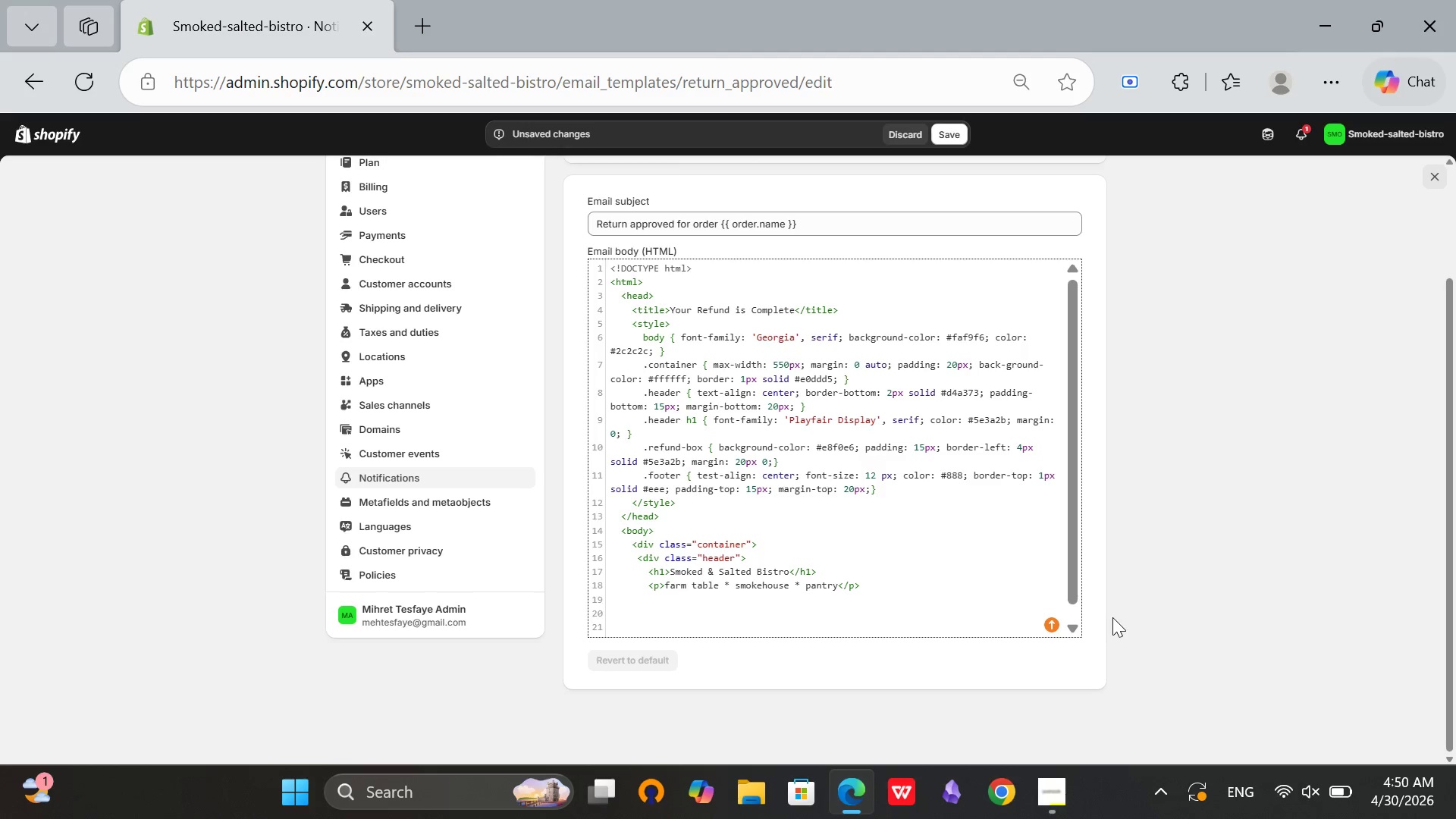 
key(Backspace)
type(</div>)
 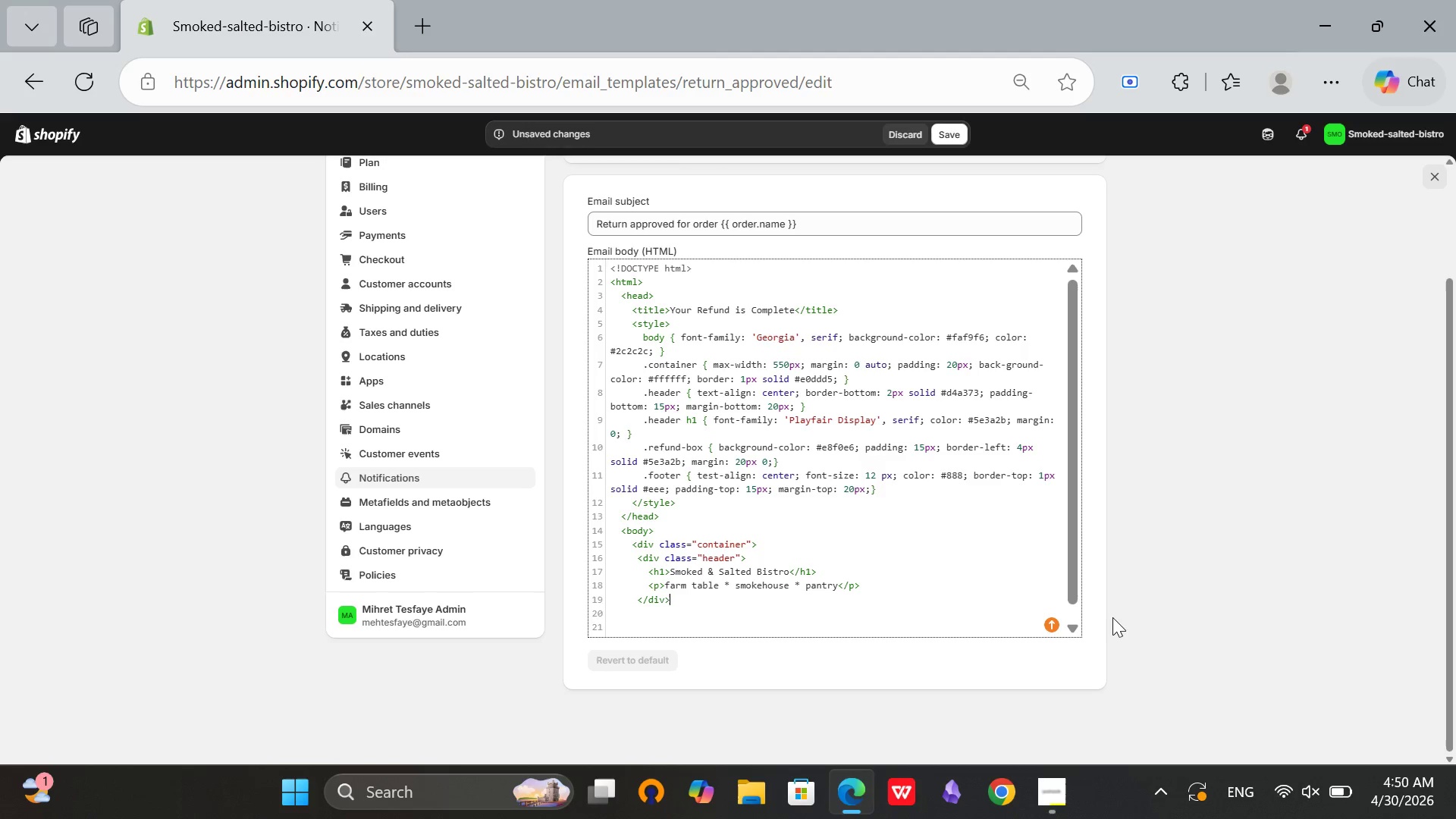 
key(Enter)
 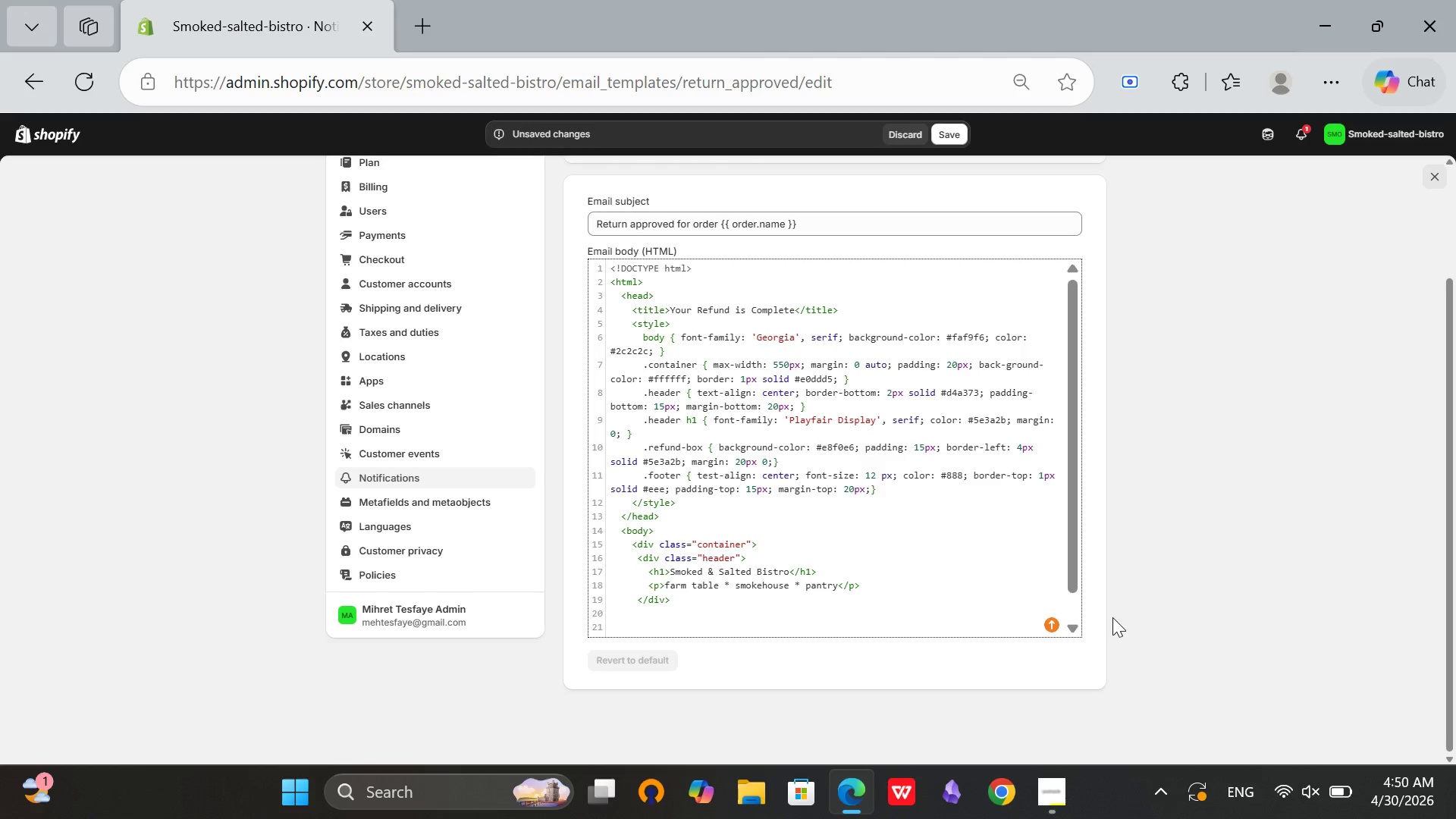 
type(<div class="content)
 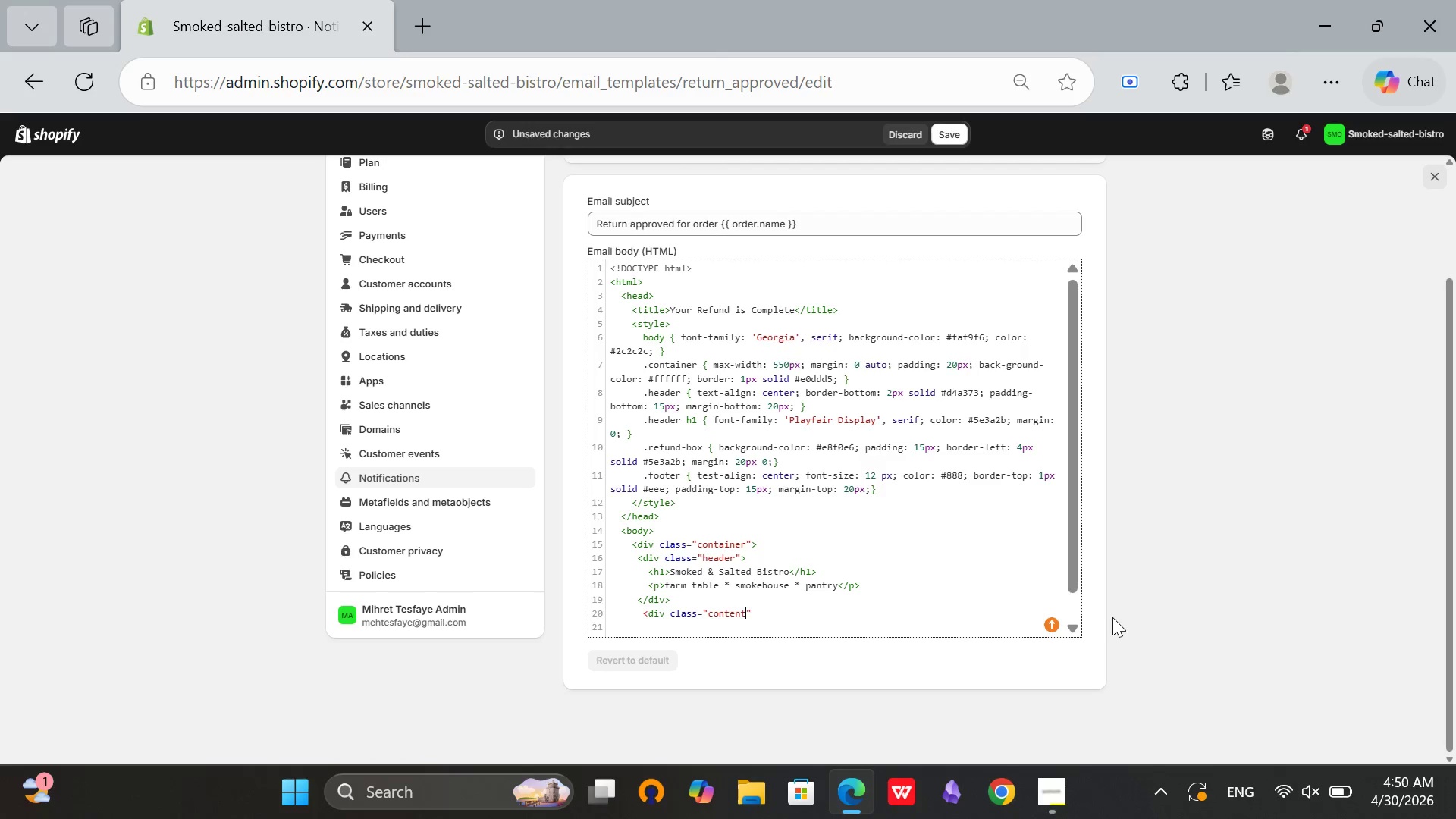 
key(ArrowRight)
 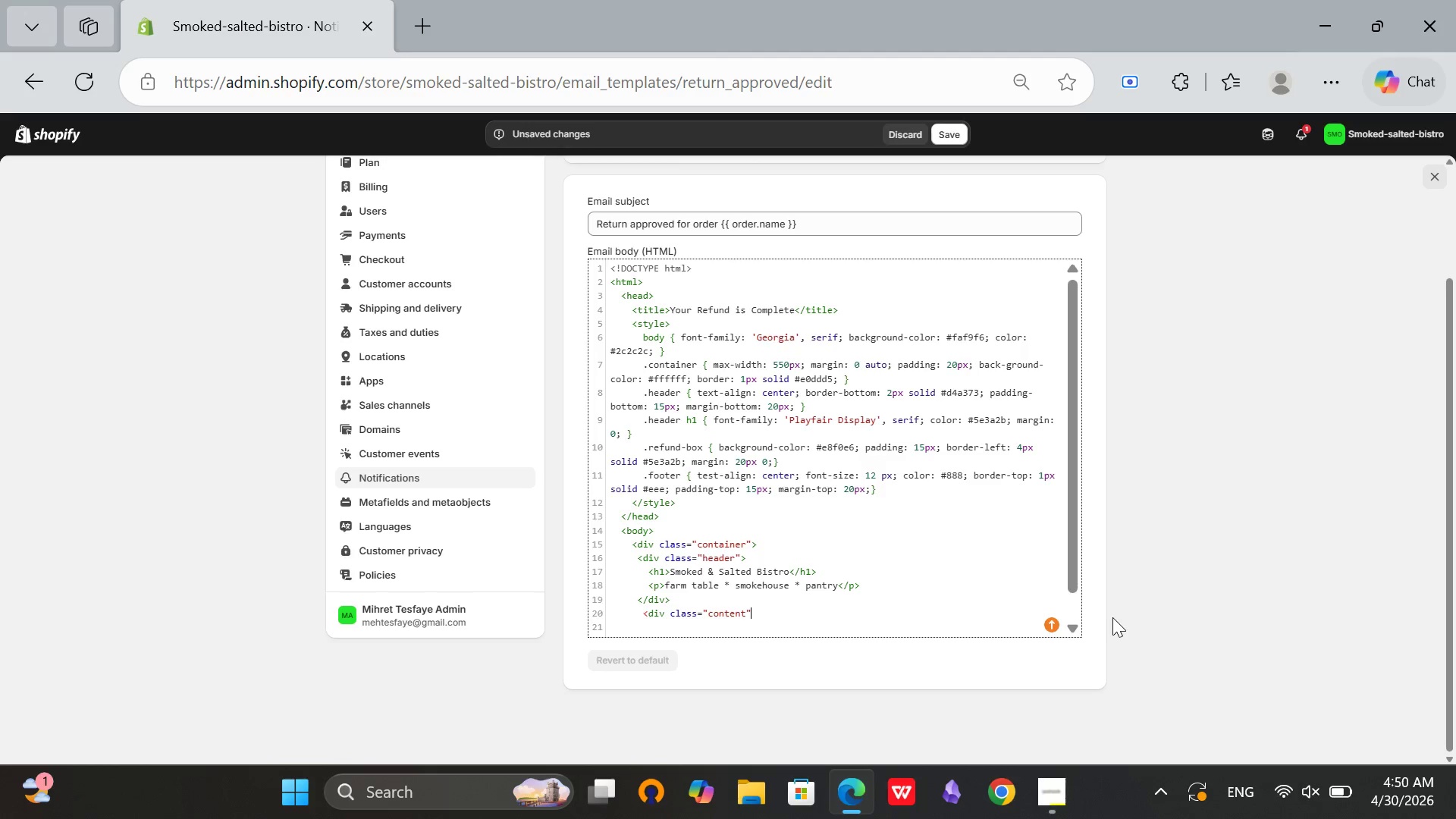 
key(Shift+Slash)
 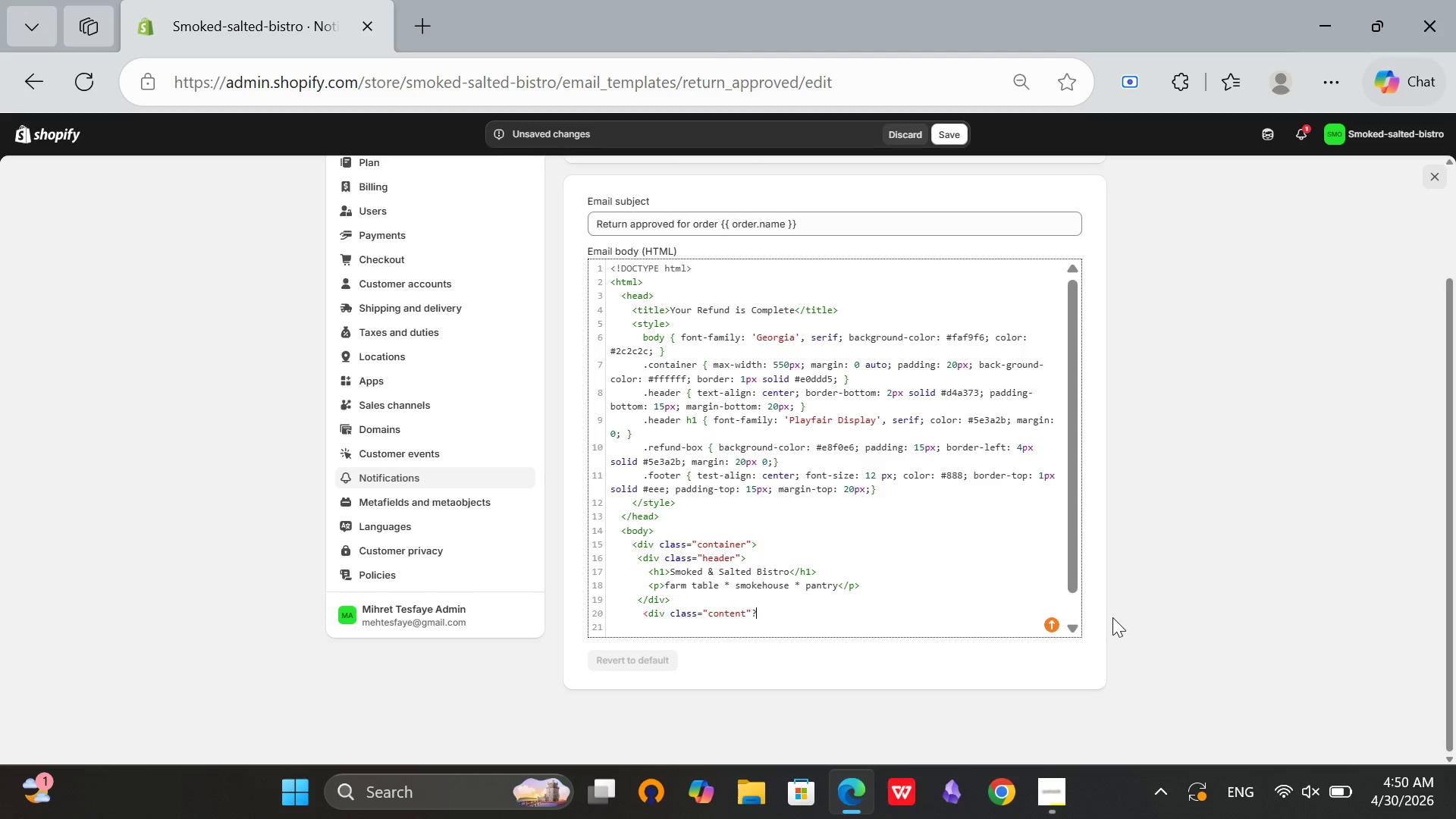 
key(Backspace)
 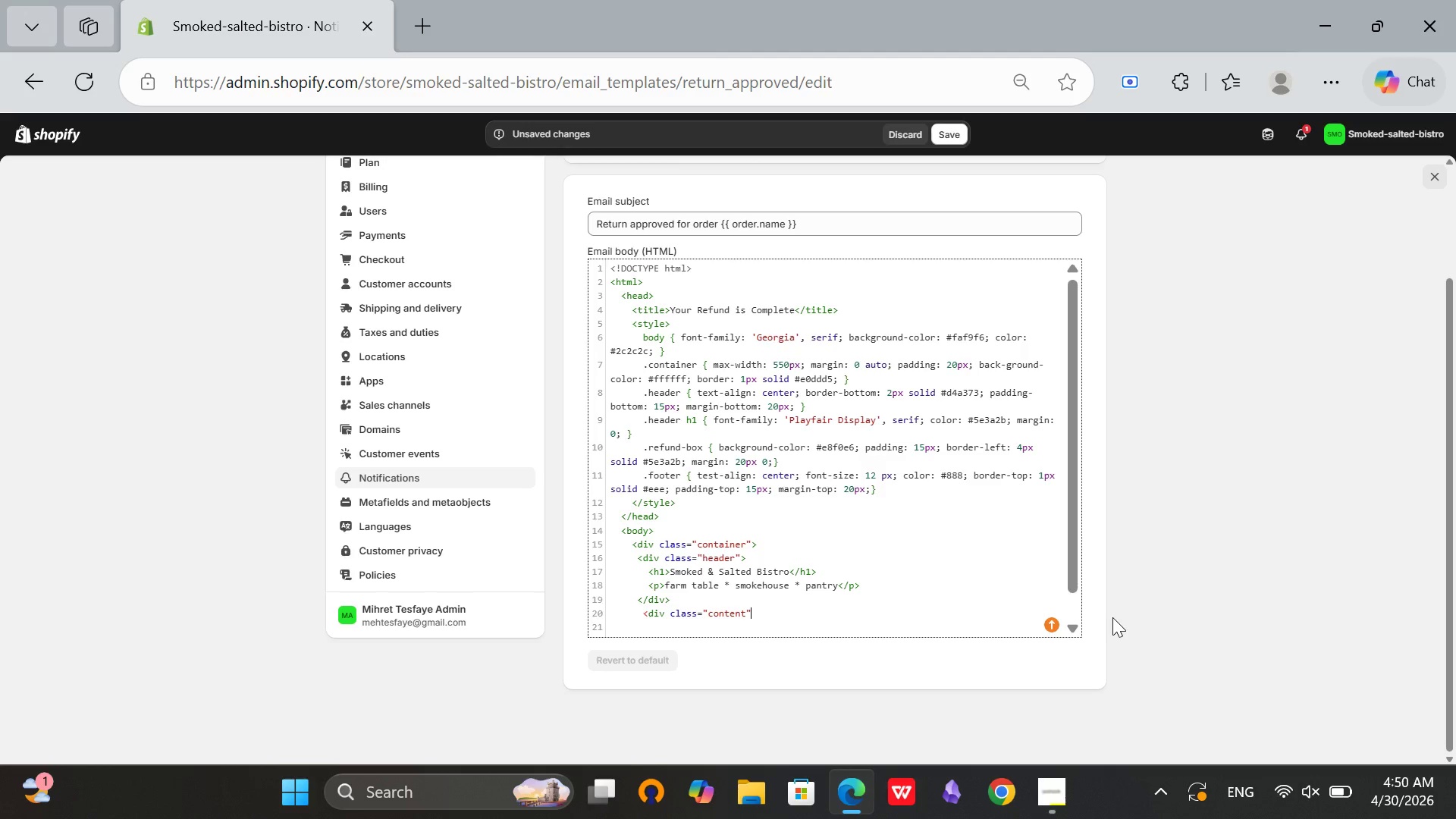 
key(Shift+Period)
 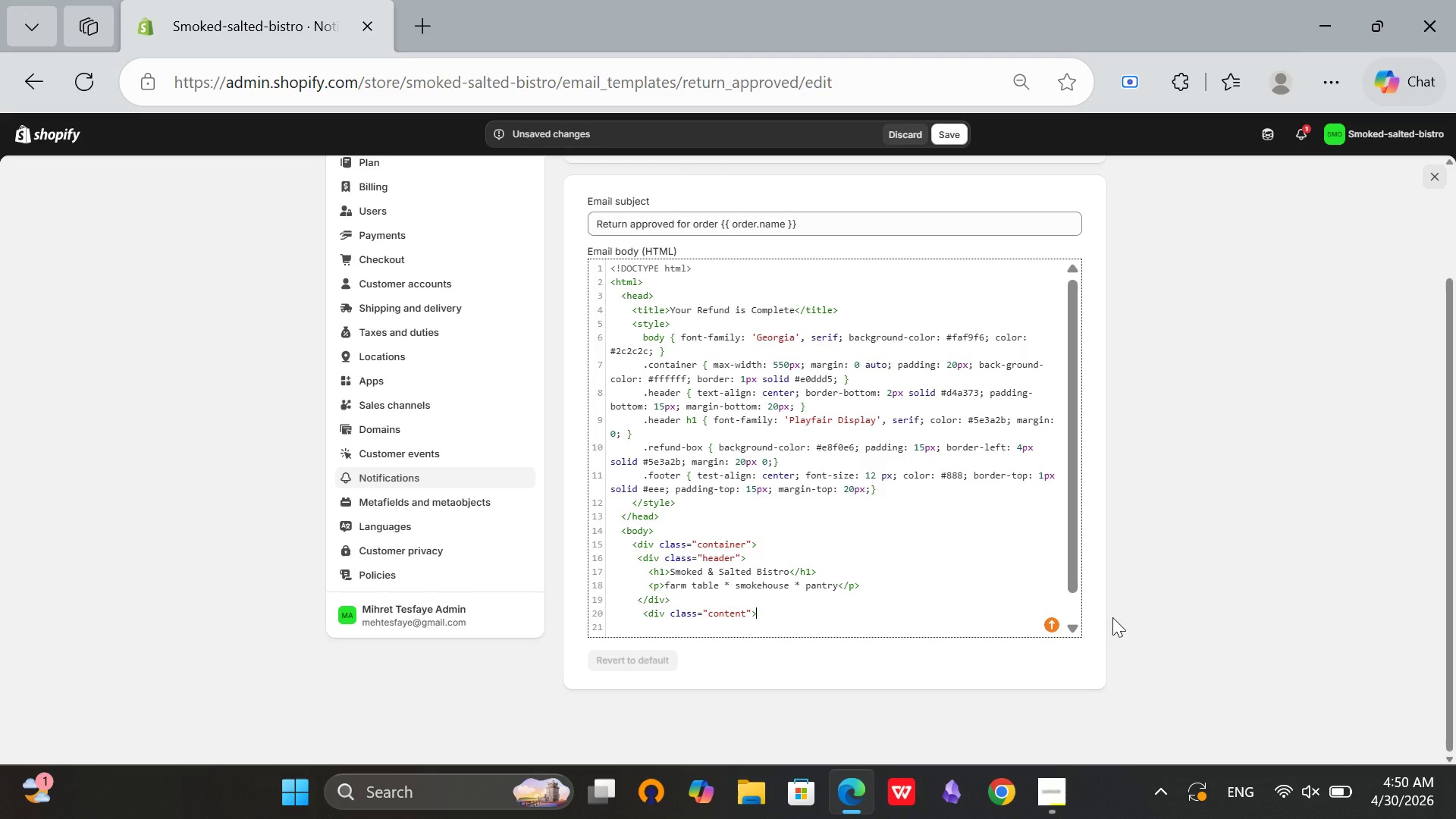 
key(Enter)
 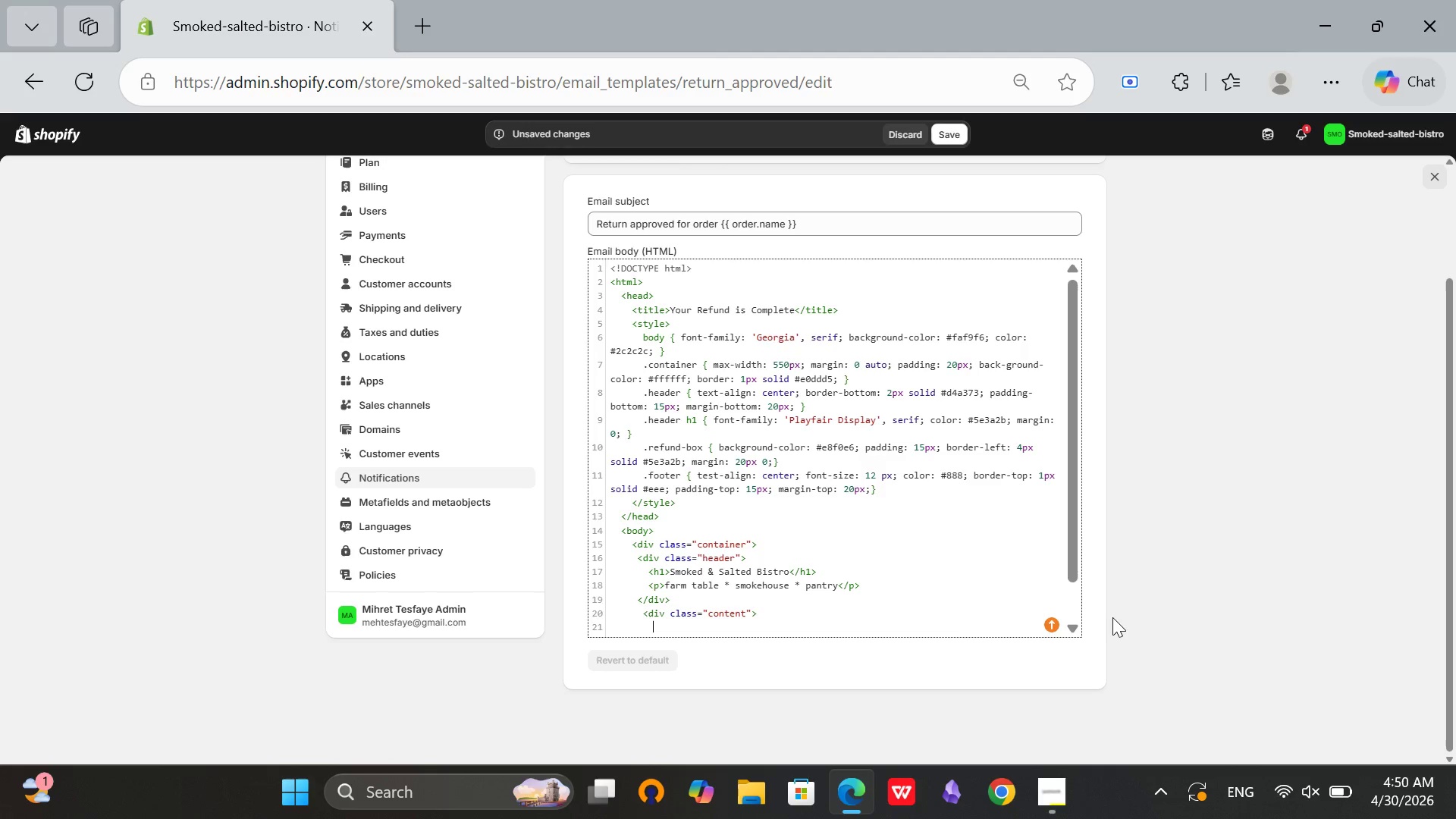 
type(<h2>Your)
 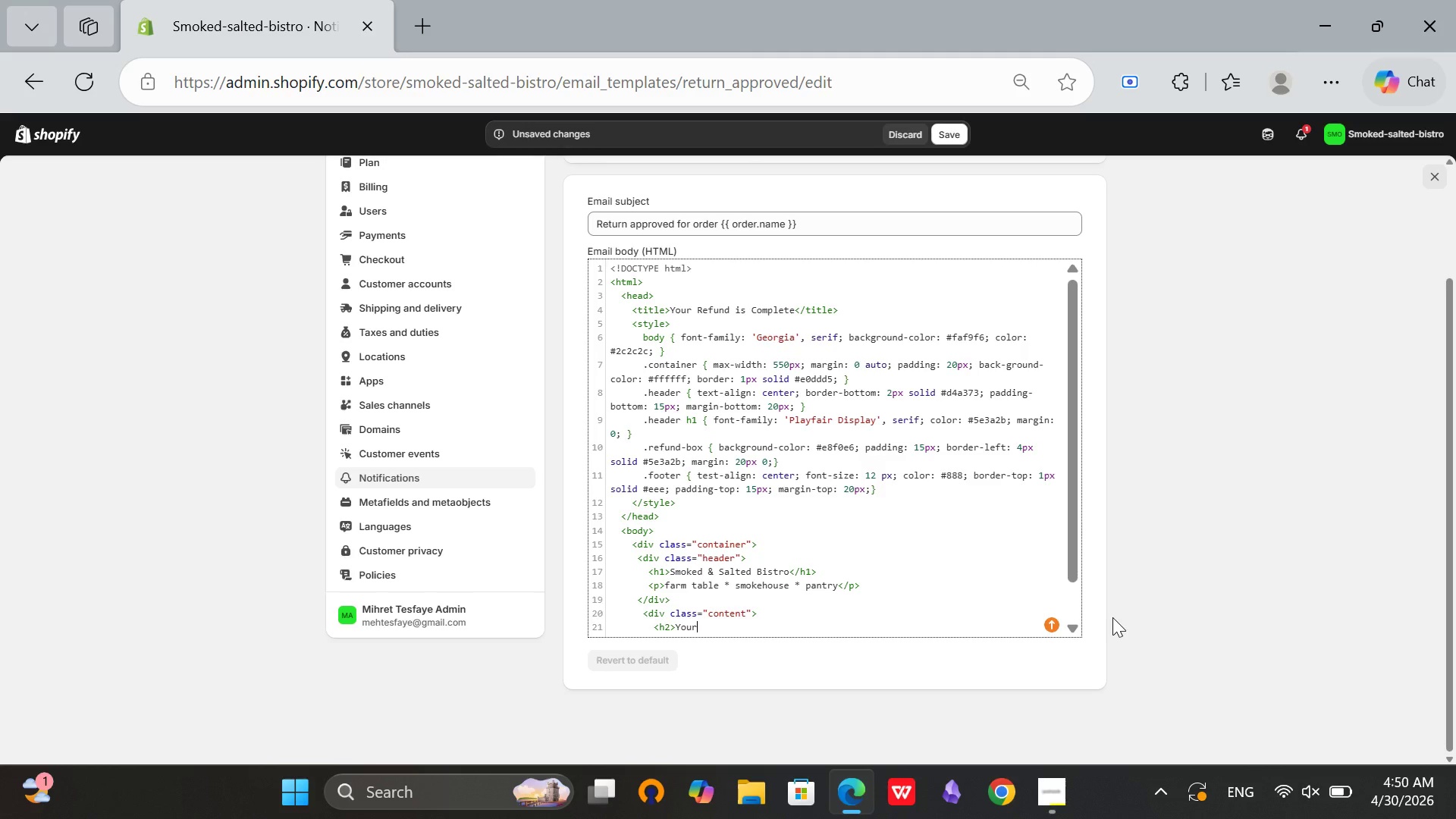 
scroll: coordinate [1017, 390], scroll_direction: down, amount: 2.0
 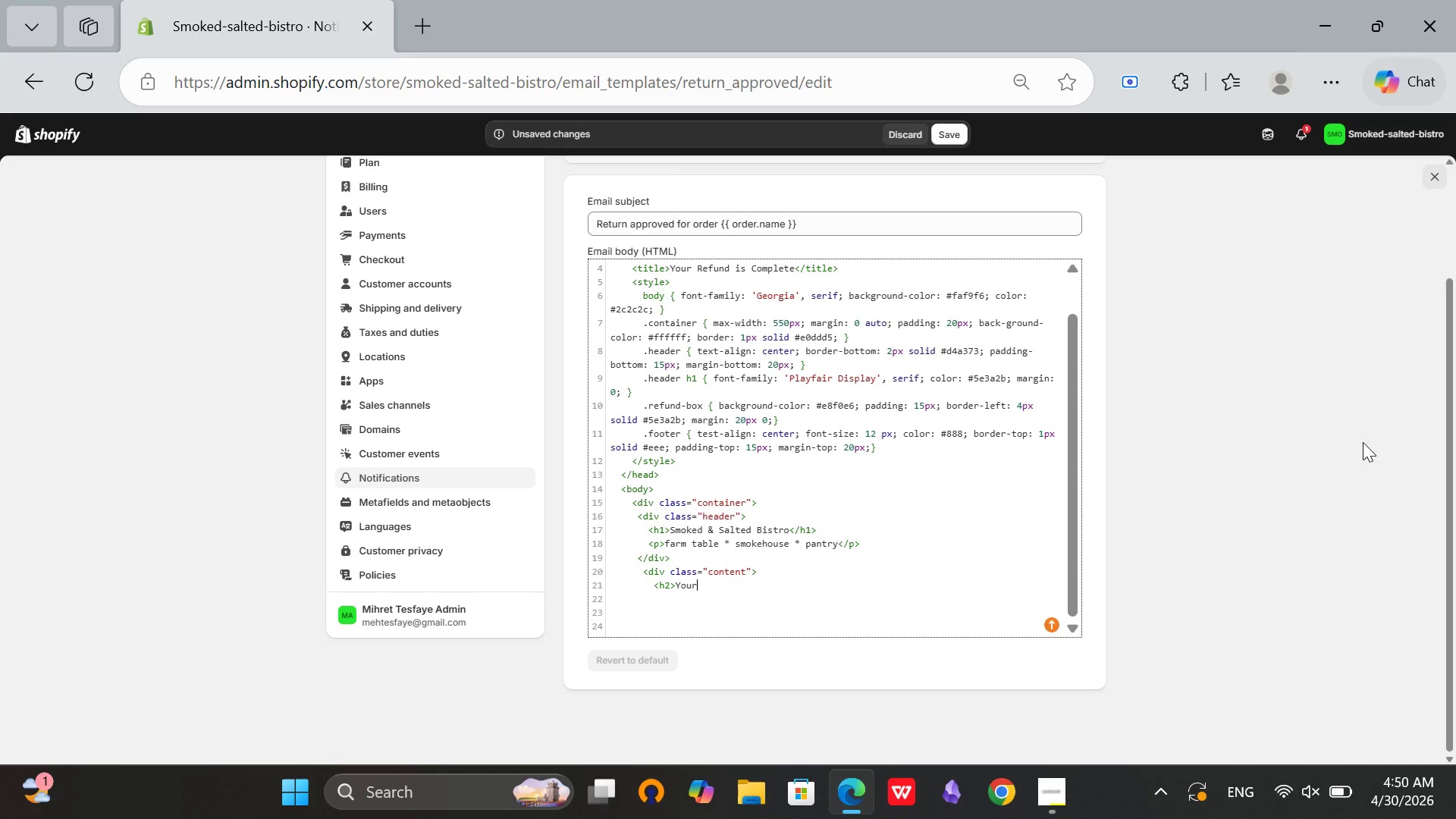 
type( refund is c)
 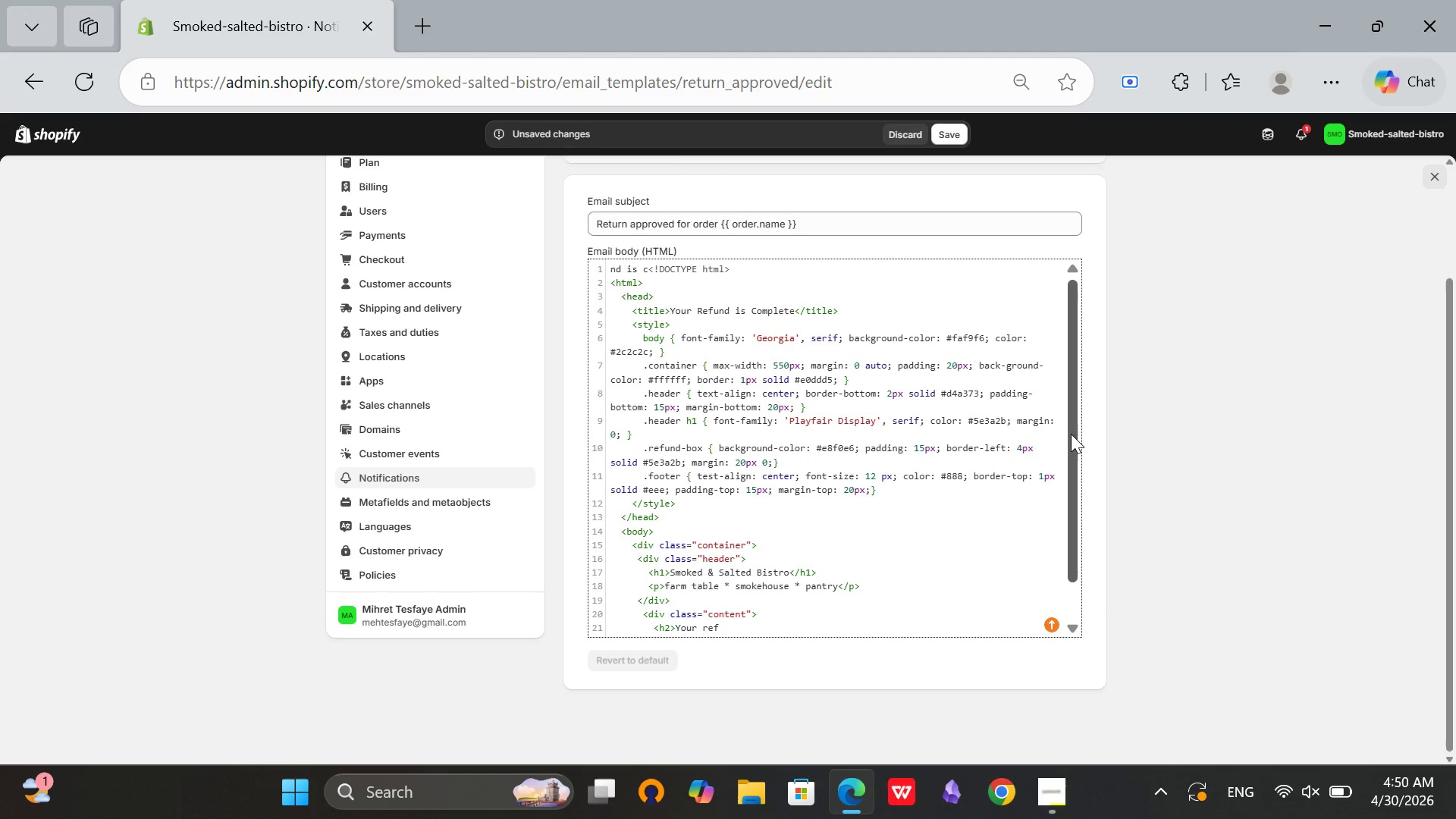 
key(Backspace)
 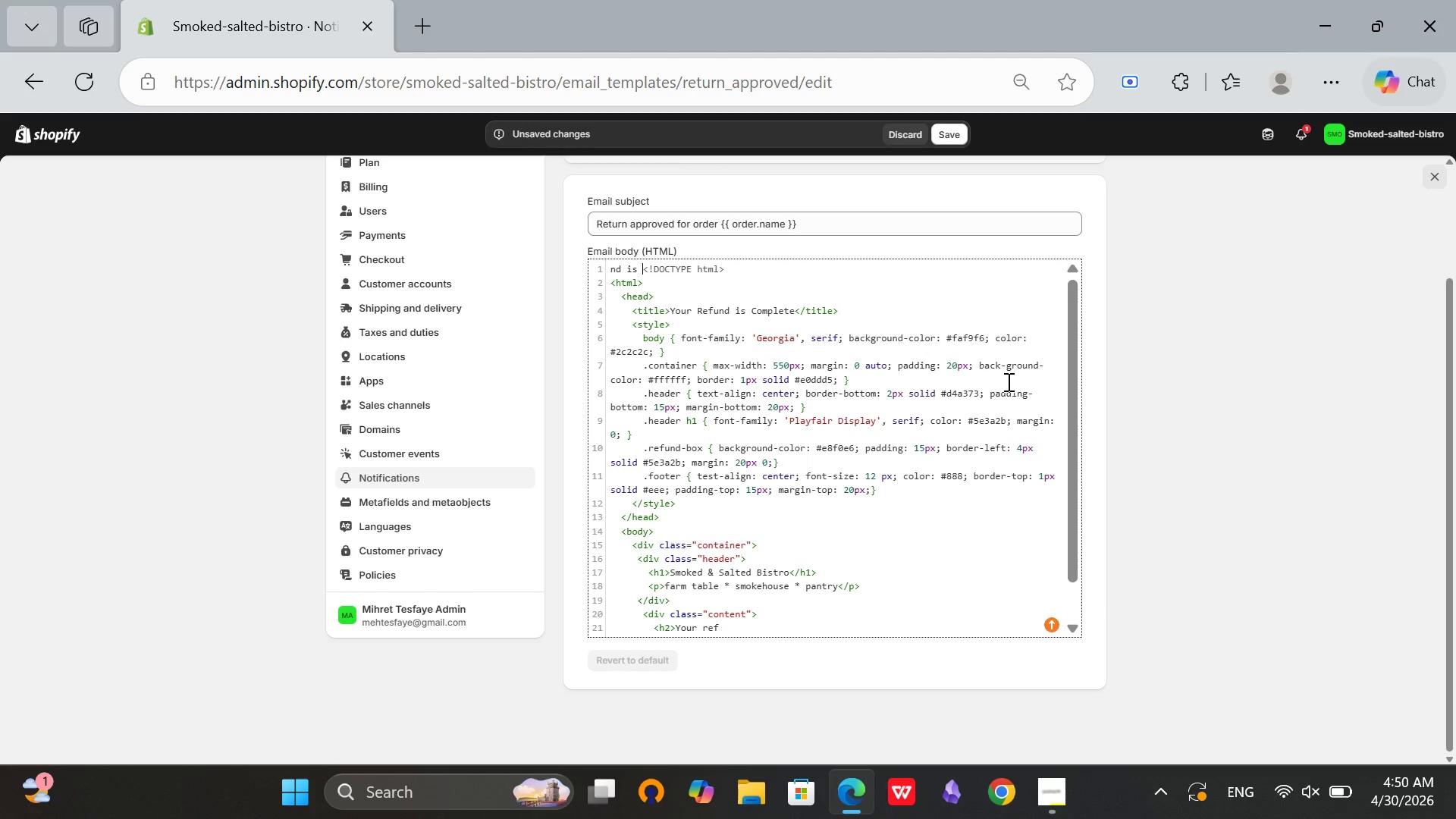 
key(Backspace)
 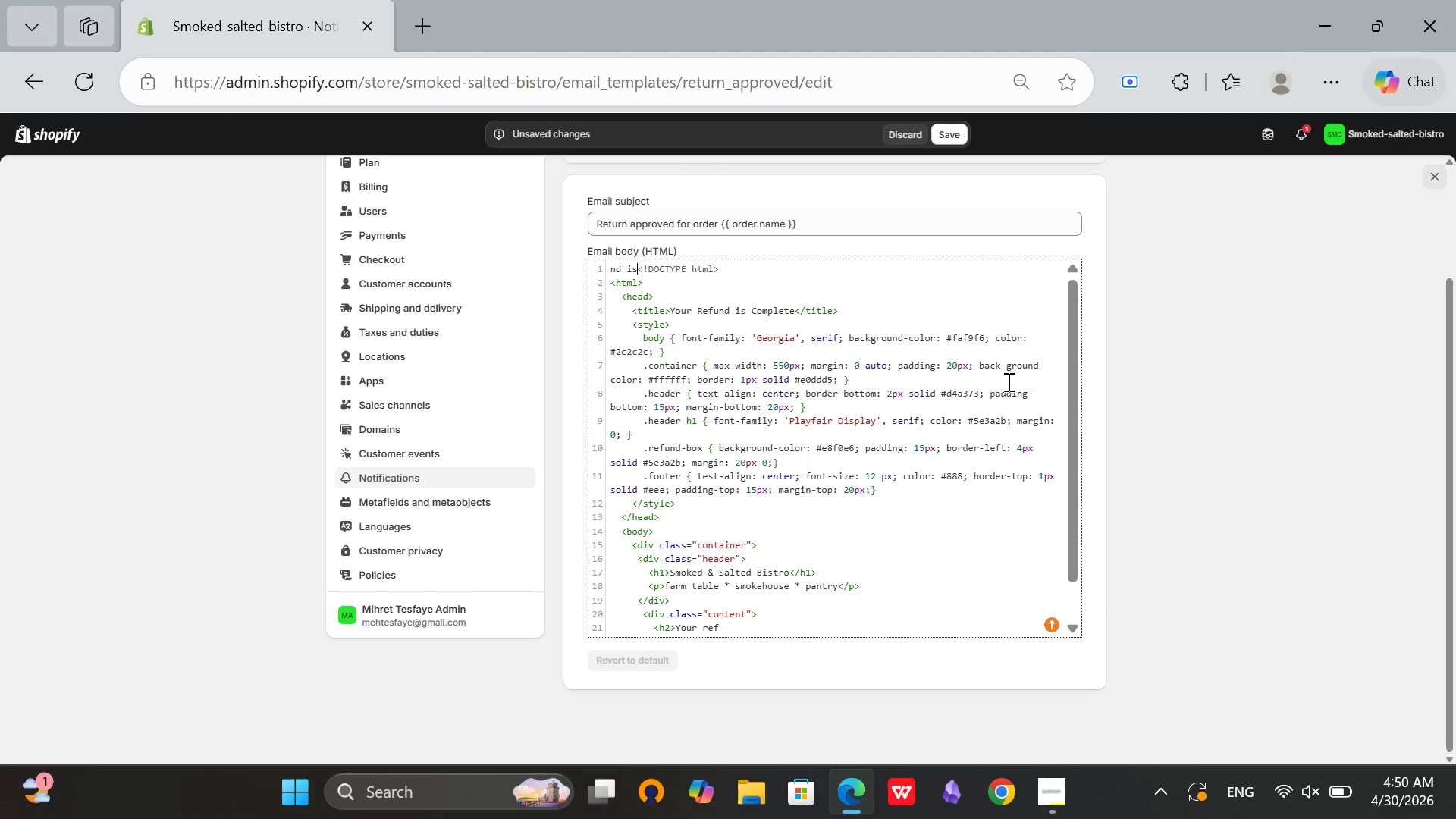 
key(Backspace)
 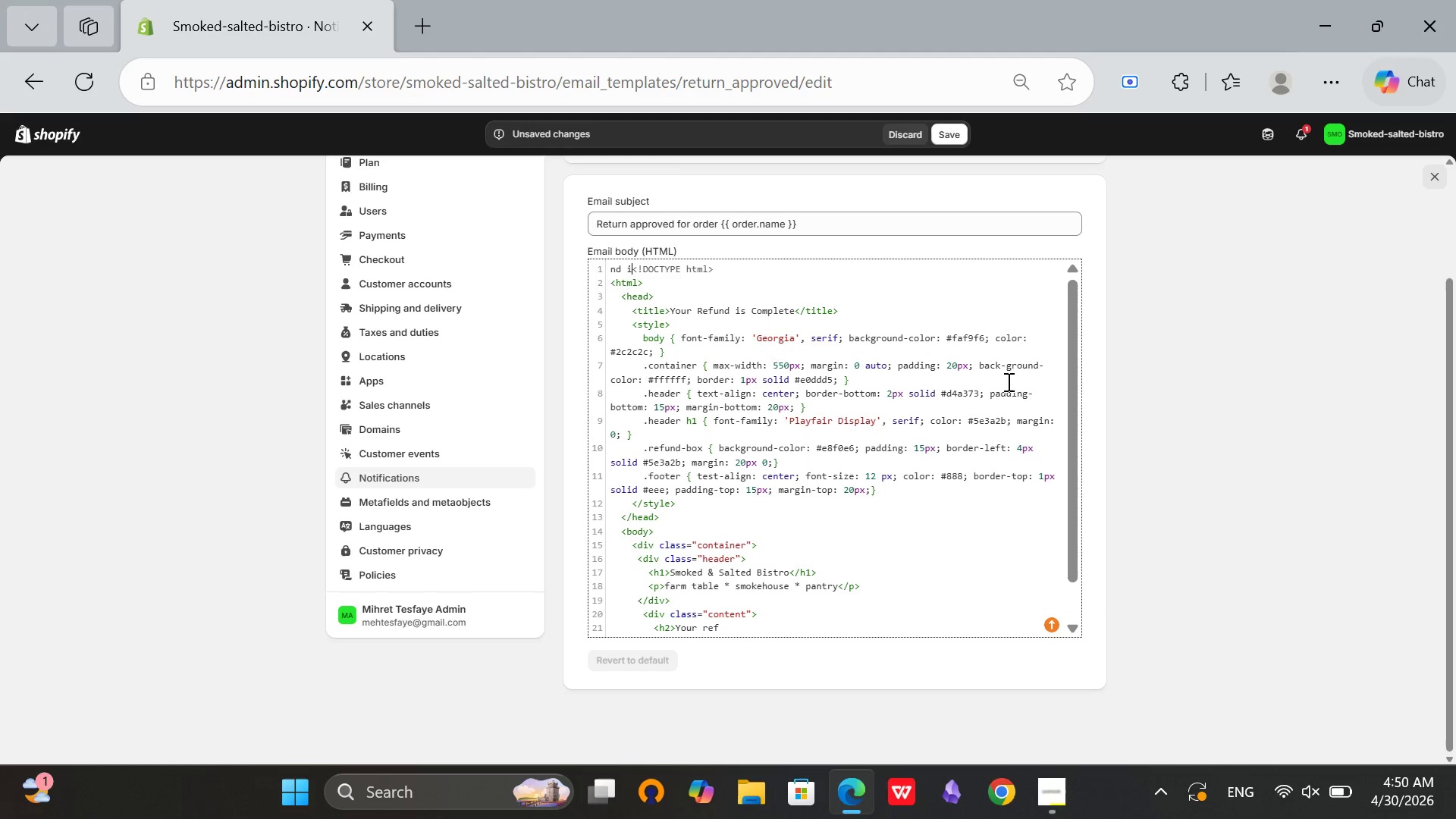 
key(Backspace)
 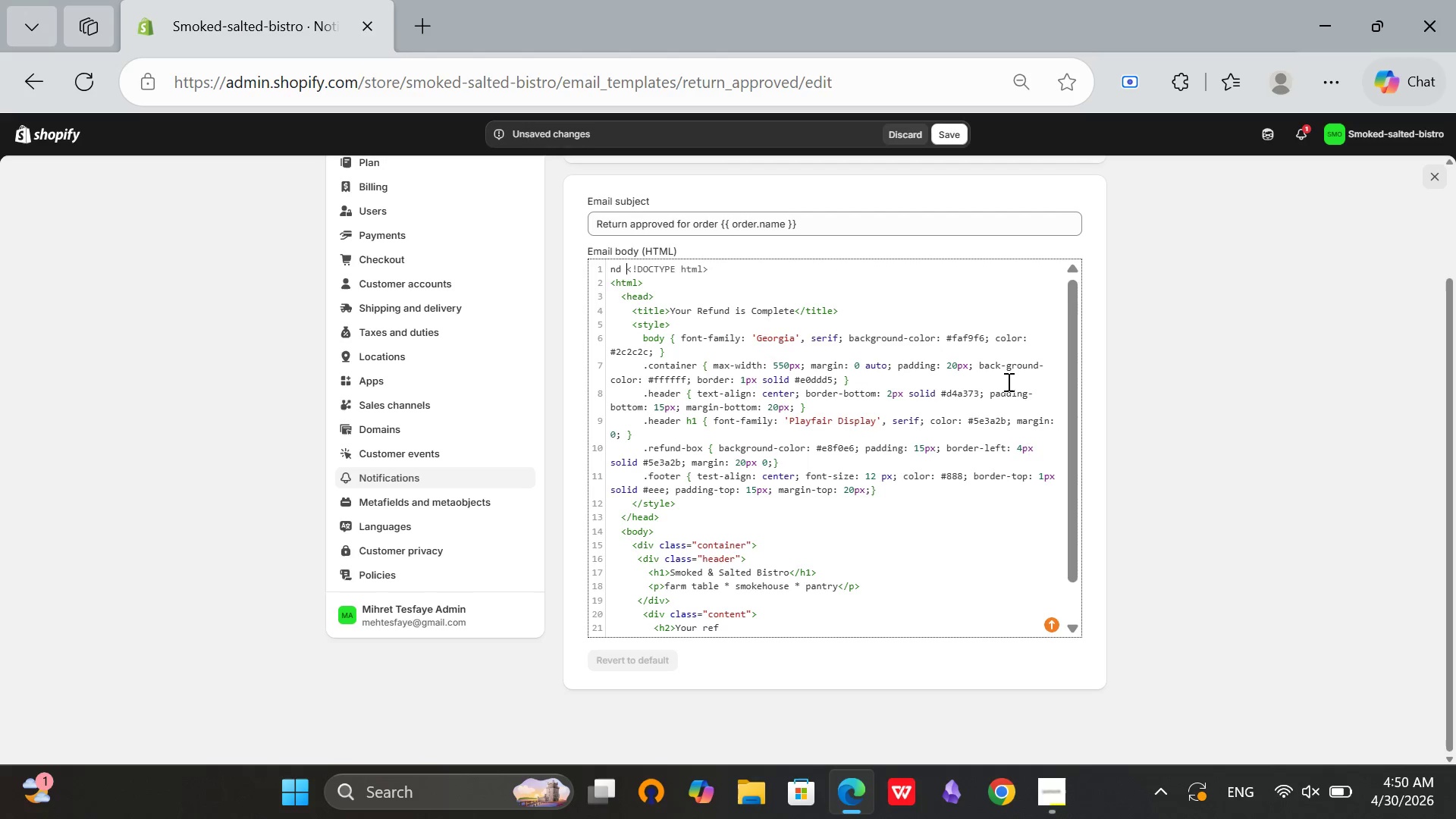 
key(Backspace)
 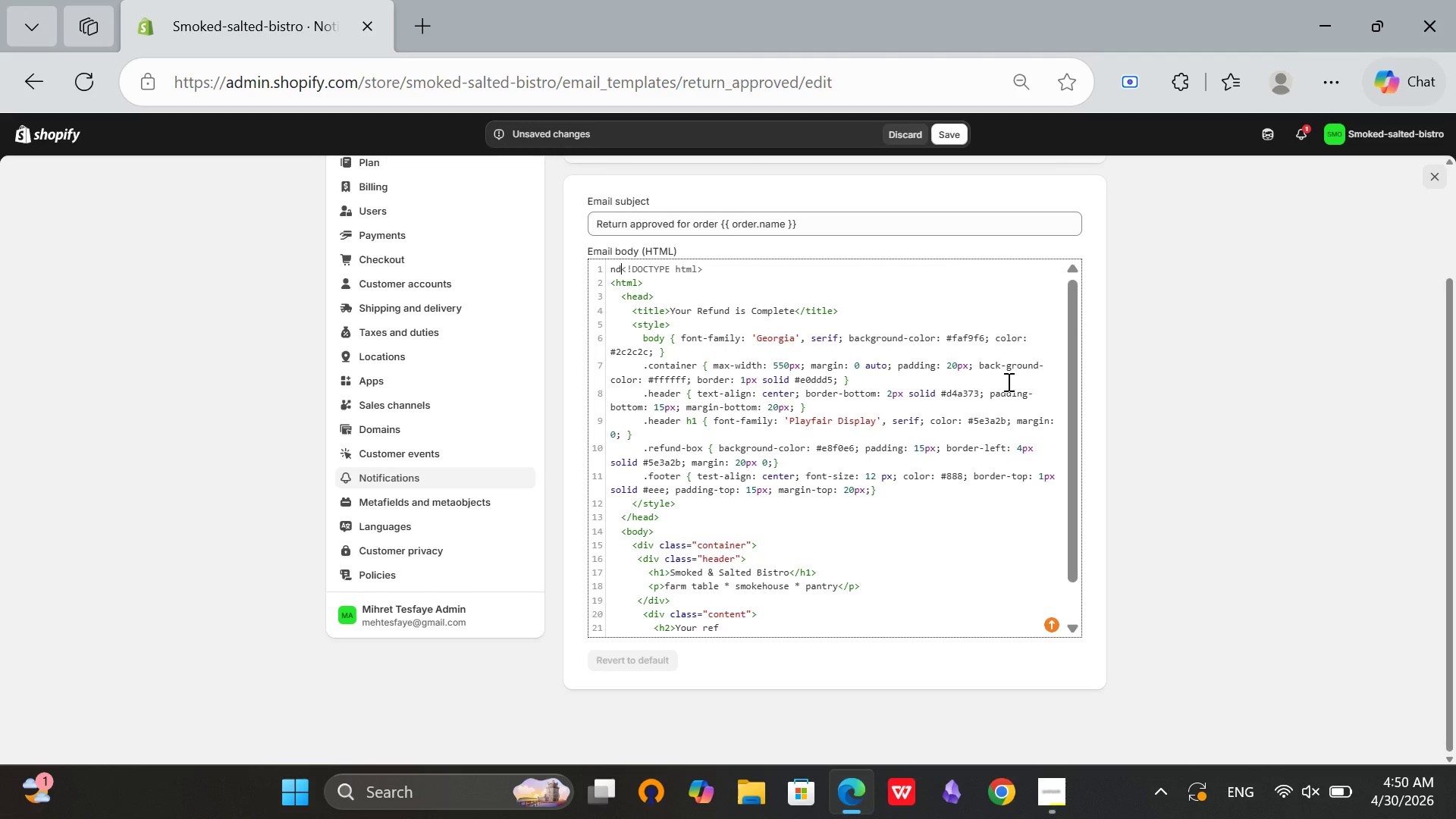 
key(Backspace)
 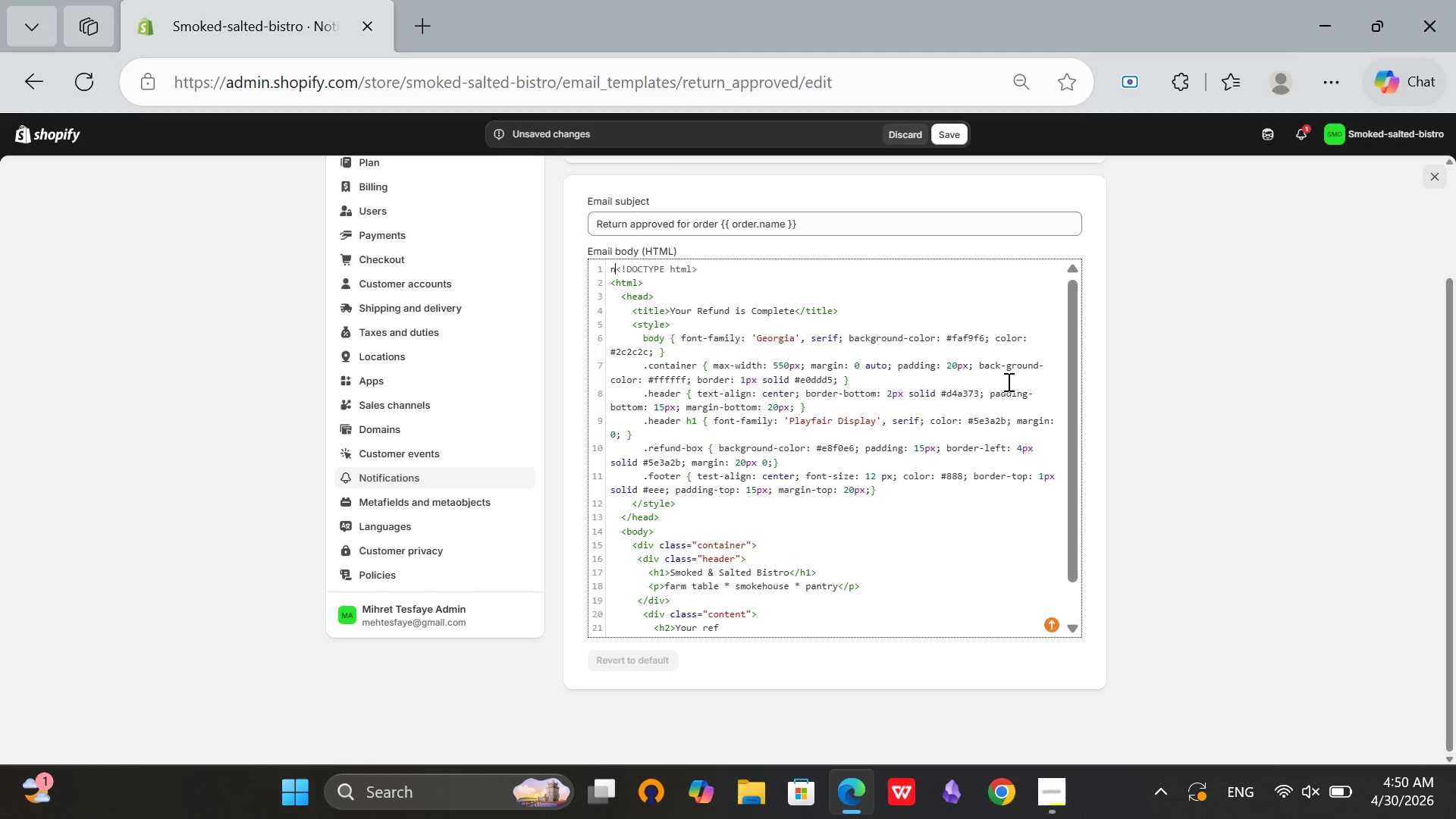 
key(Backspace)
 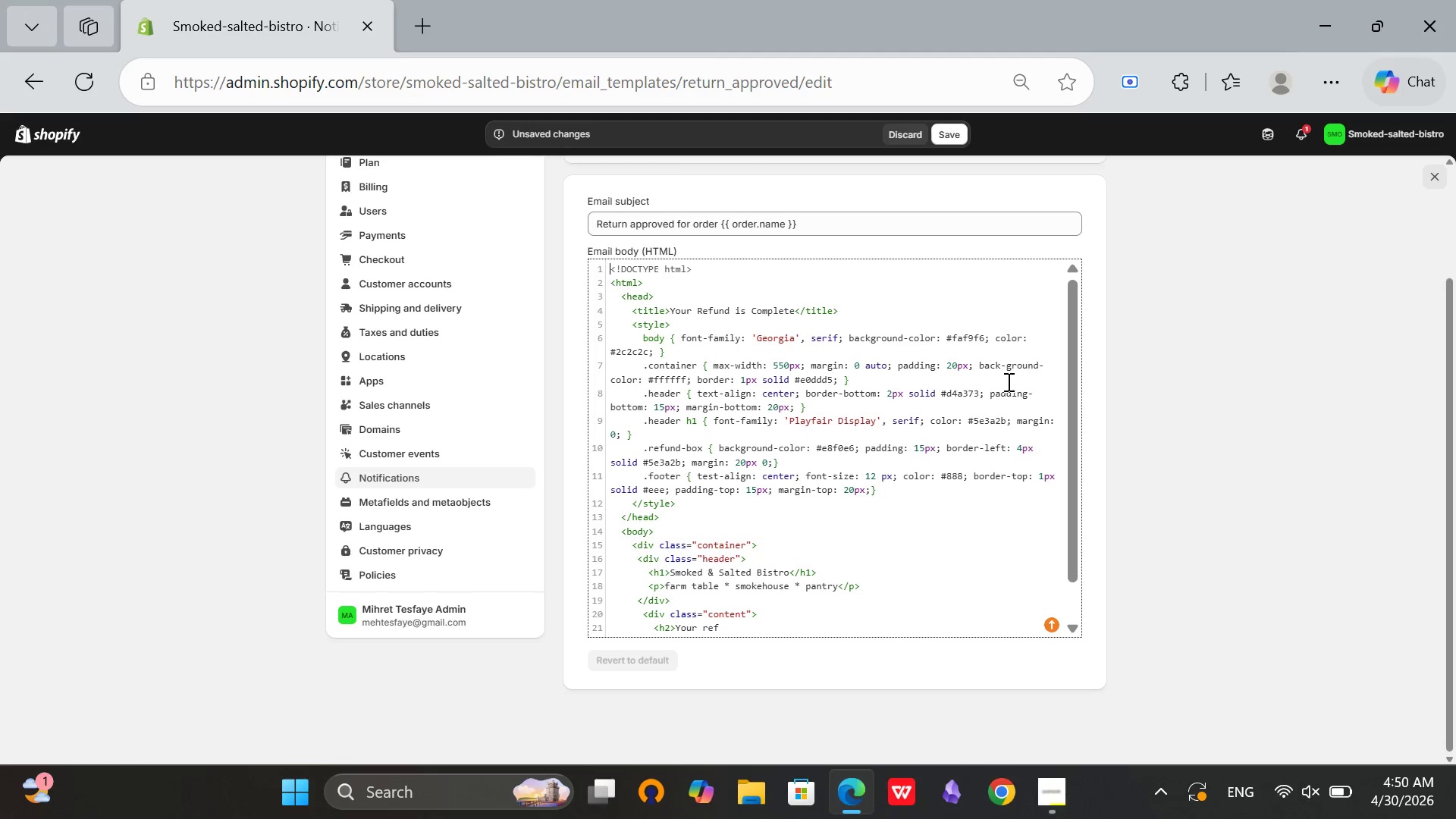 
key(Backspace)
 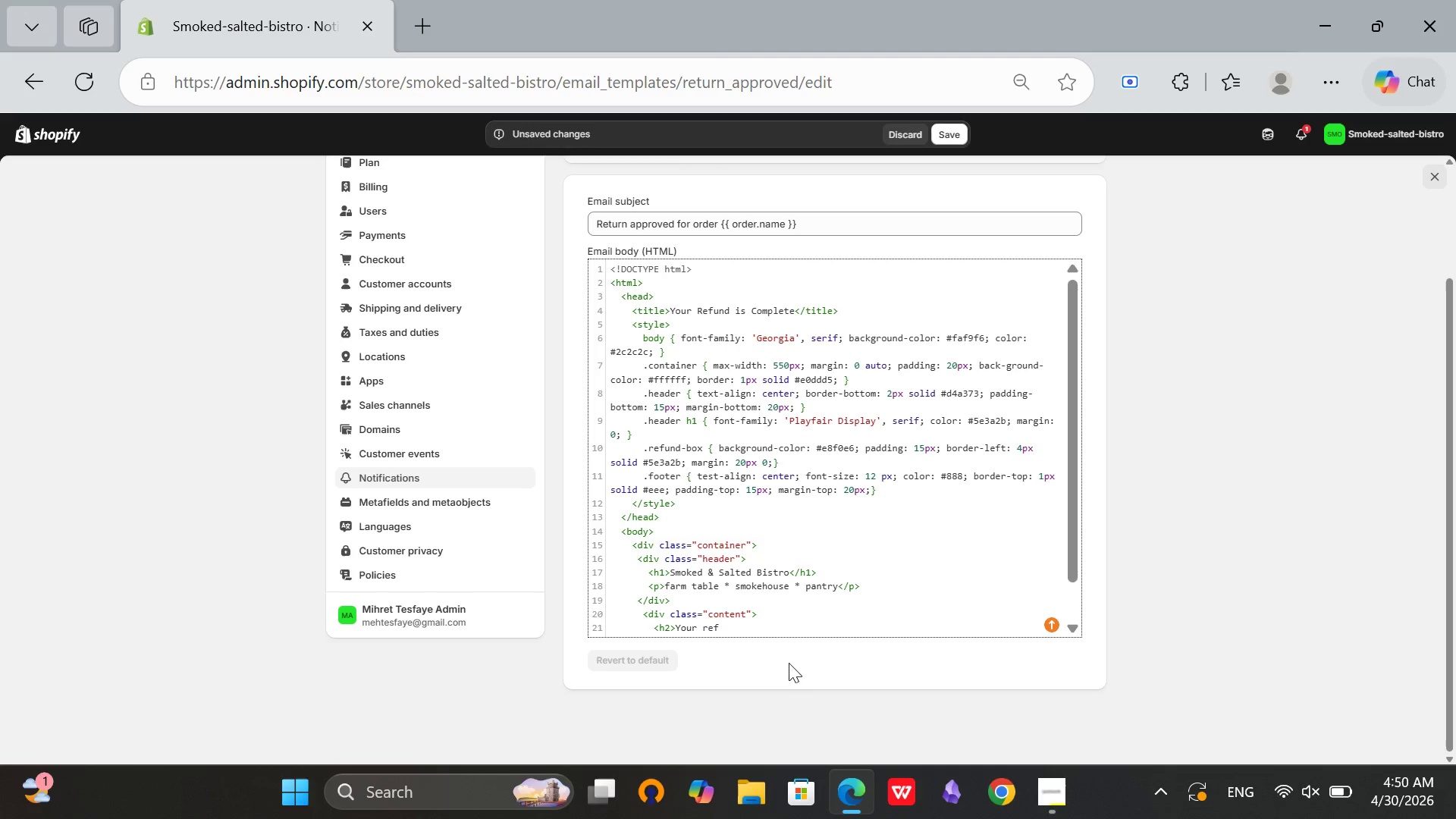 
left_click([767, 628])
 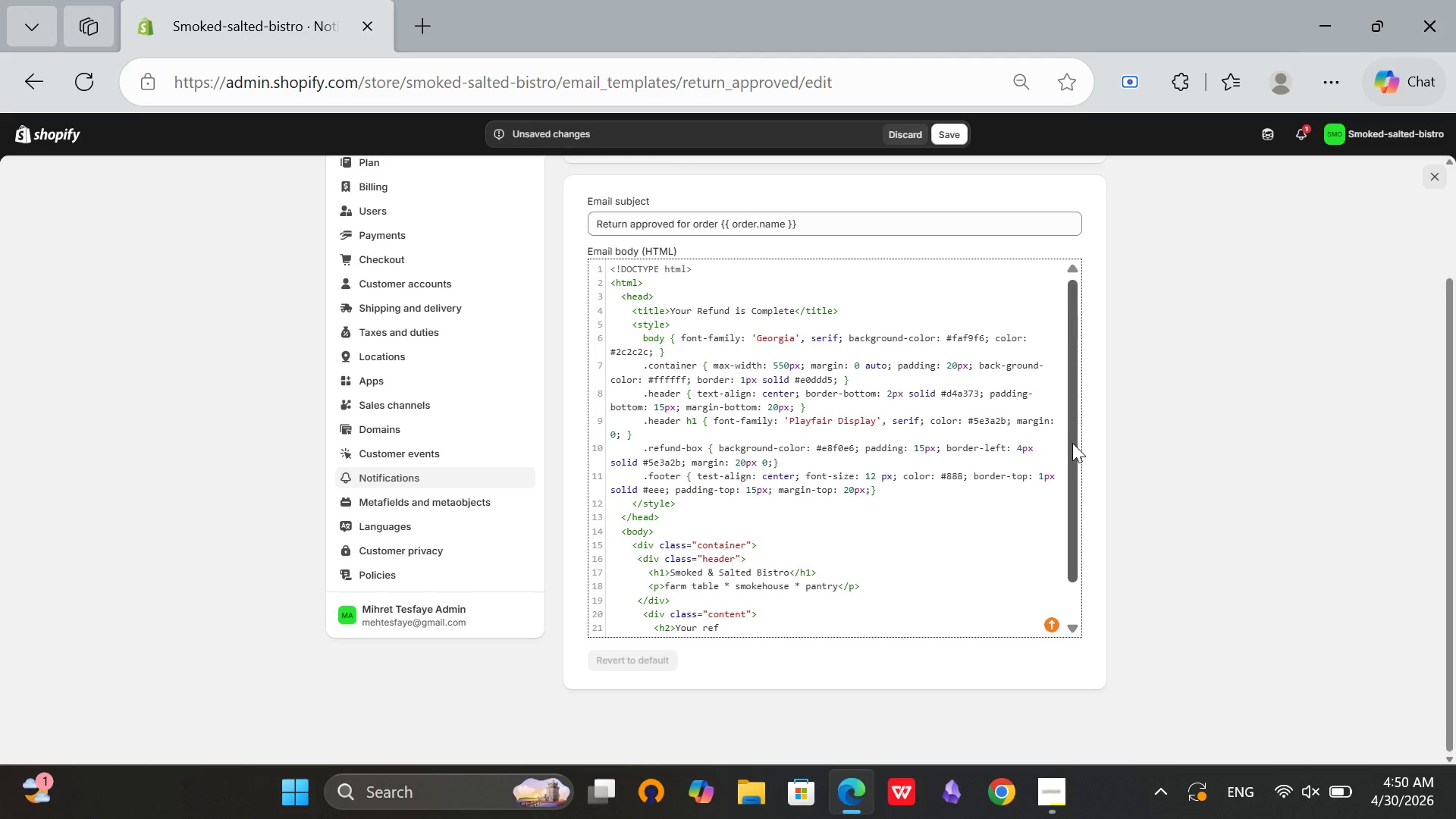 
left_click_drag(start_coordinate=[1072, 443], to_coordinate=[1048, 703])
 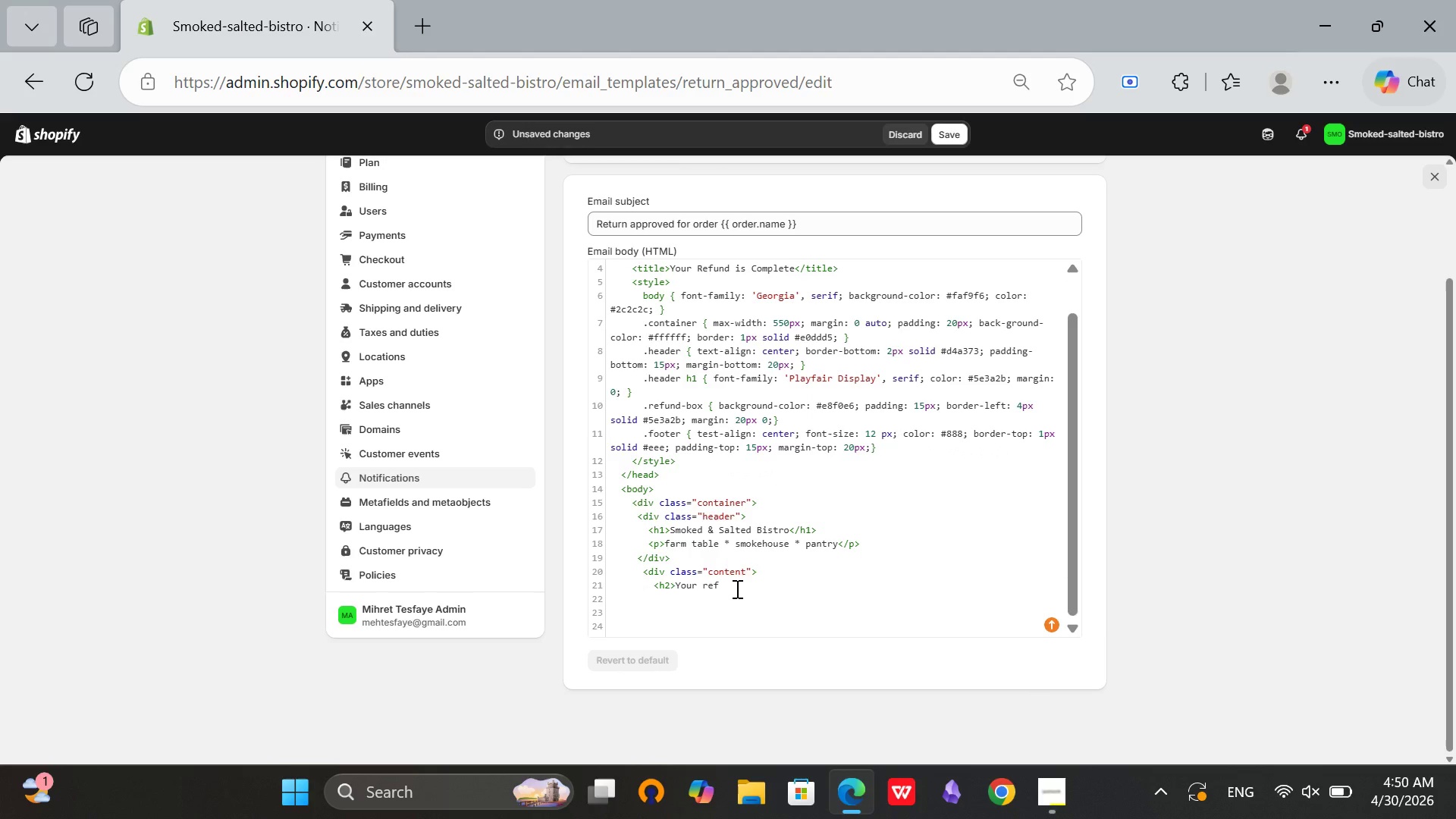 
left_click([747, 581])
 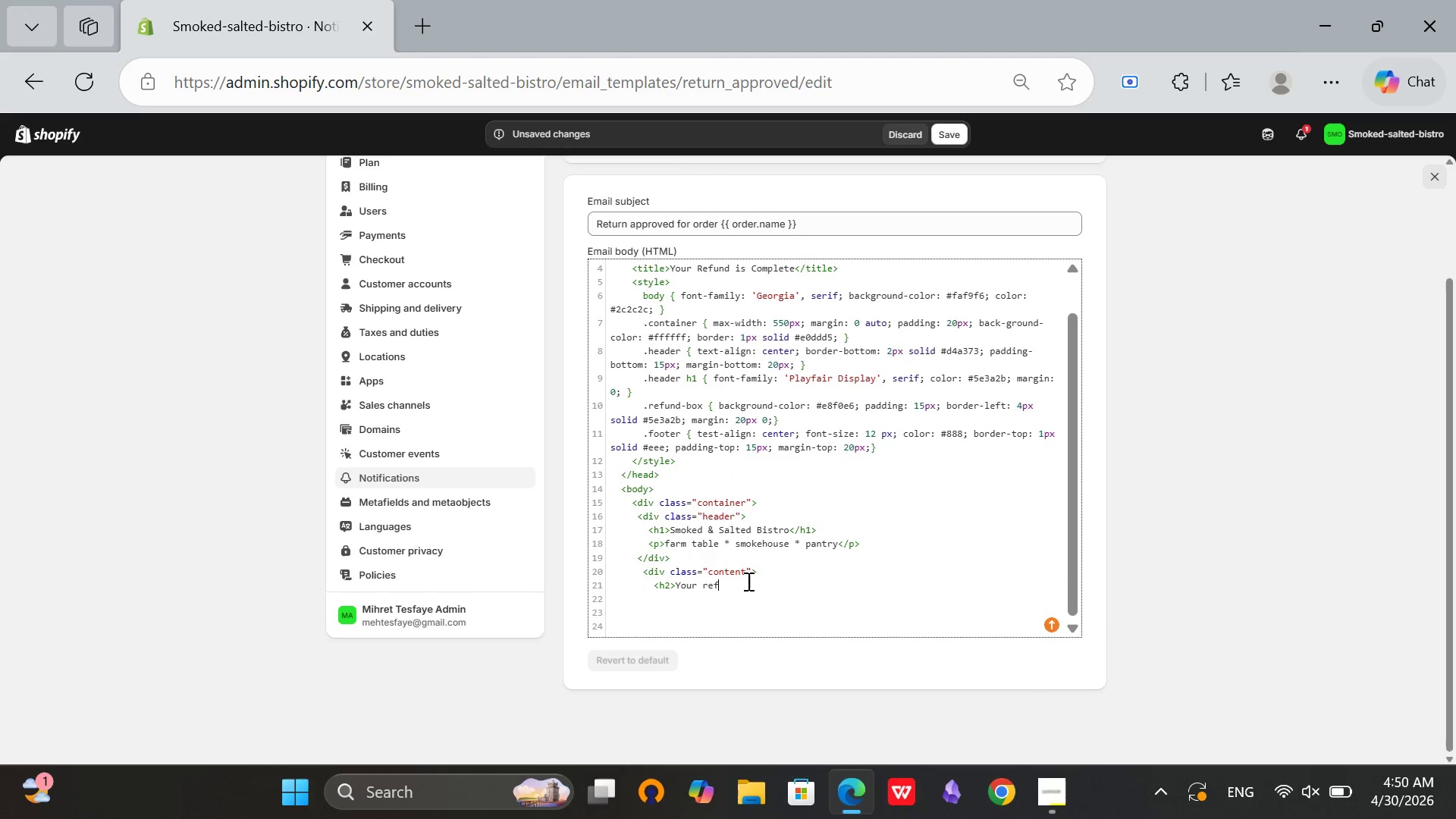 
type(und)
 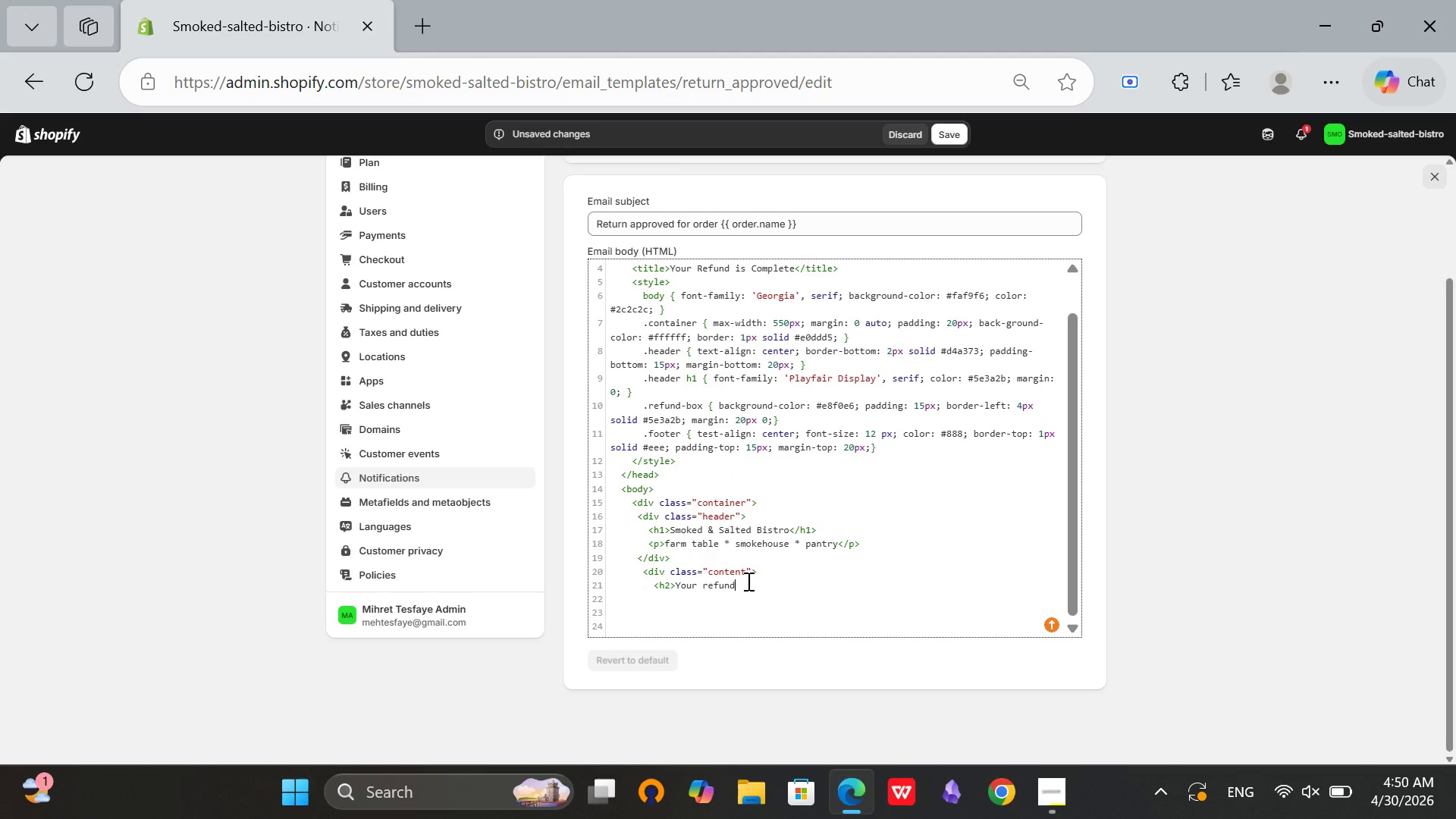 
type( is complete, {)
 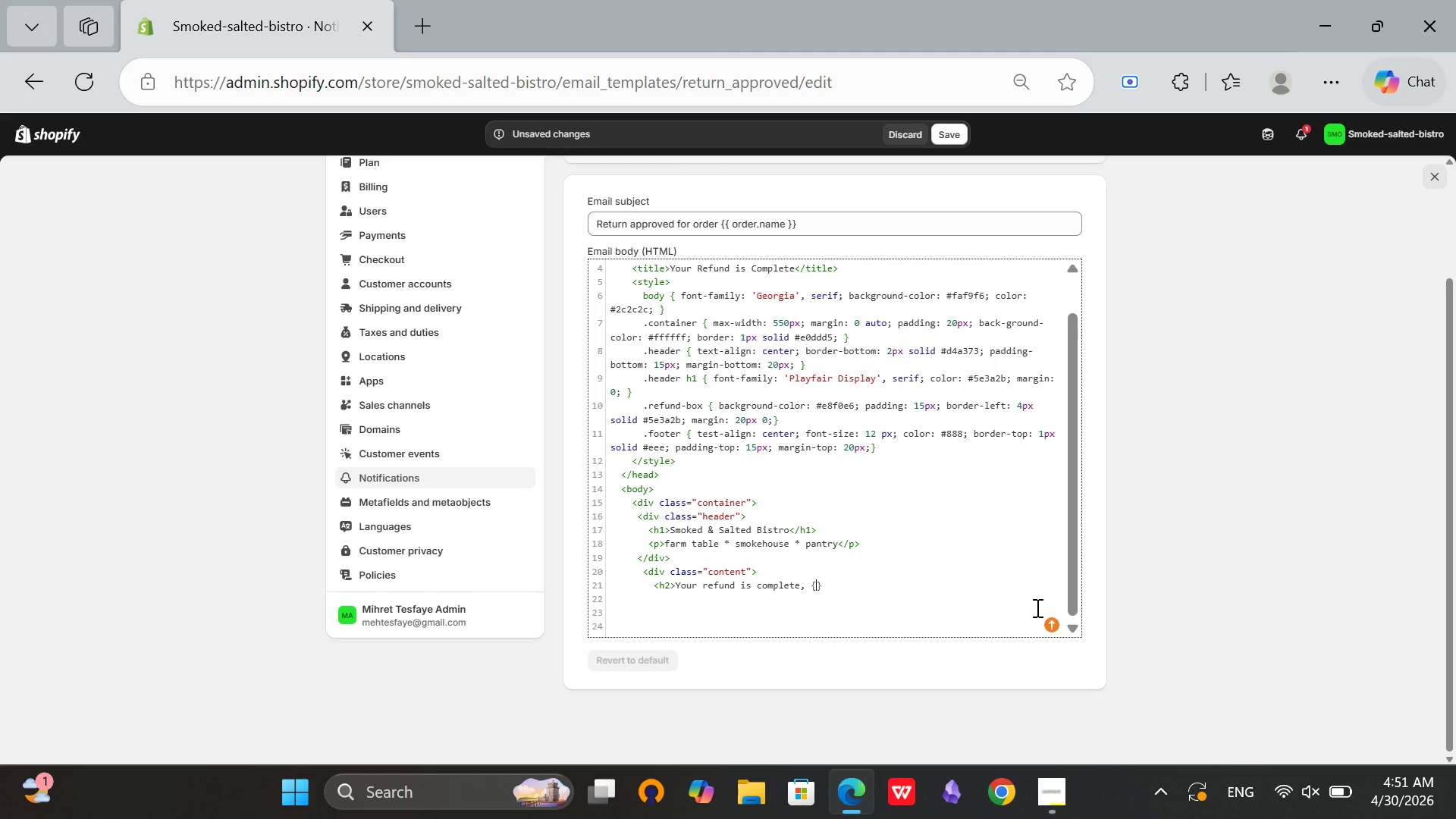 
type({ customer.first_name)
 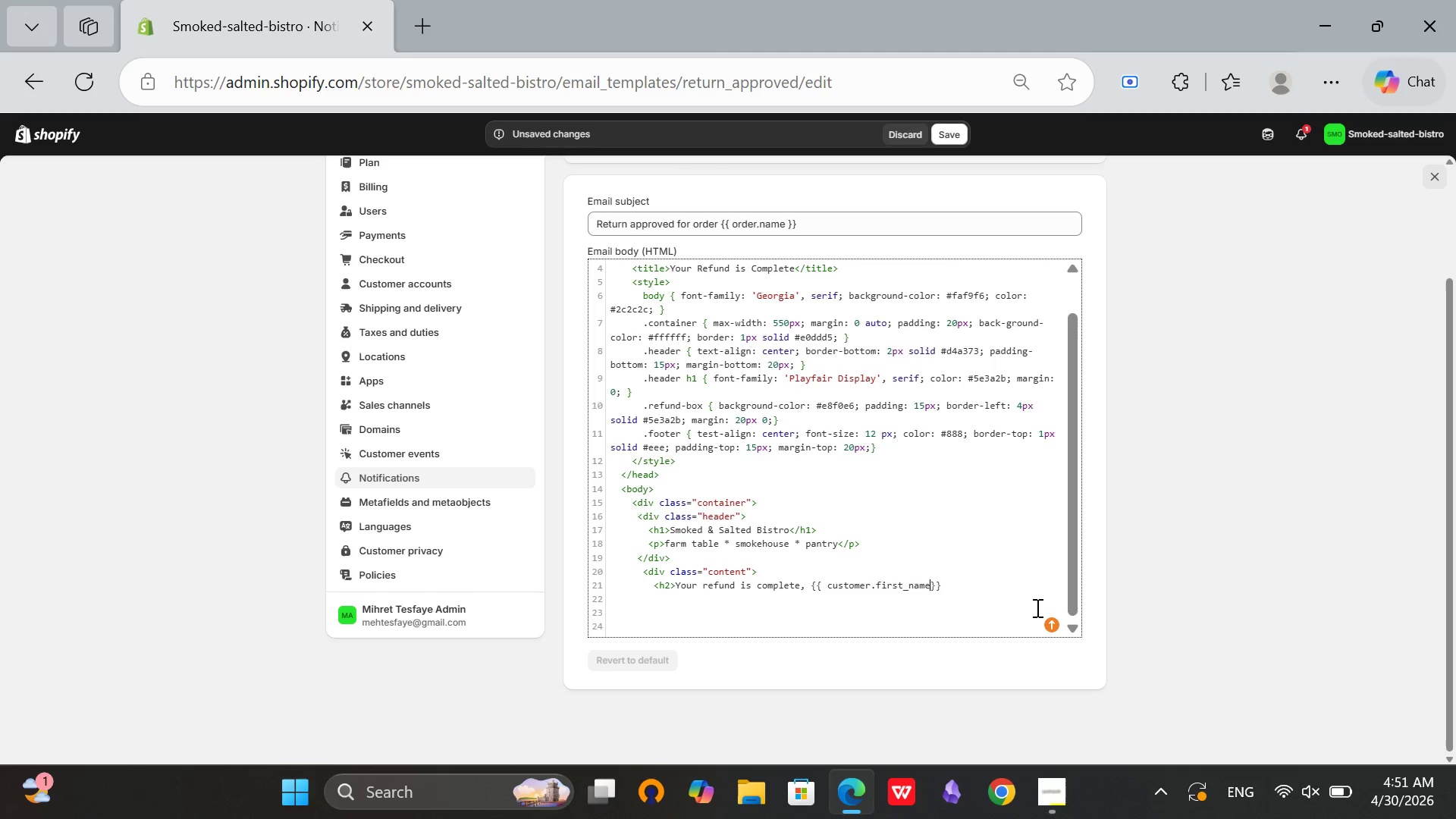 
key(ArrowRight)
 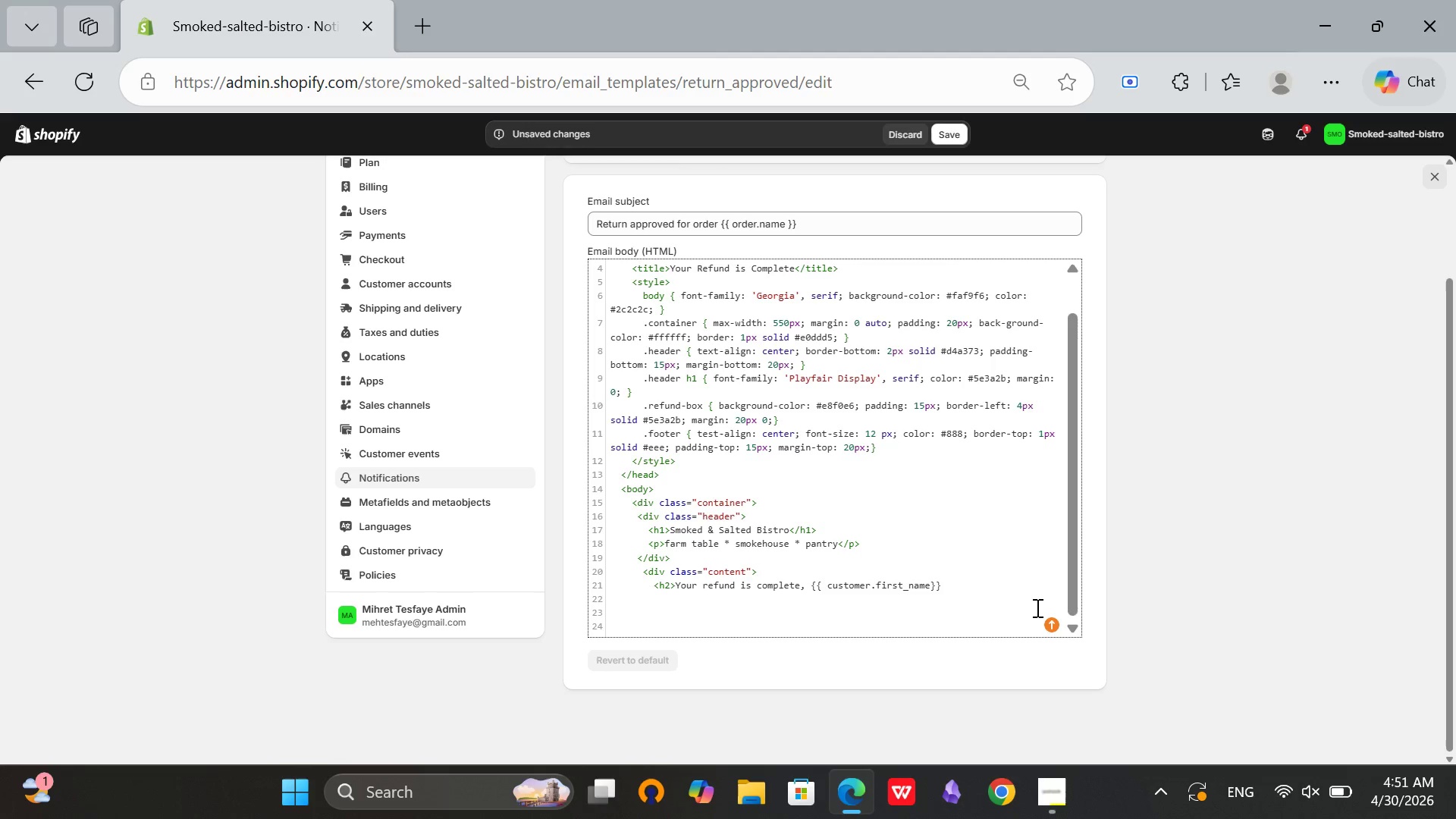 
key(ArrowRight)
 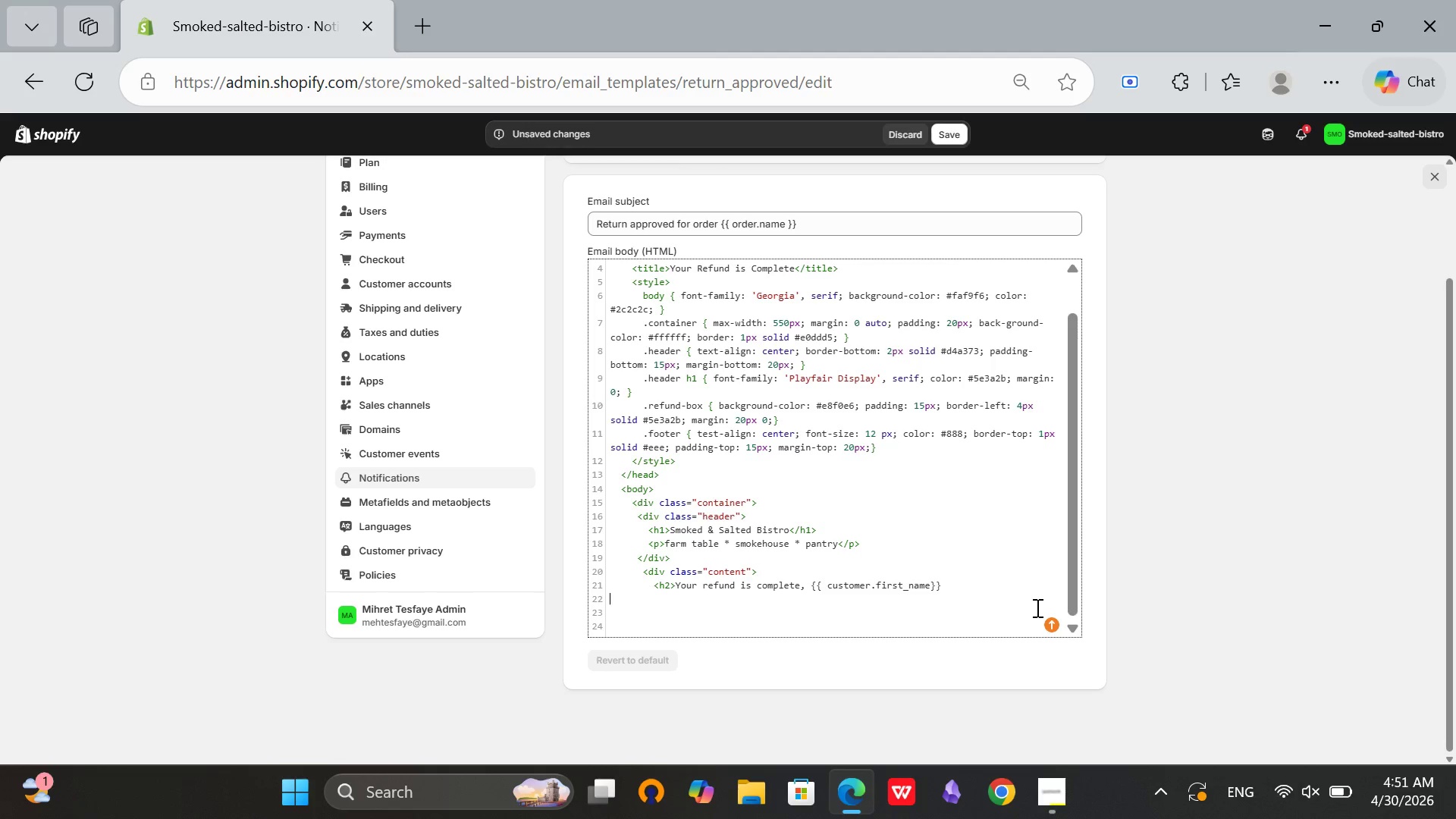 
key(ArrowRight)
 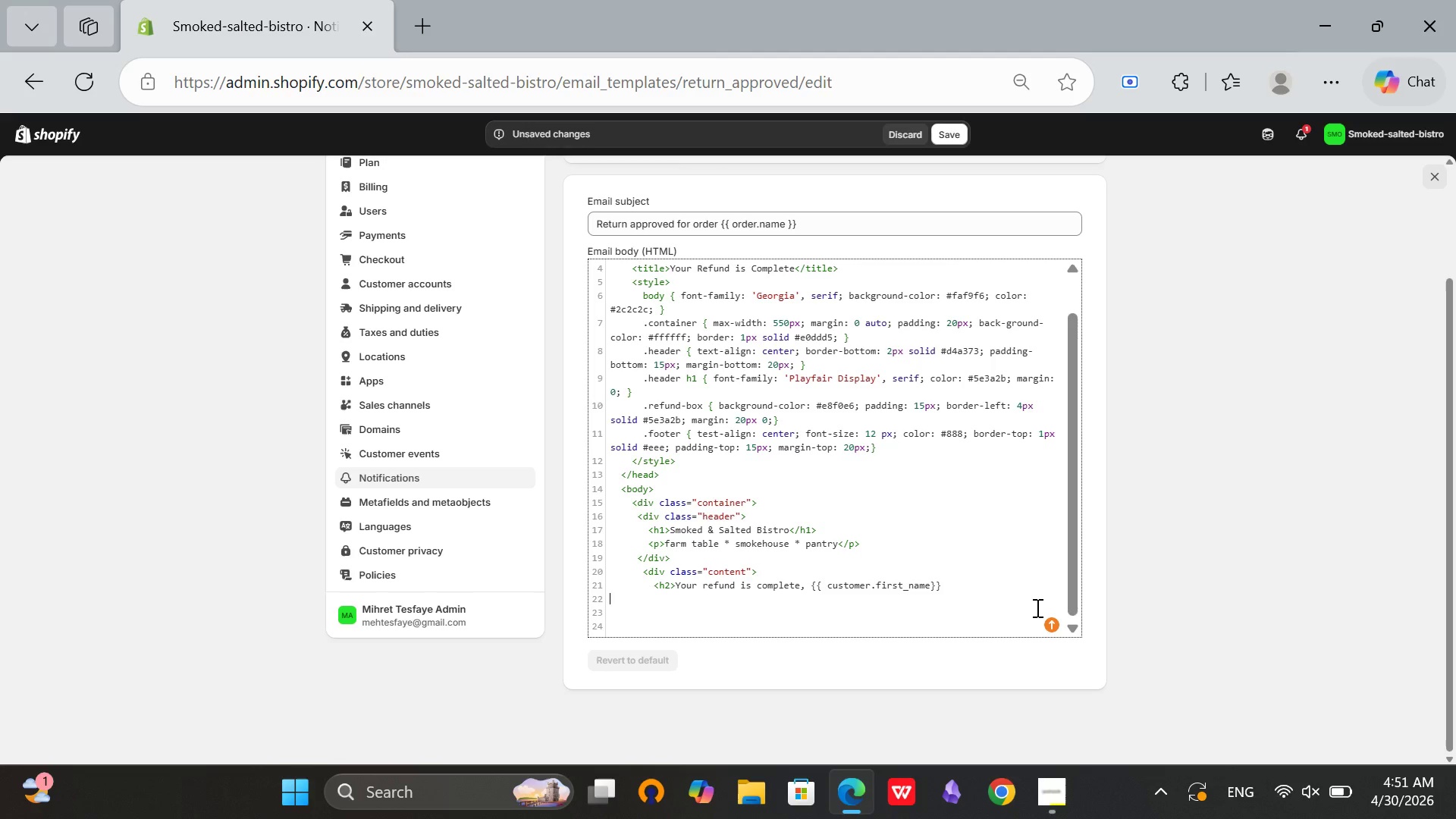 
key(Backspace)
type(.</h2>)
 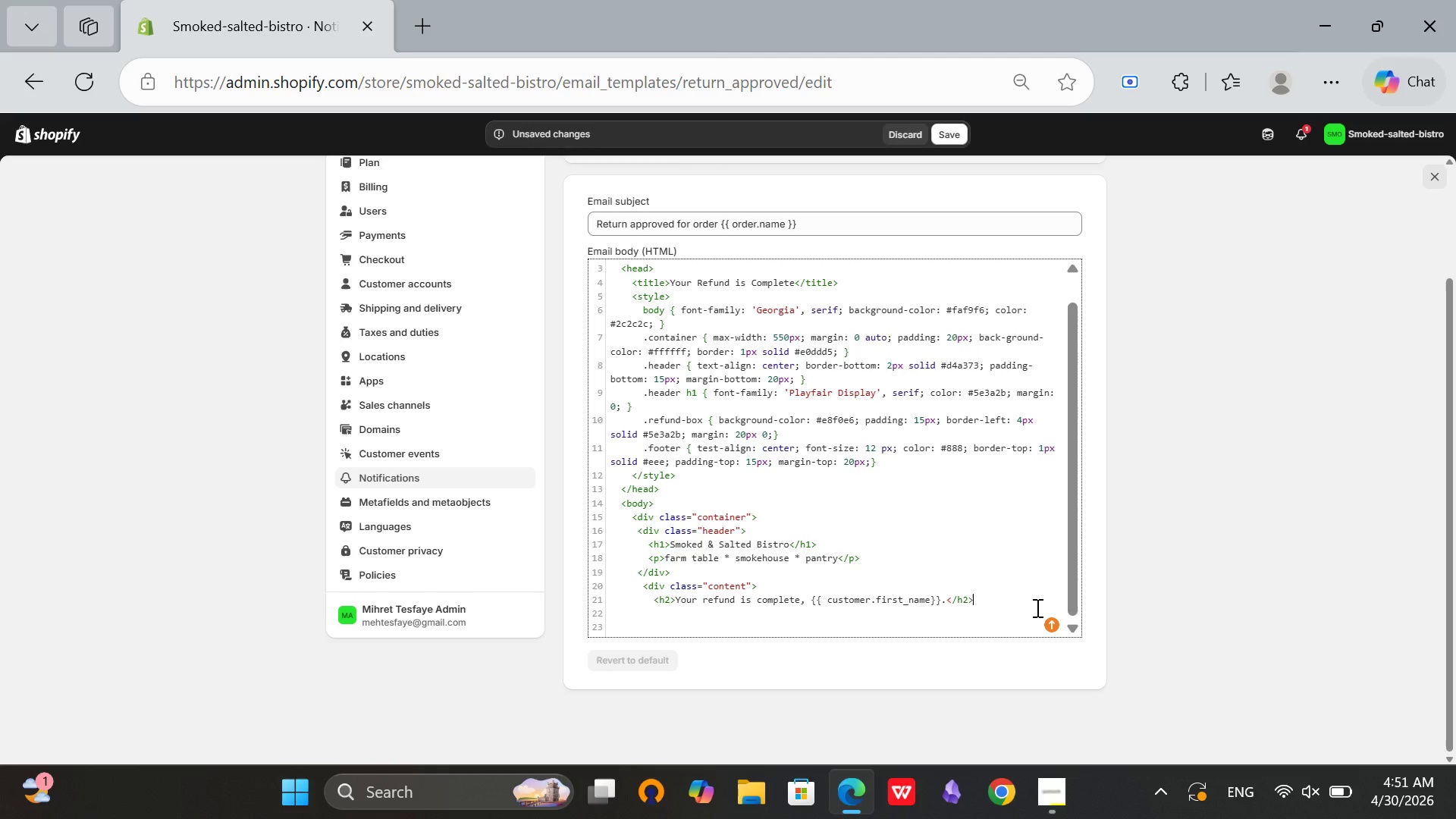 
 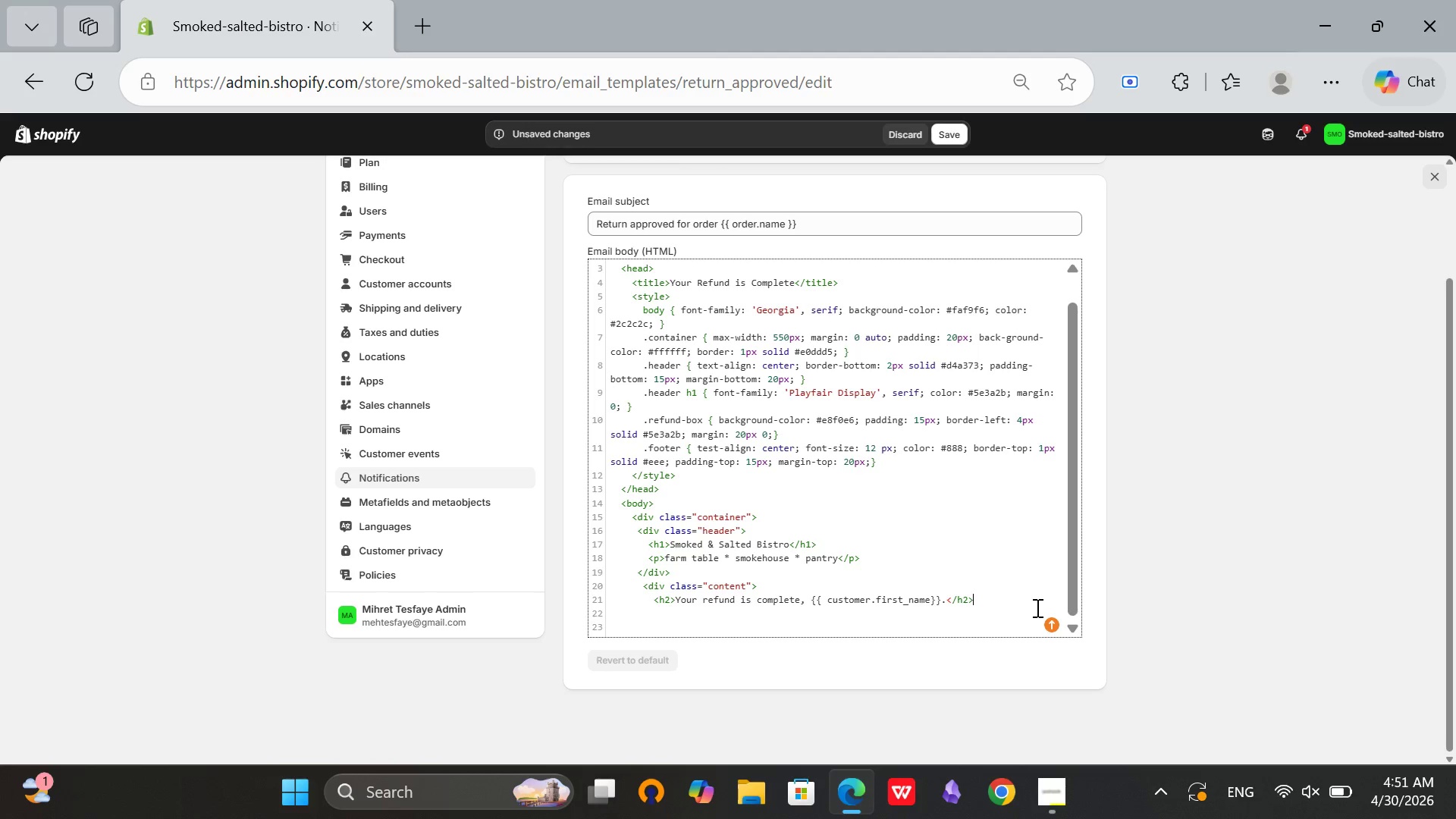 
key(Enter)
 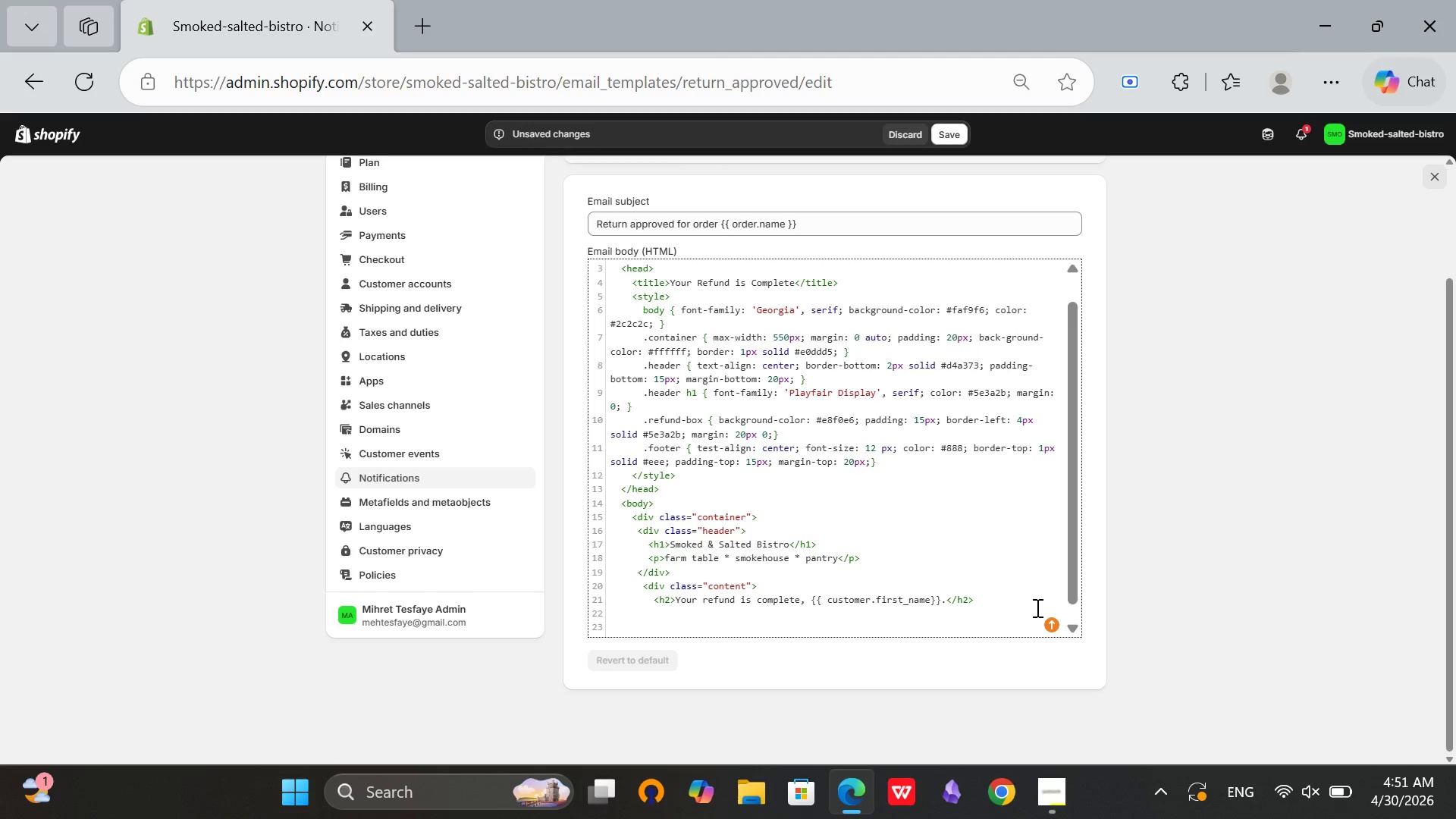 
type(<p>A full refund has been issued for your damaged items.</p?)
key(Backspace)
type(>)
 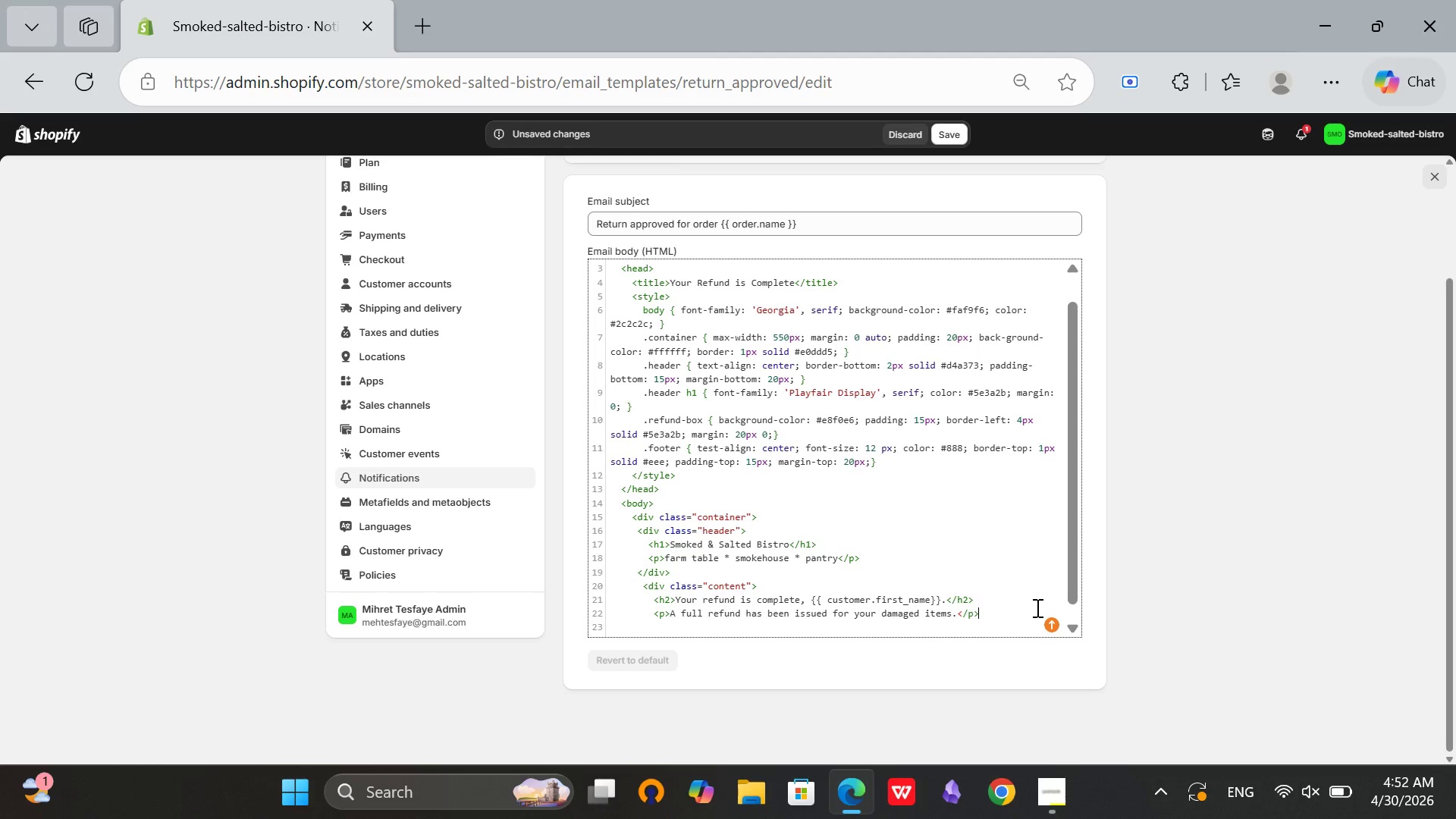 
key(Enter)
 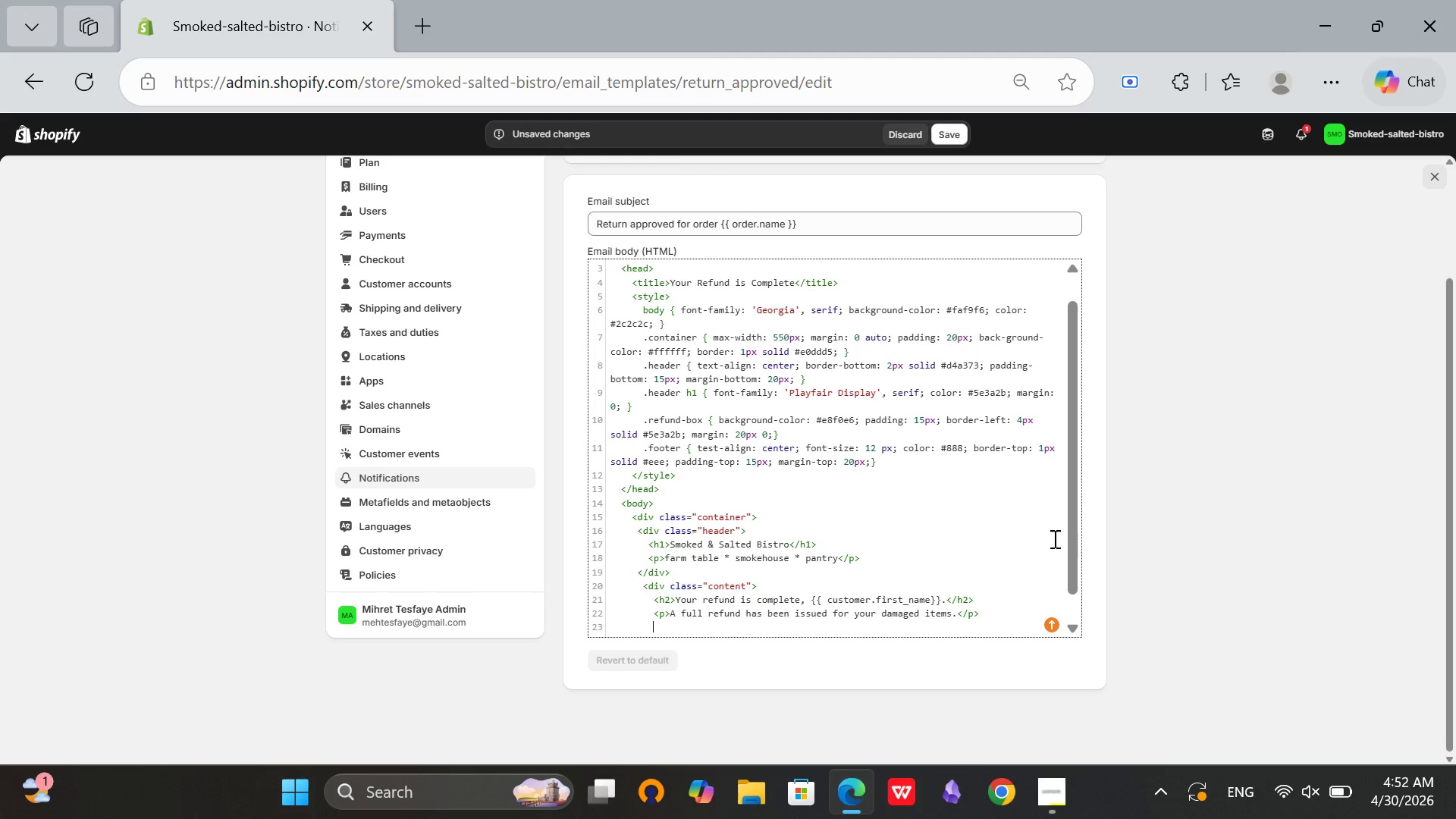 
left_click_drag(start_coordinate=[1065, 502], to_coordinate=[1064, 575])
 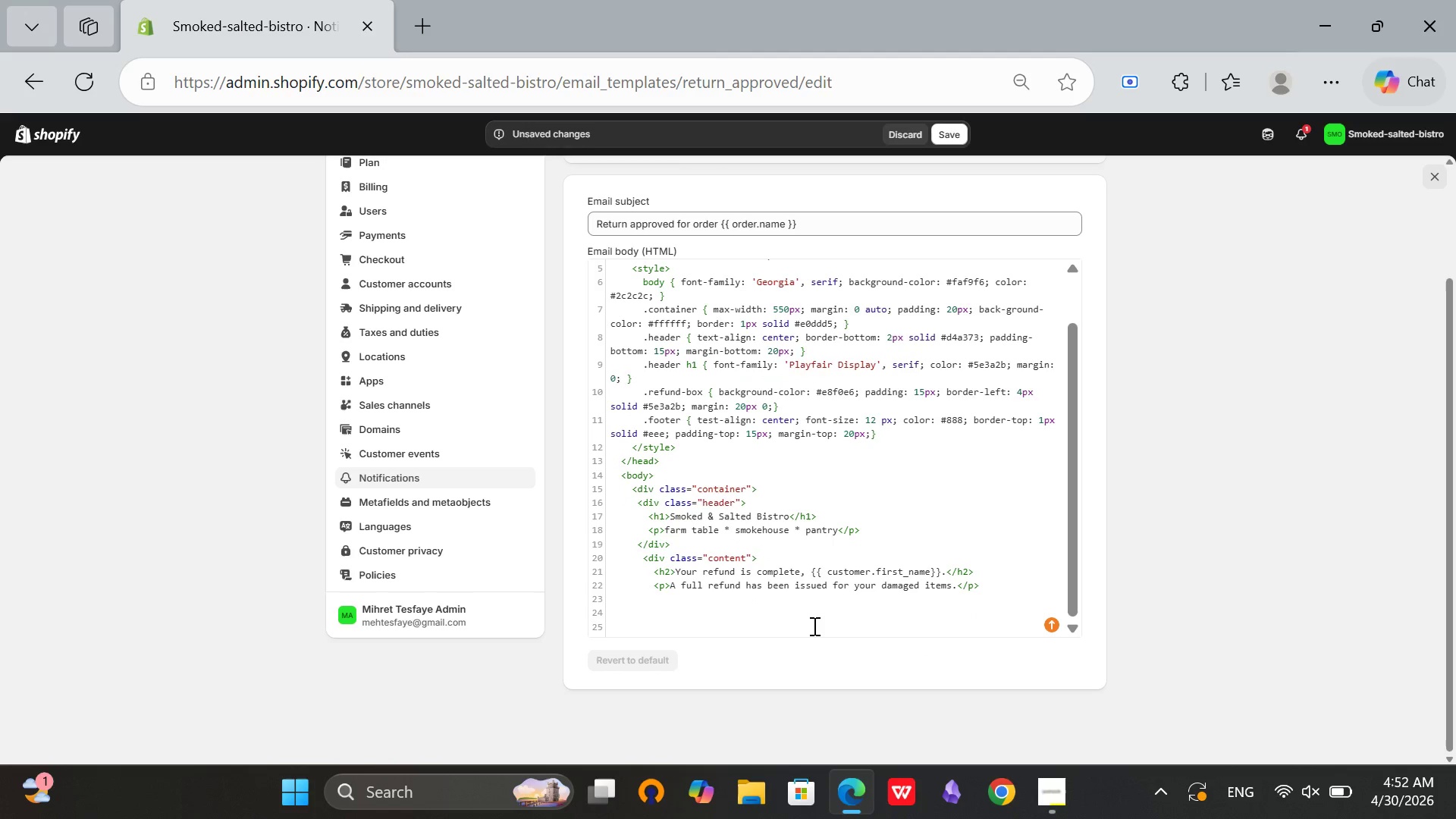 
left_click([795, 609])
 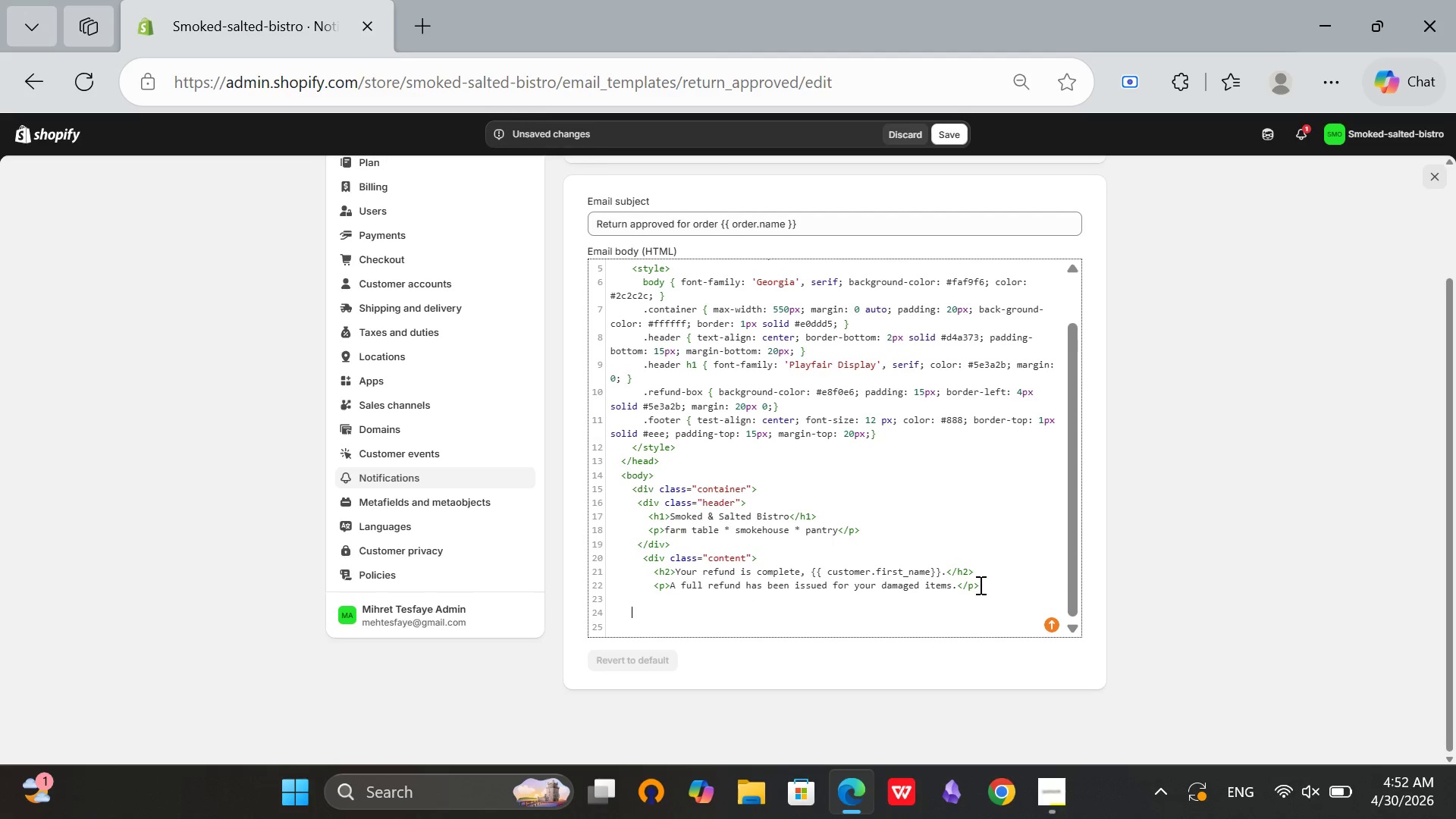 
left_click([979, 585])
 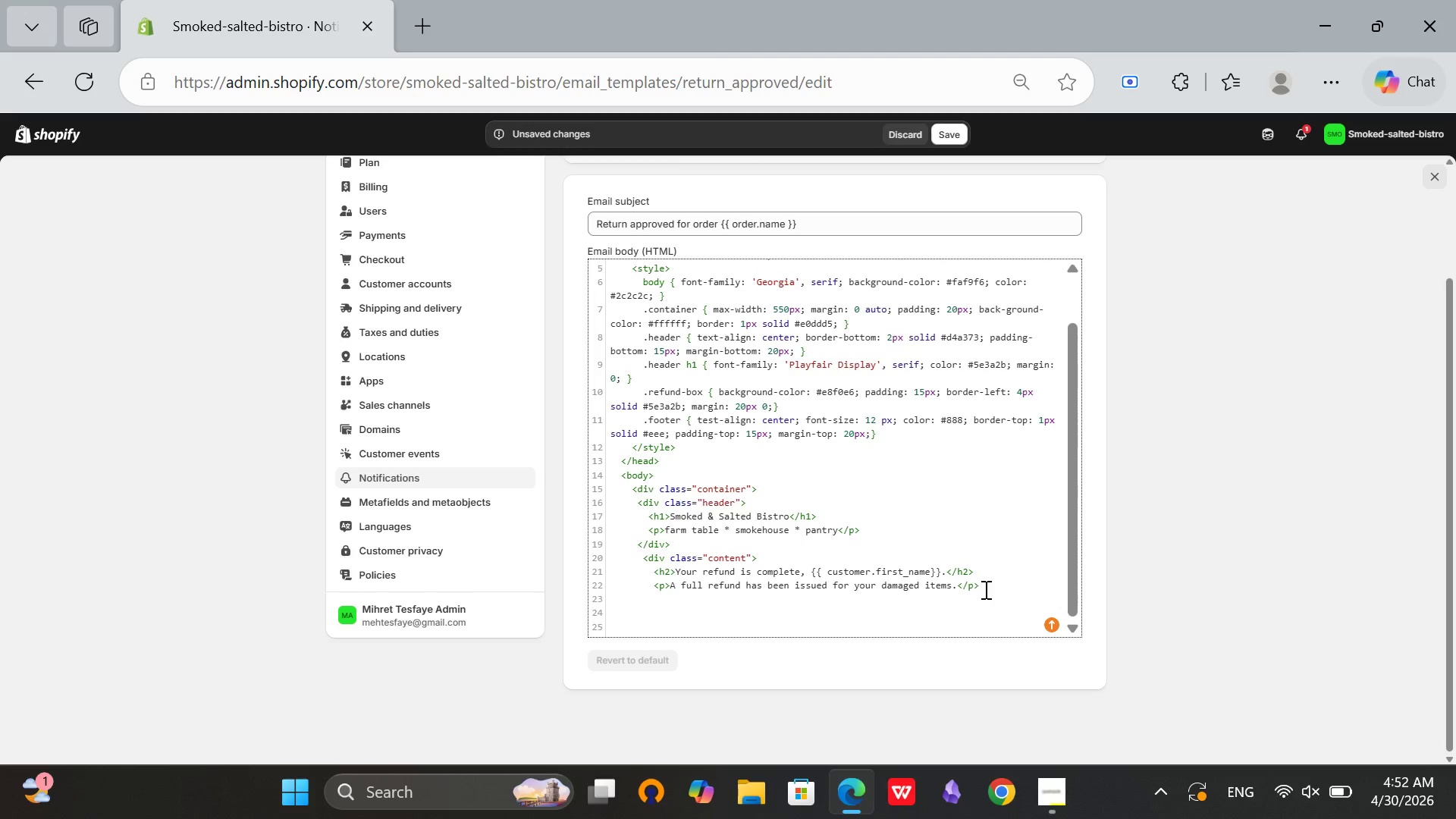 
key(Enter)
 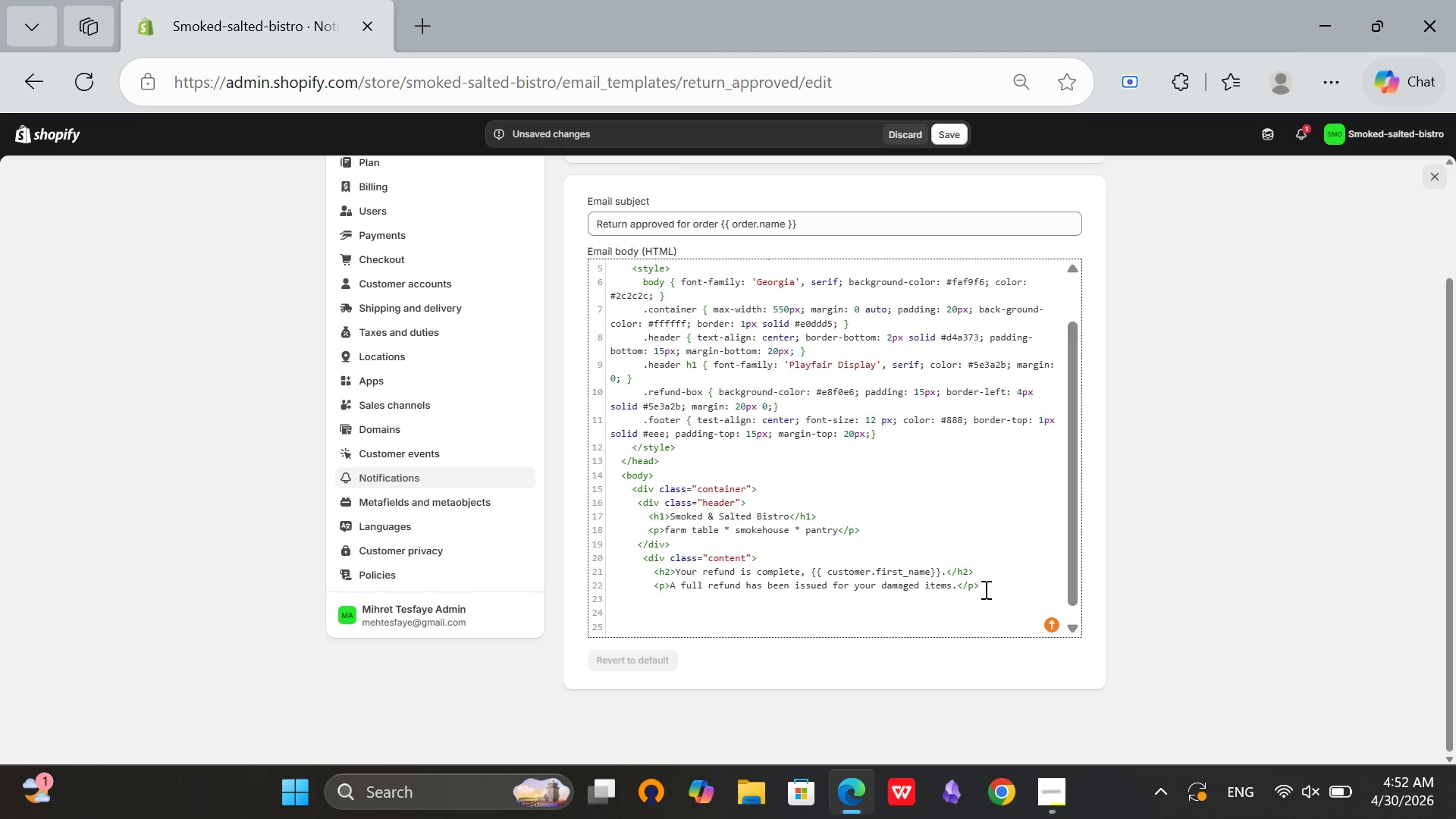 
type(<div class+)
key(Backspace)
type(="refund-box)
 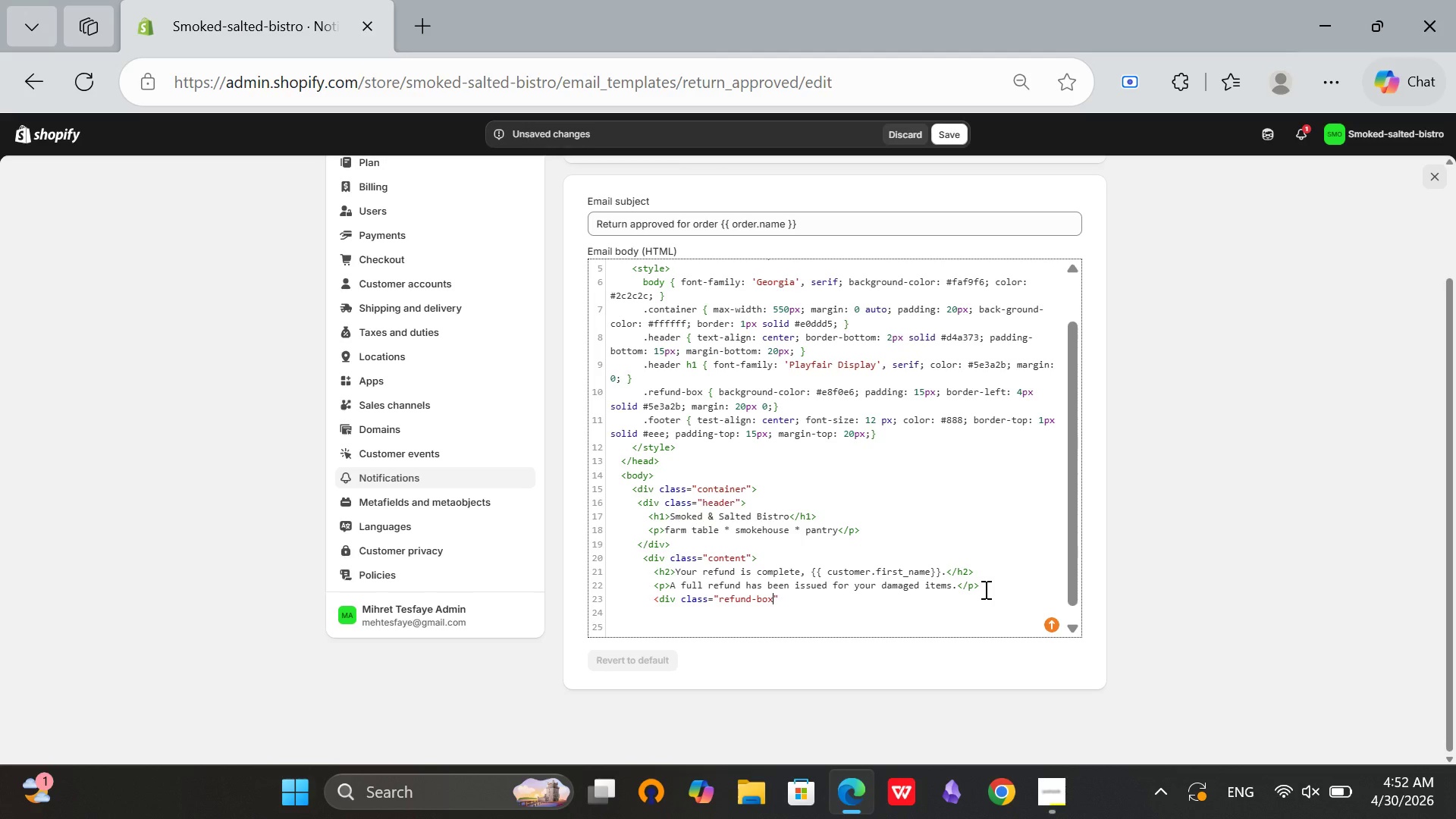 
key(ArrowRight)
 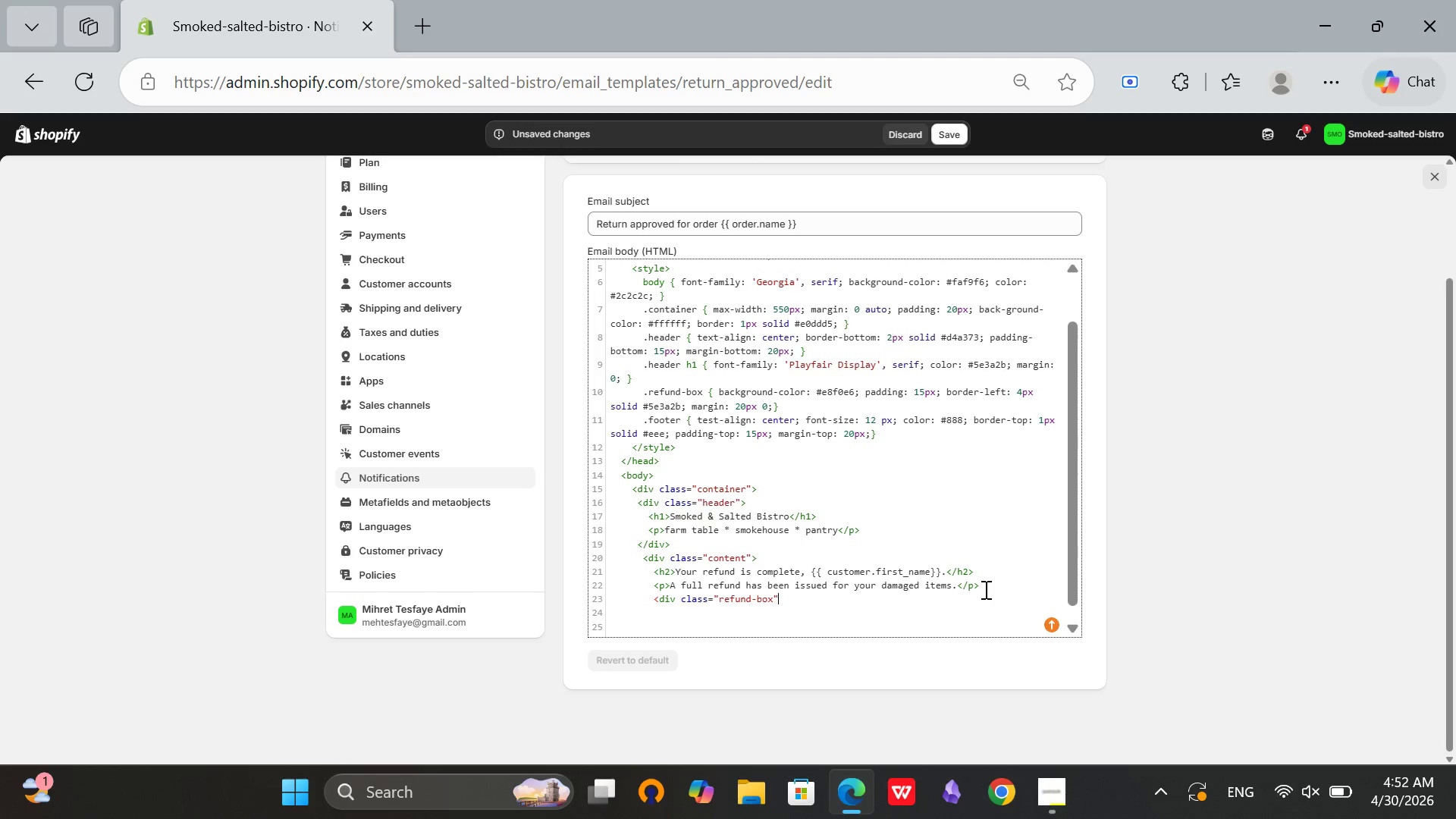 
key(Shift+Period)
 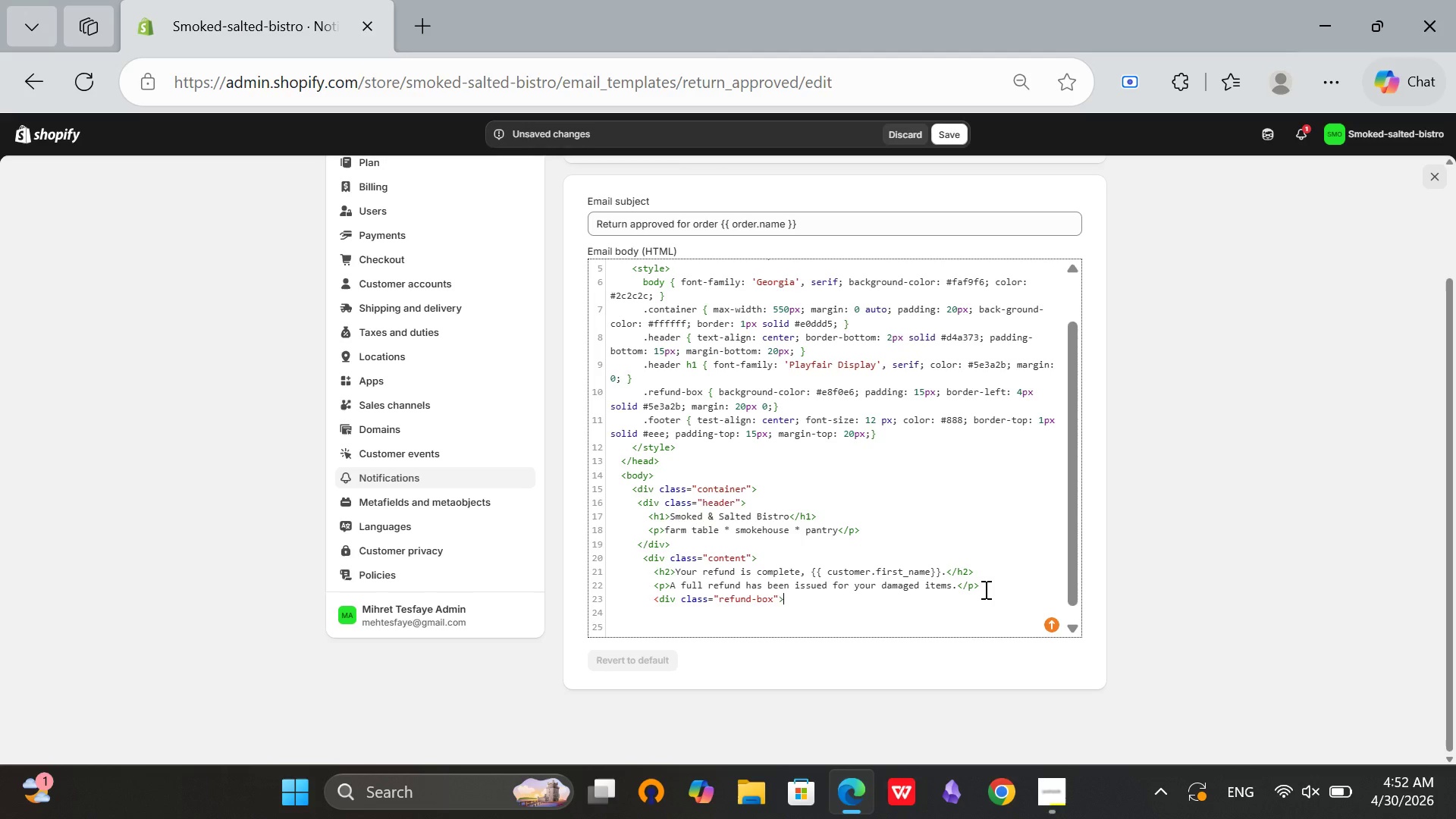 
key(Enter)
 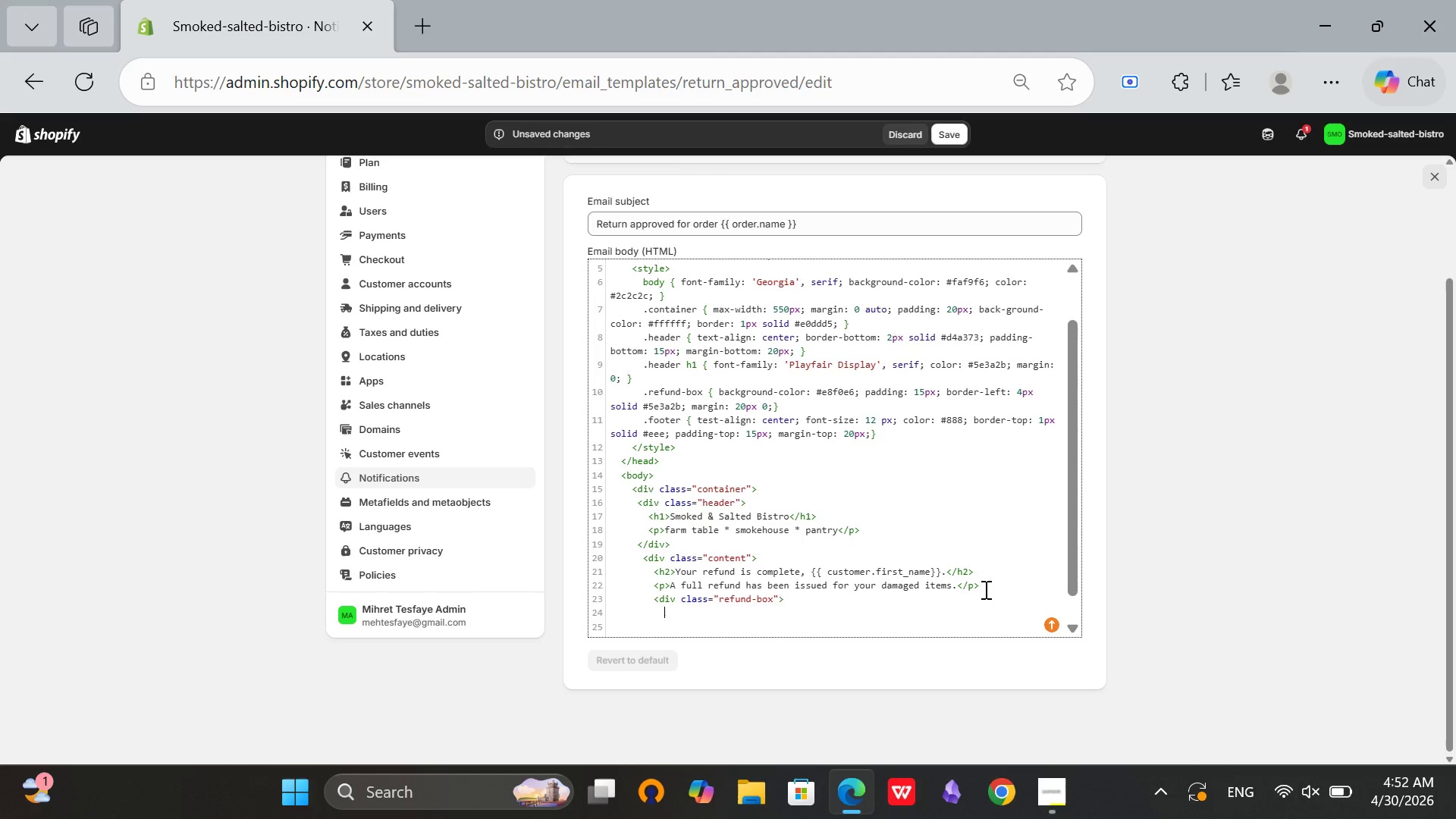 
type(<p><strong> Refund Amount:</strong>)
 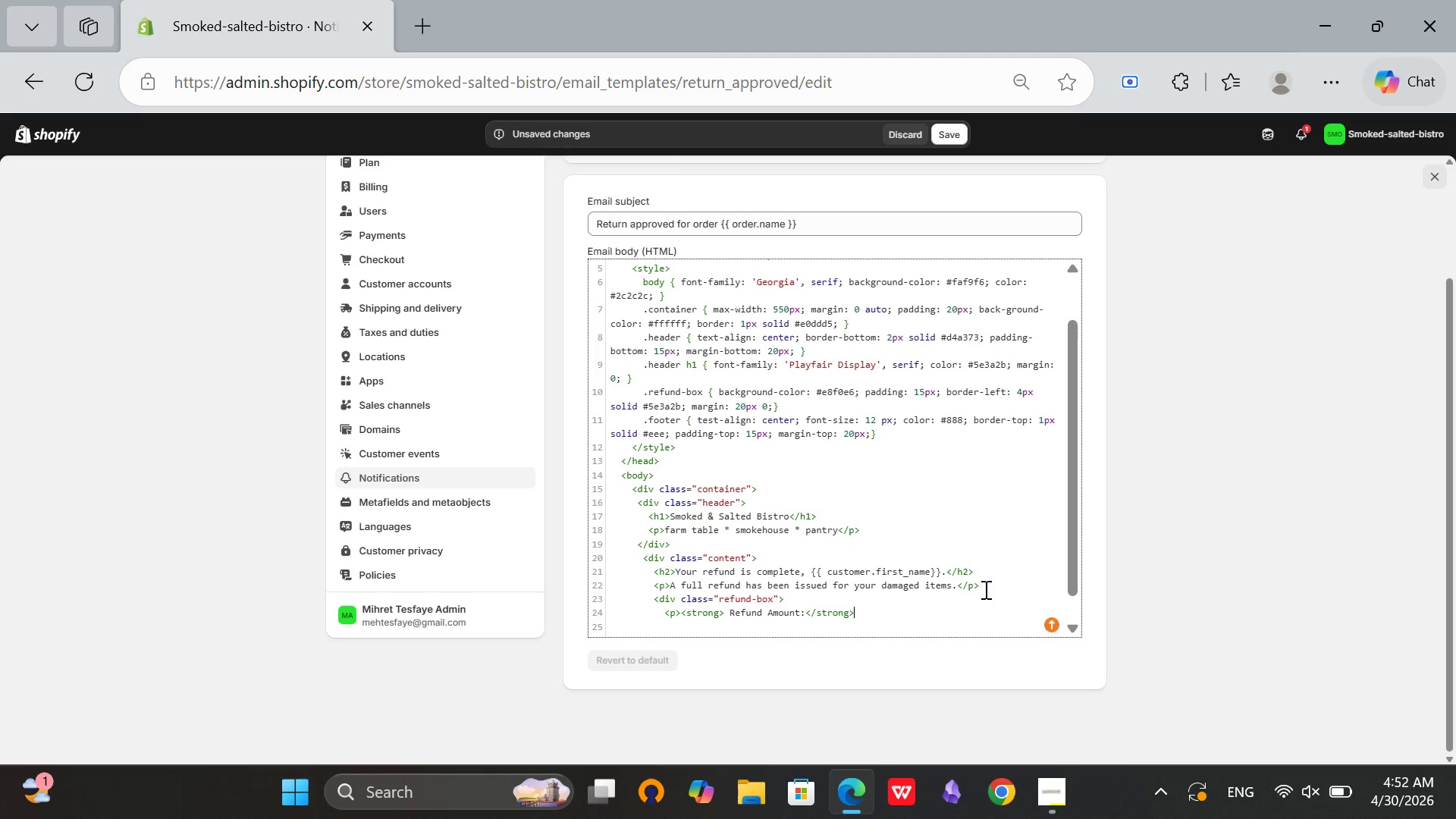 
type( {{ refund_amount)
 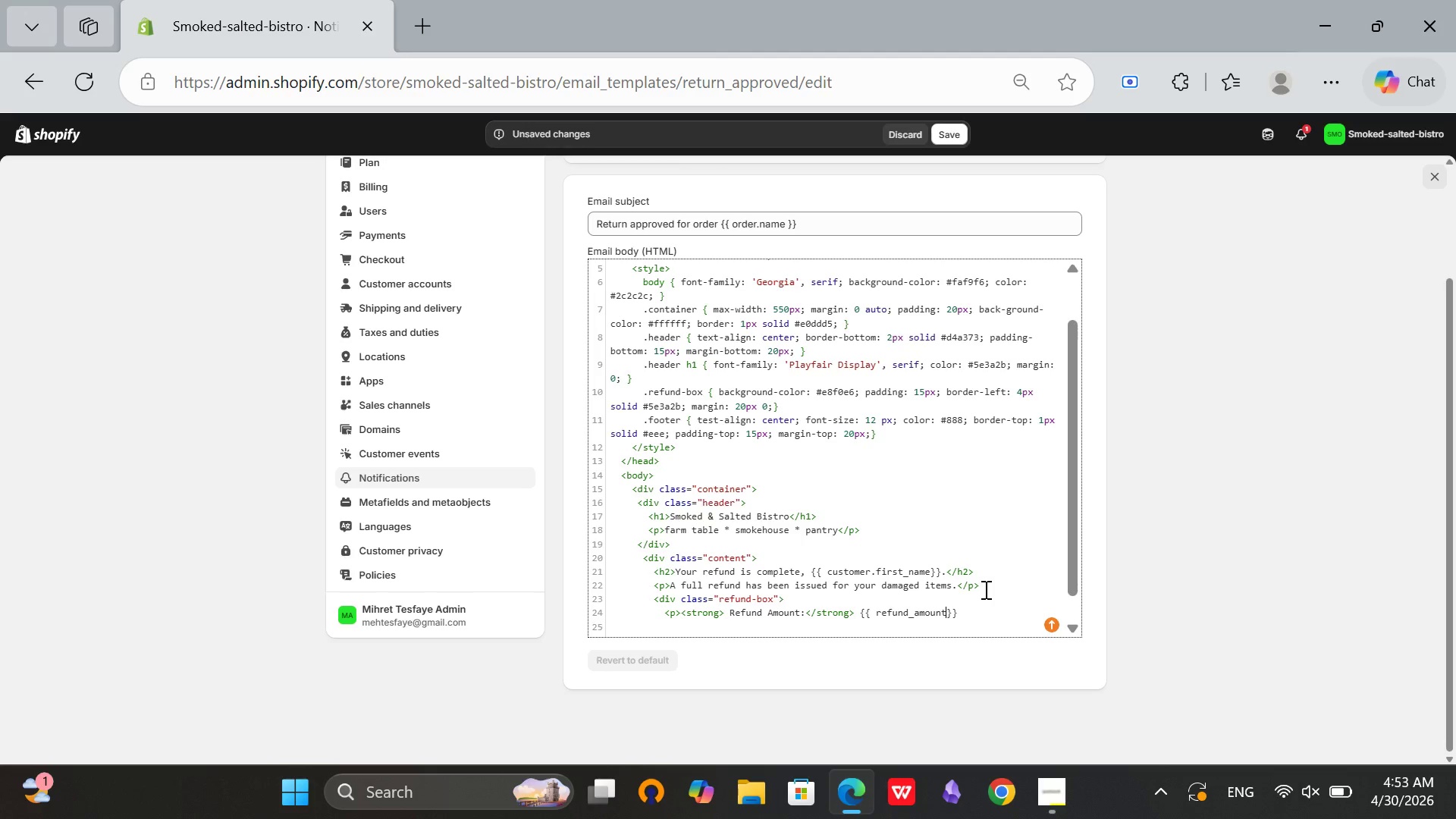 
key(Space)
 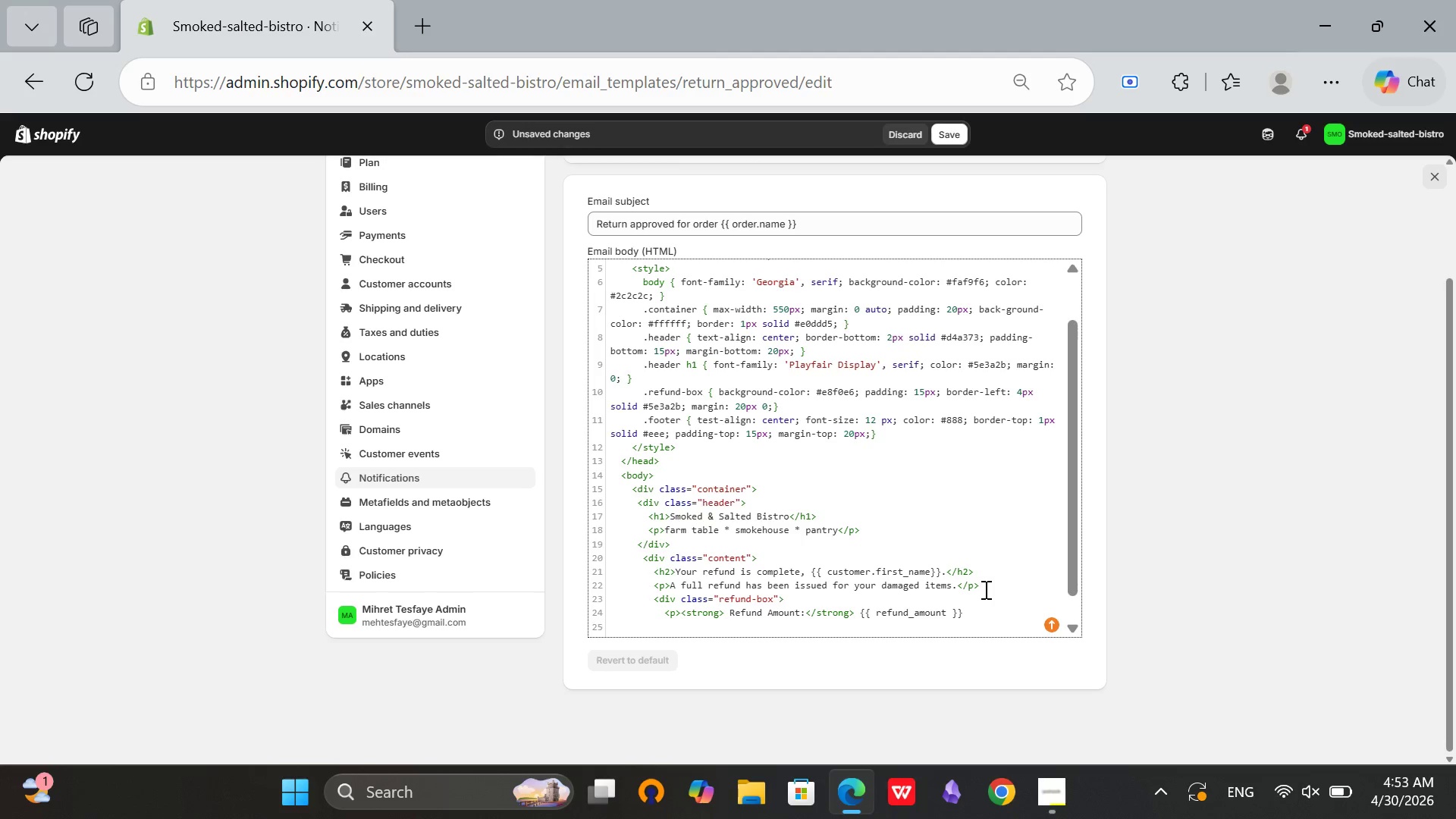 
key(ArrowRight)
 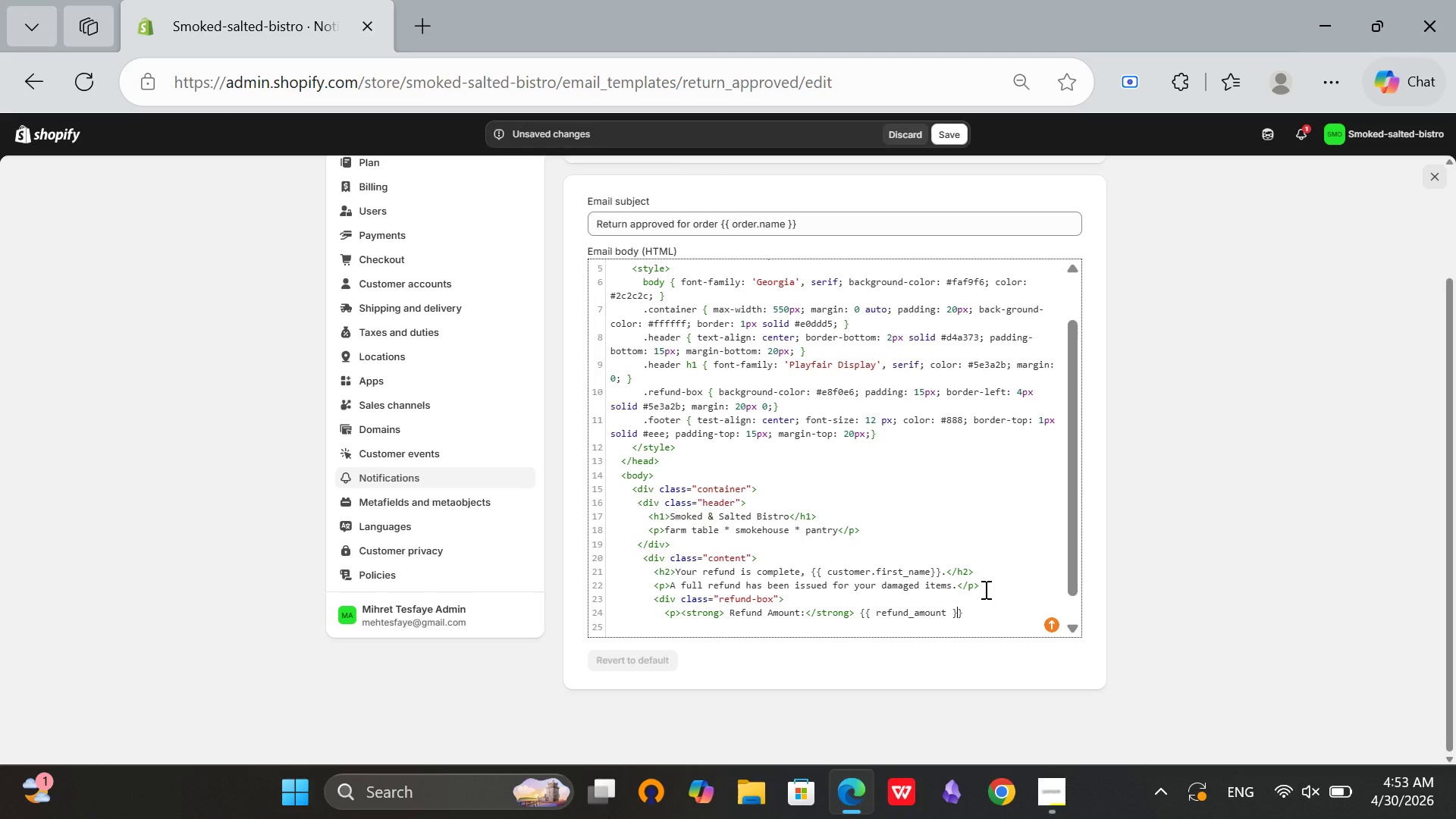 
key(ArrowRight)
 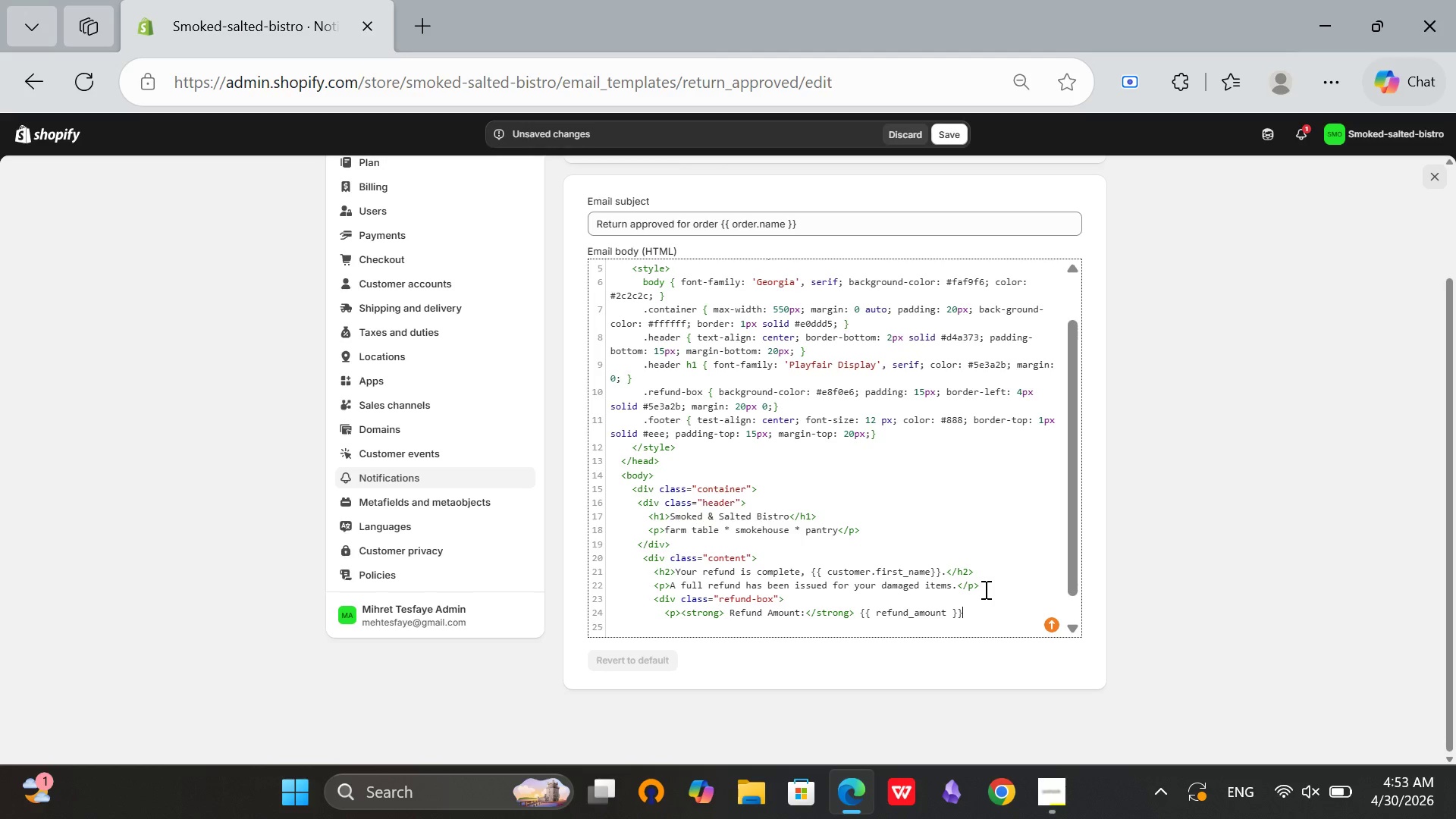 
type(<br>)
 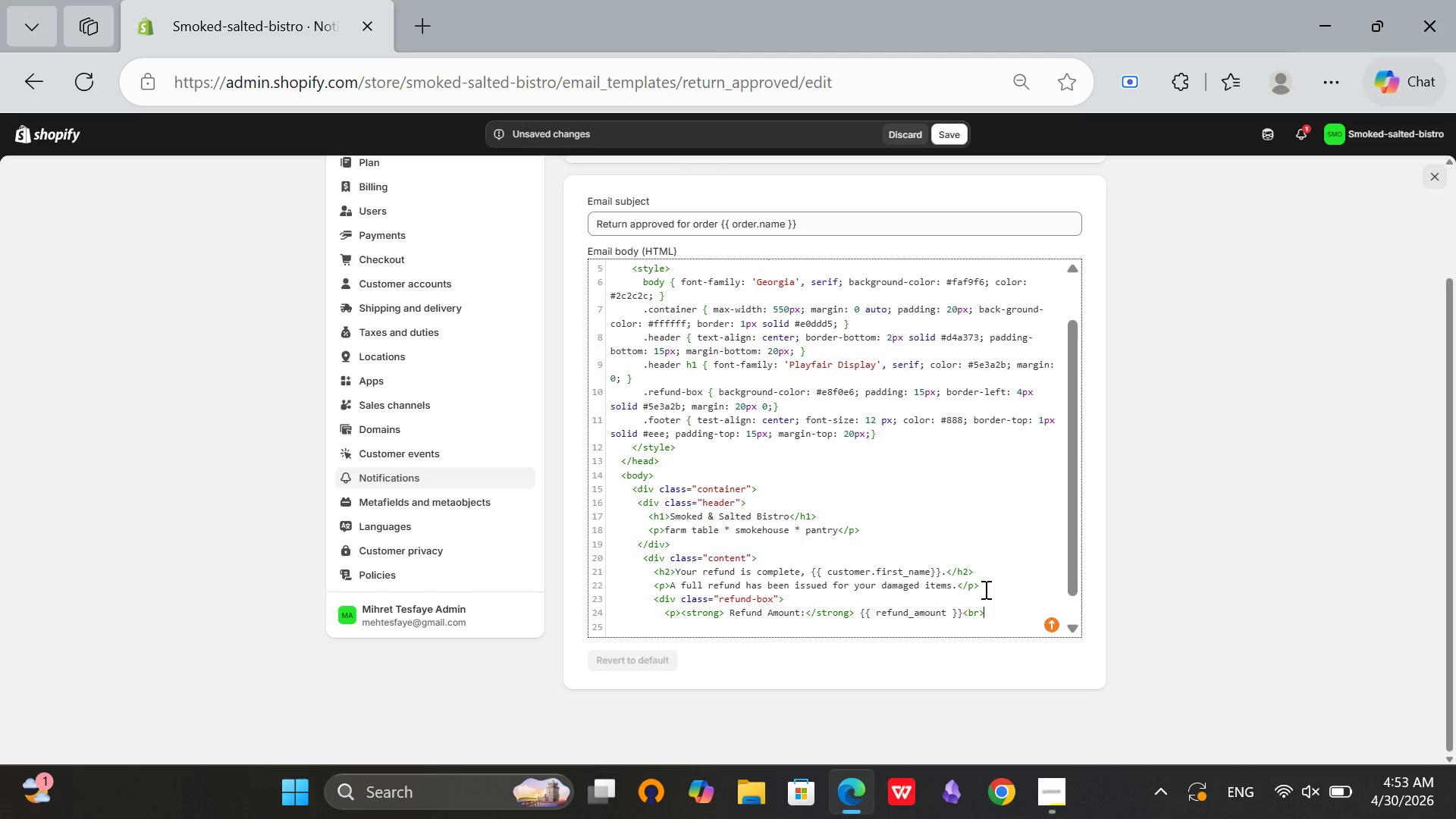 
key(Enter)
 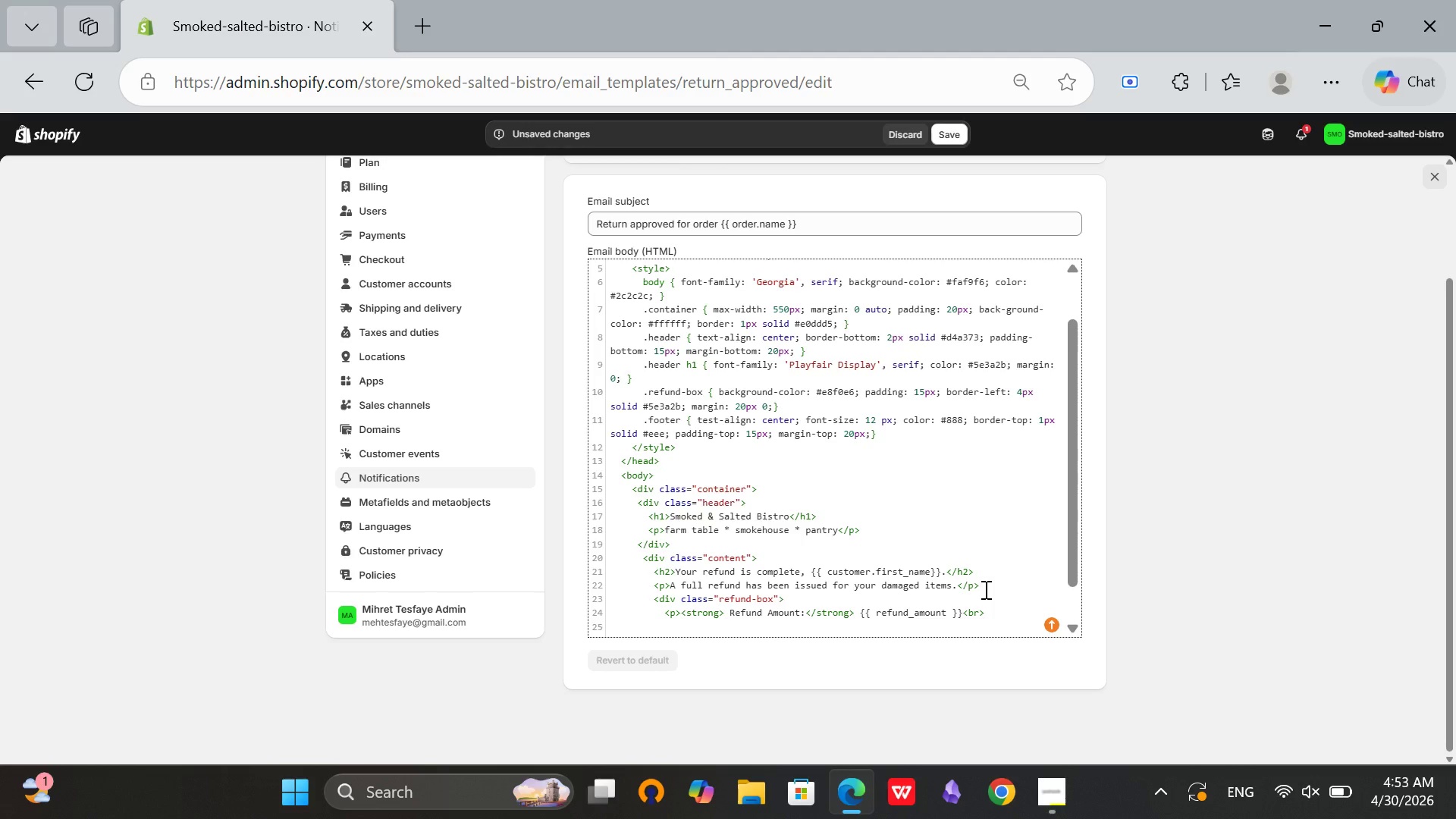 
type(Please allow 3-5 business days for the refund)
 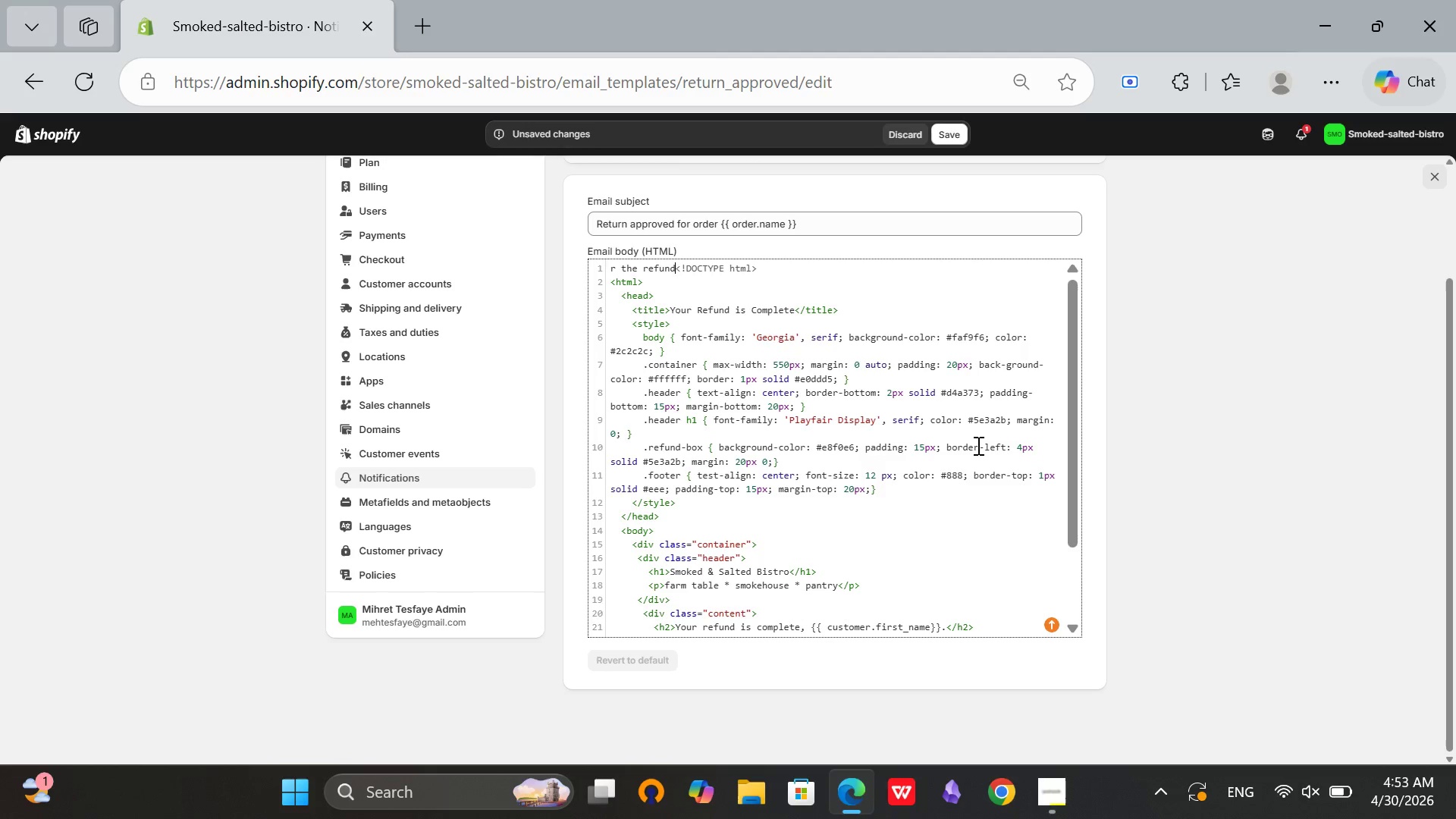 
hold_key(key=Backspace, duration=0.81)
 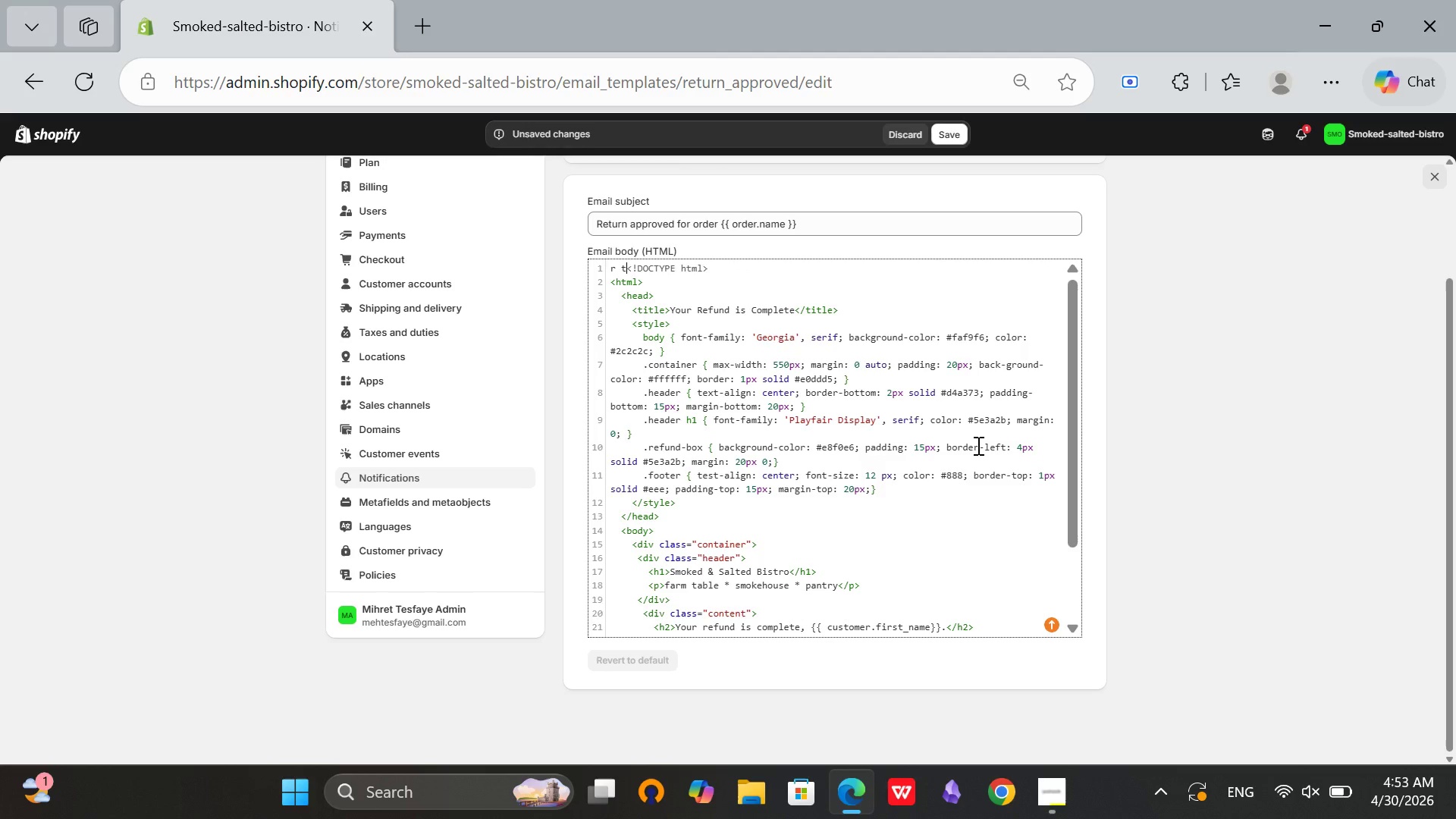 
key(Backspace)
 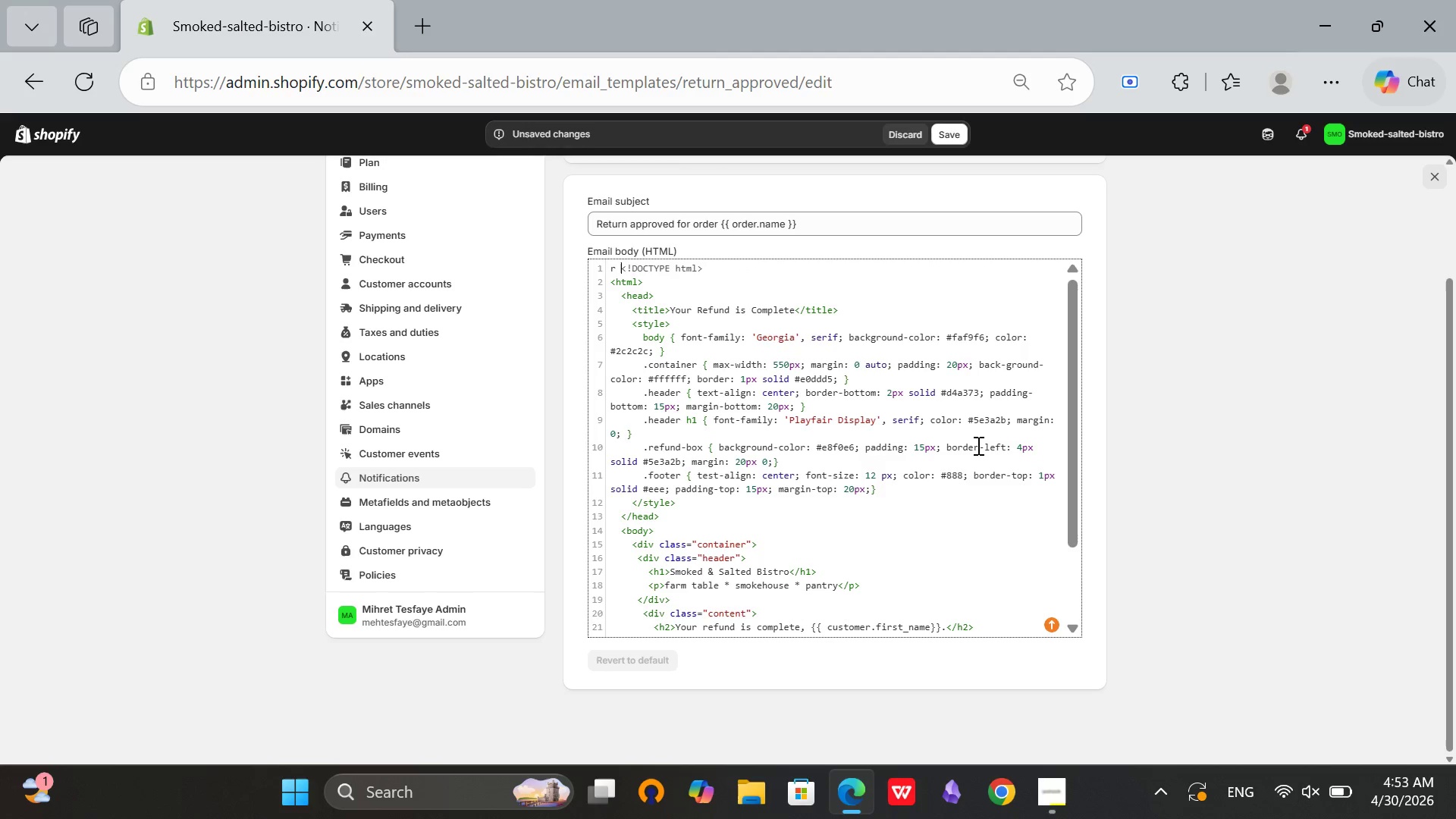 
key(Backspace)
 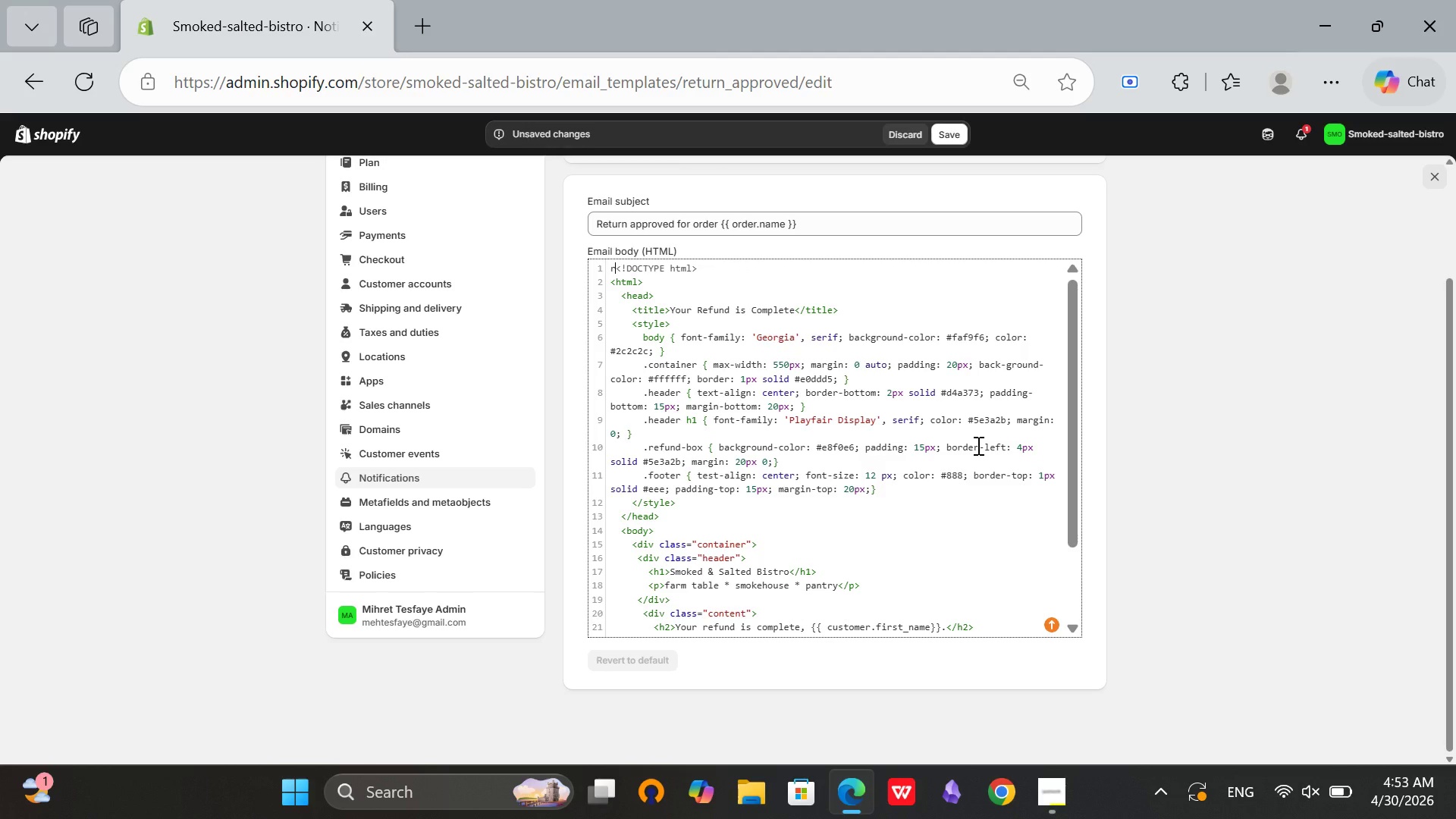 
key(Backspace)
 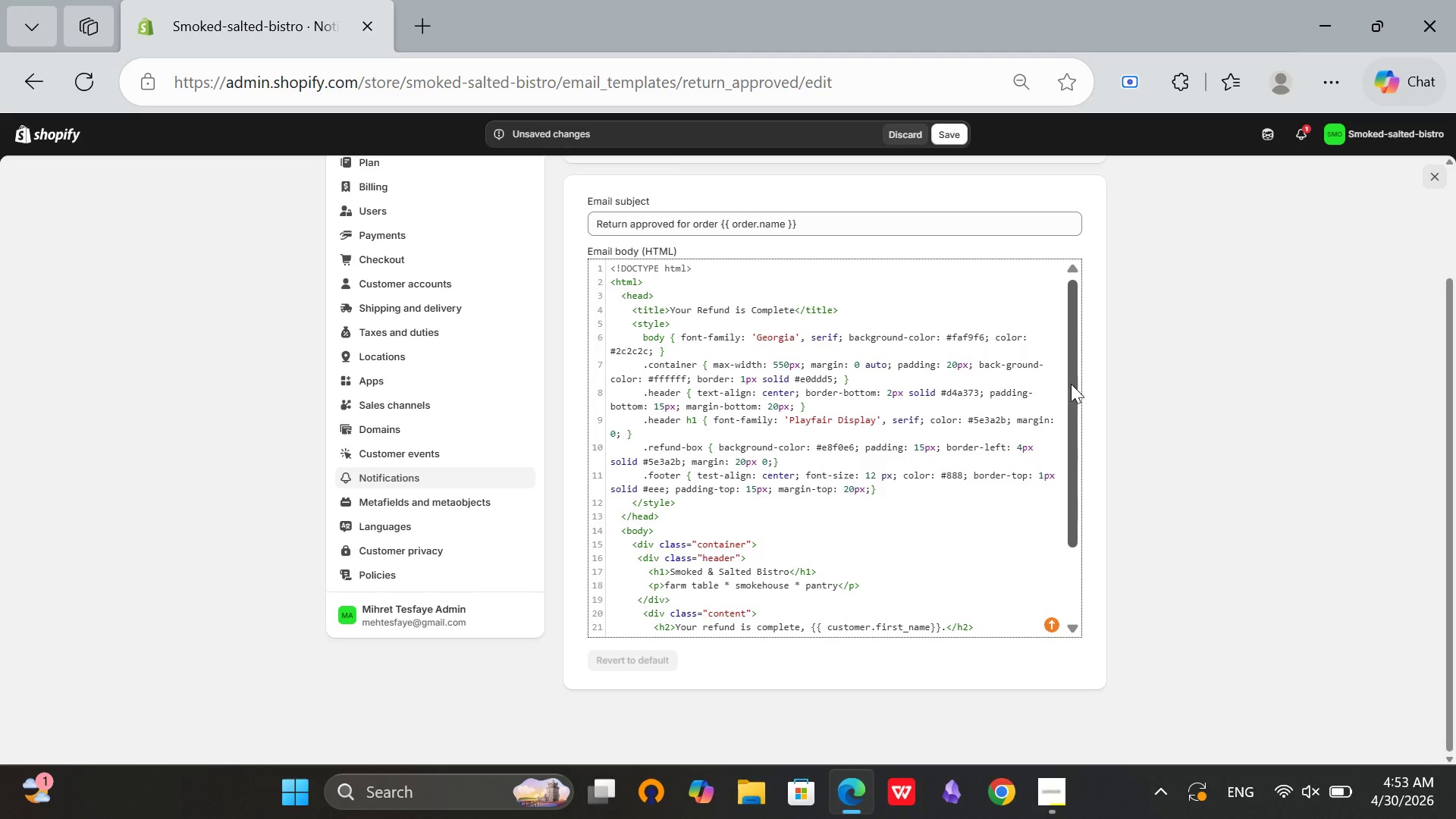 
left_click_drag(start_coordinate=[1071, 384], to_coordinate=[1087, 509])
 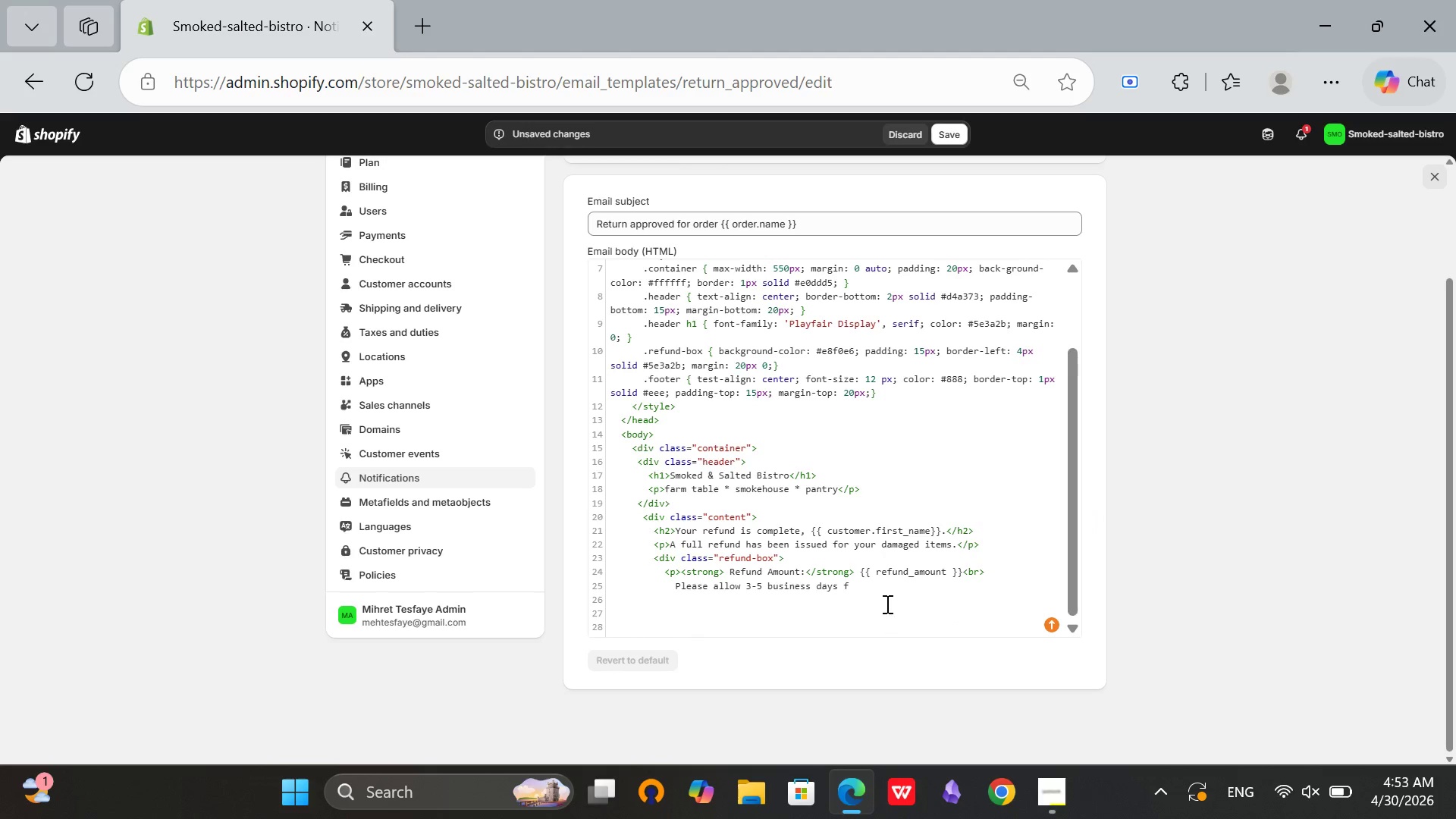 
left_click([886, 601])
 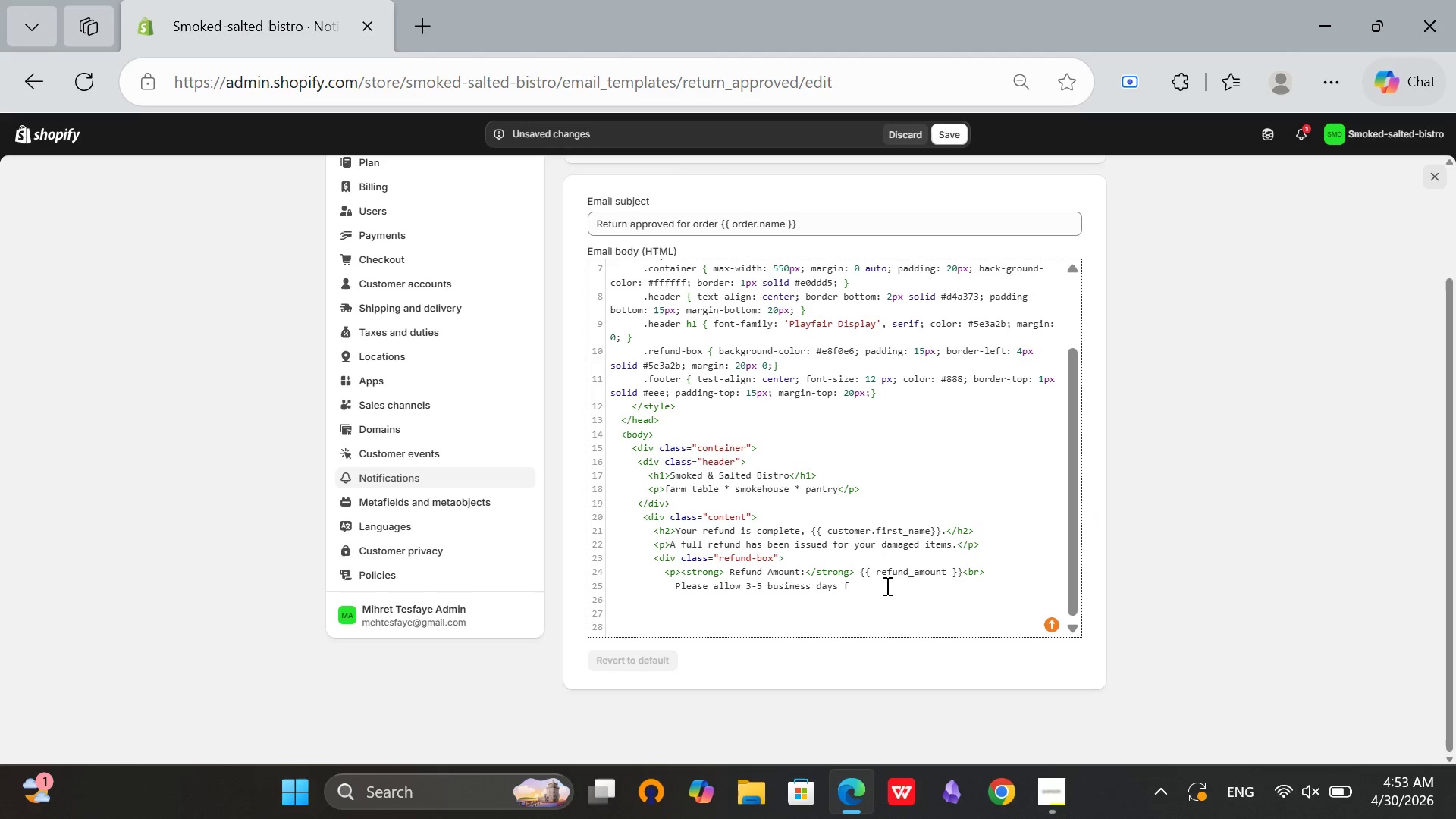 
left_click([886, 585])
 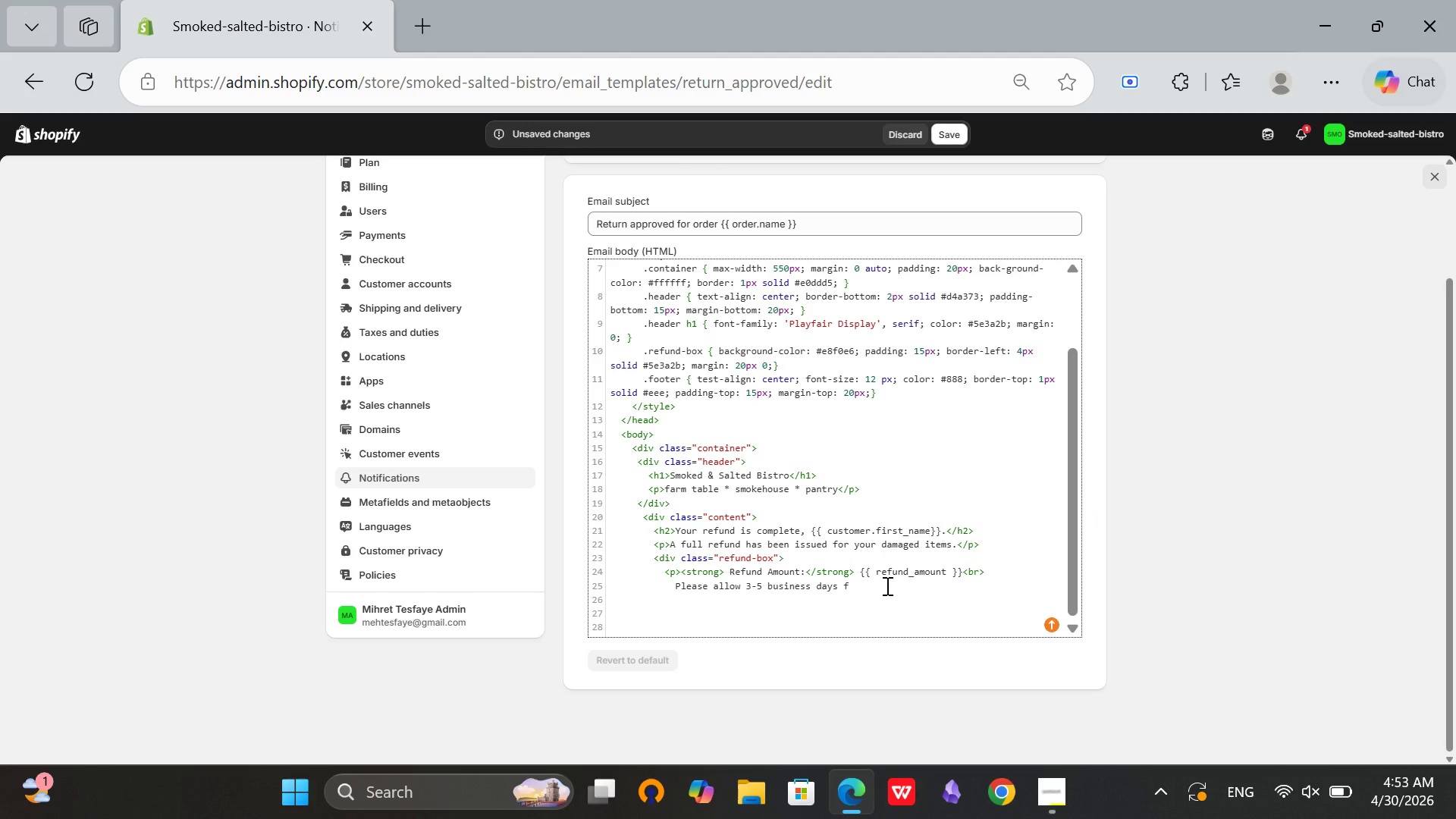 
wait(8.42)
 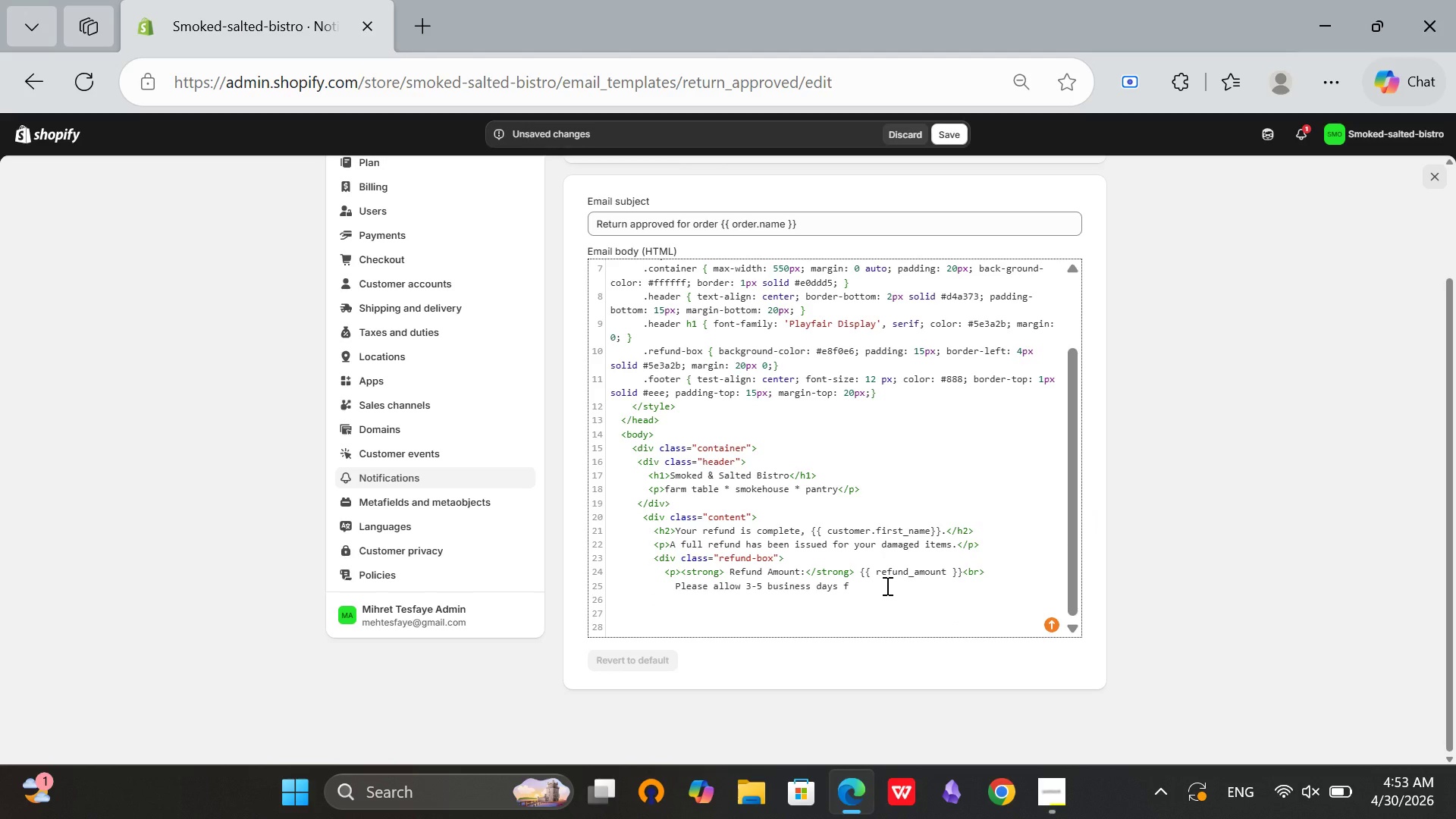 
left_click([1052, 795])